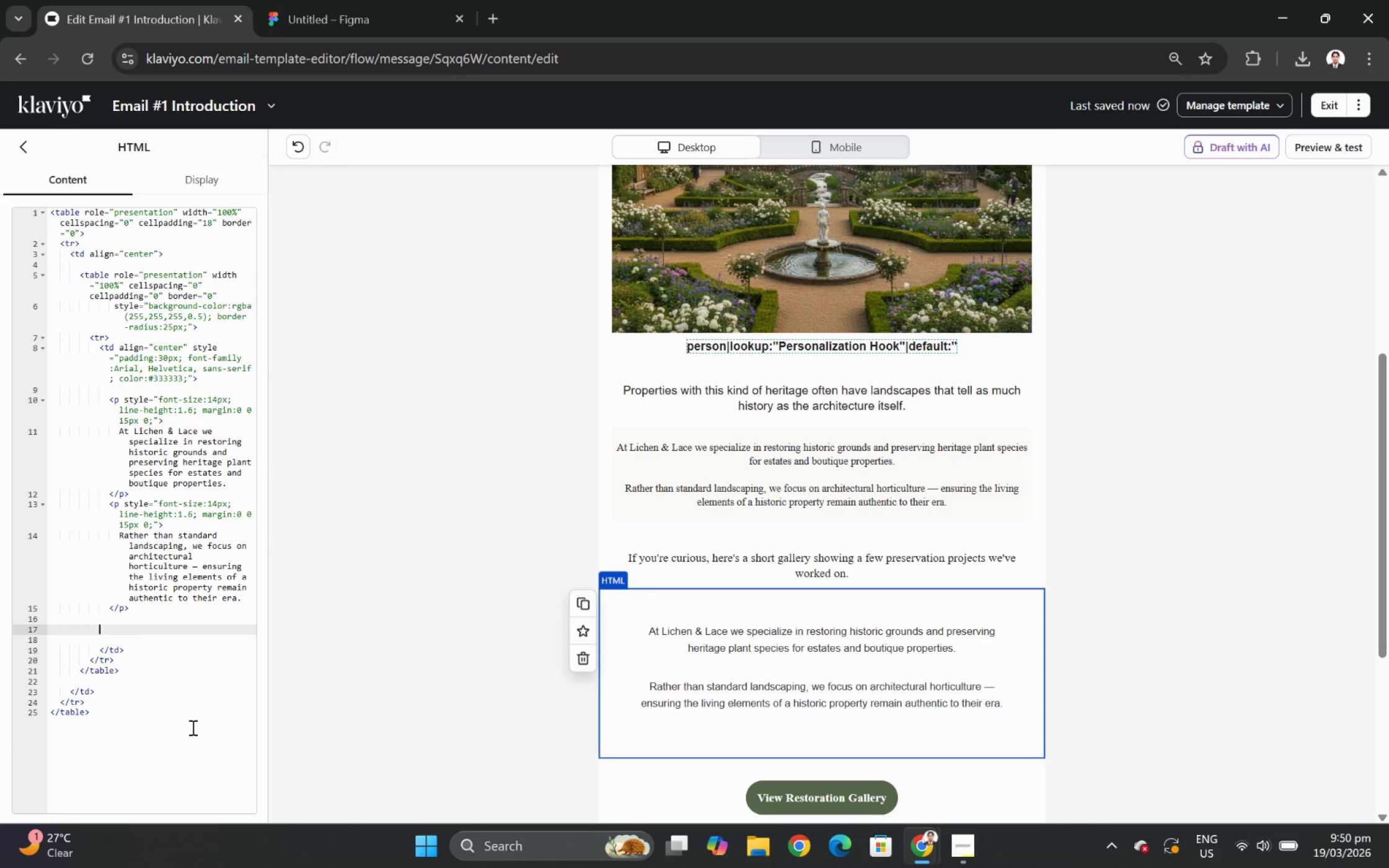 
key(Backspace)
 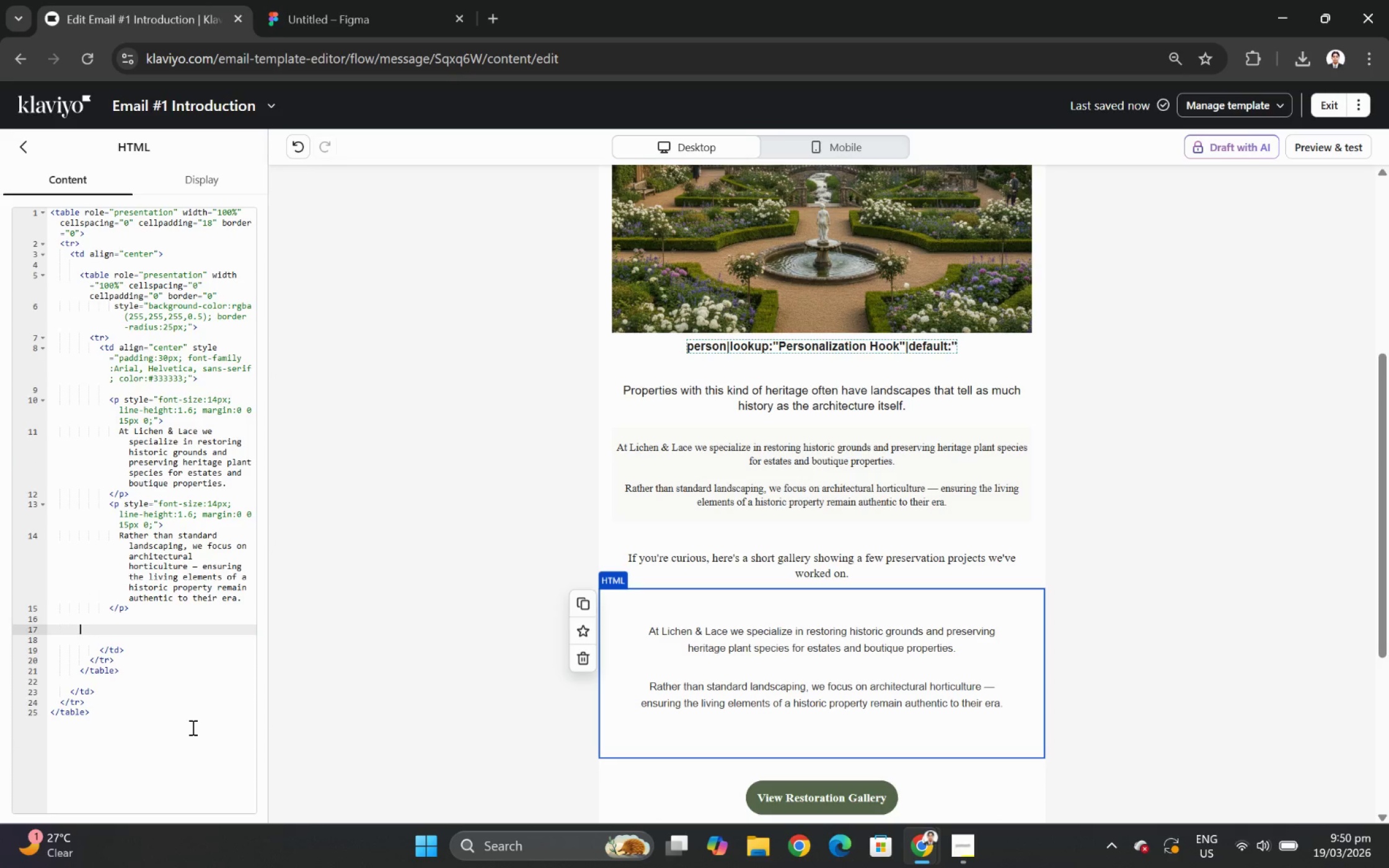 
hold_key(key=Backspace, duration=0.47)
 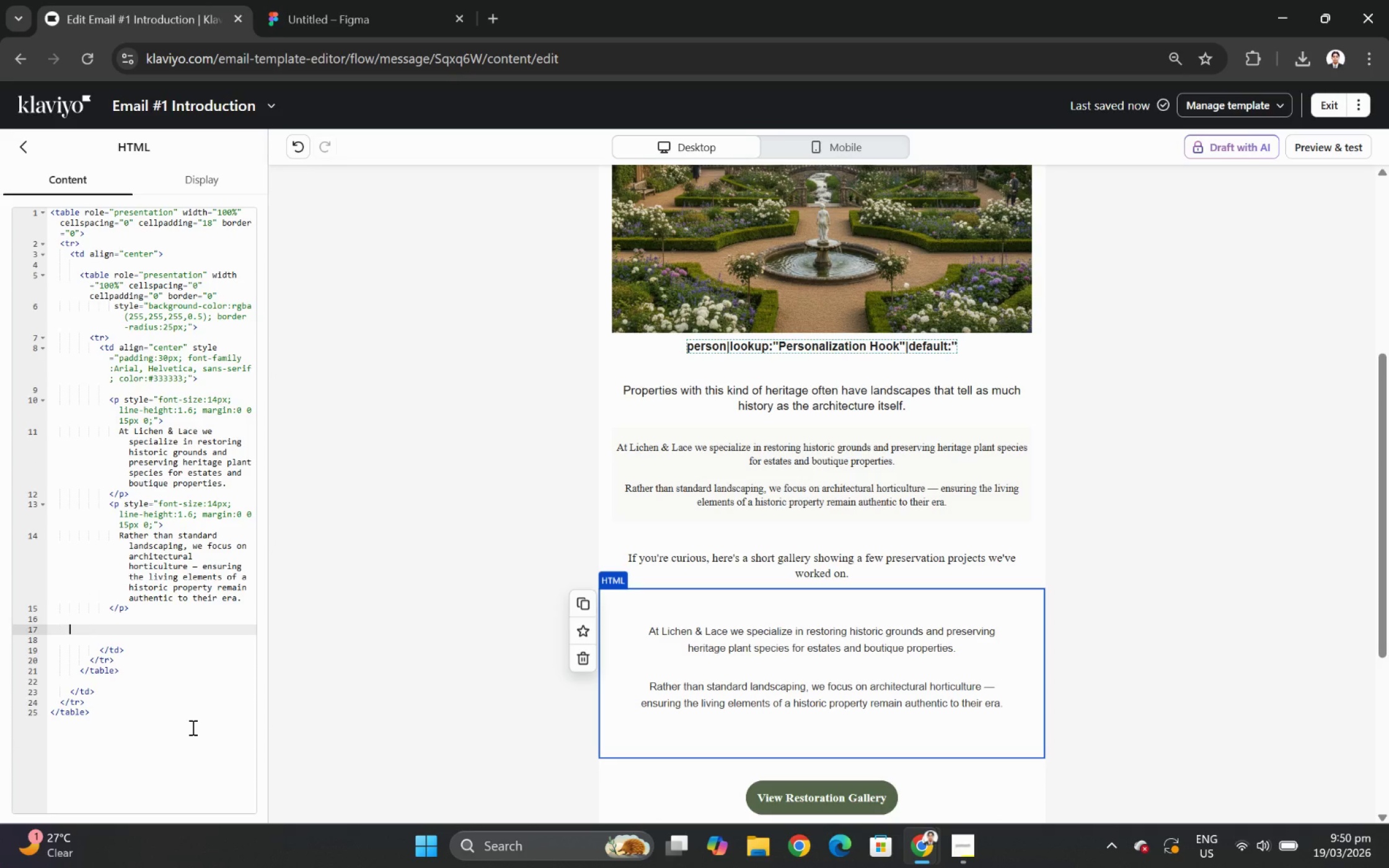 
key(Backspace)
 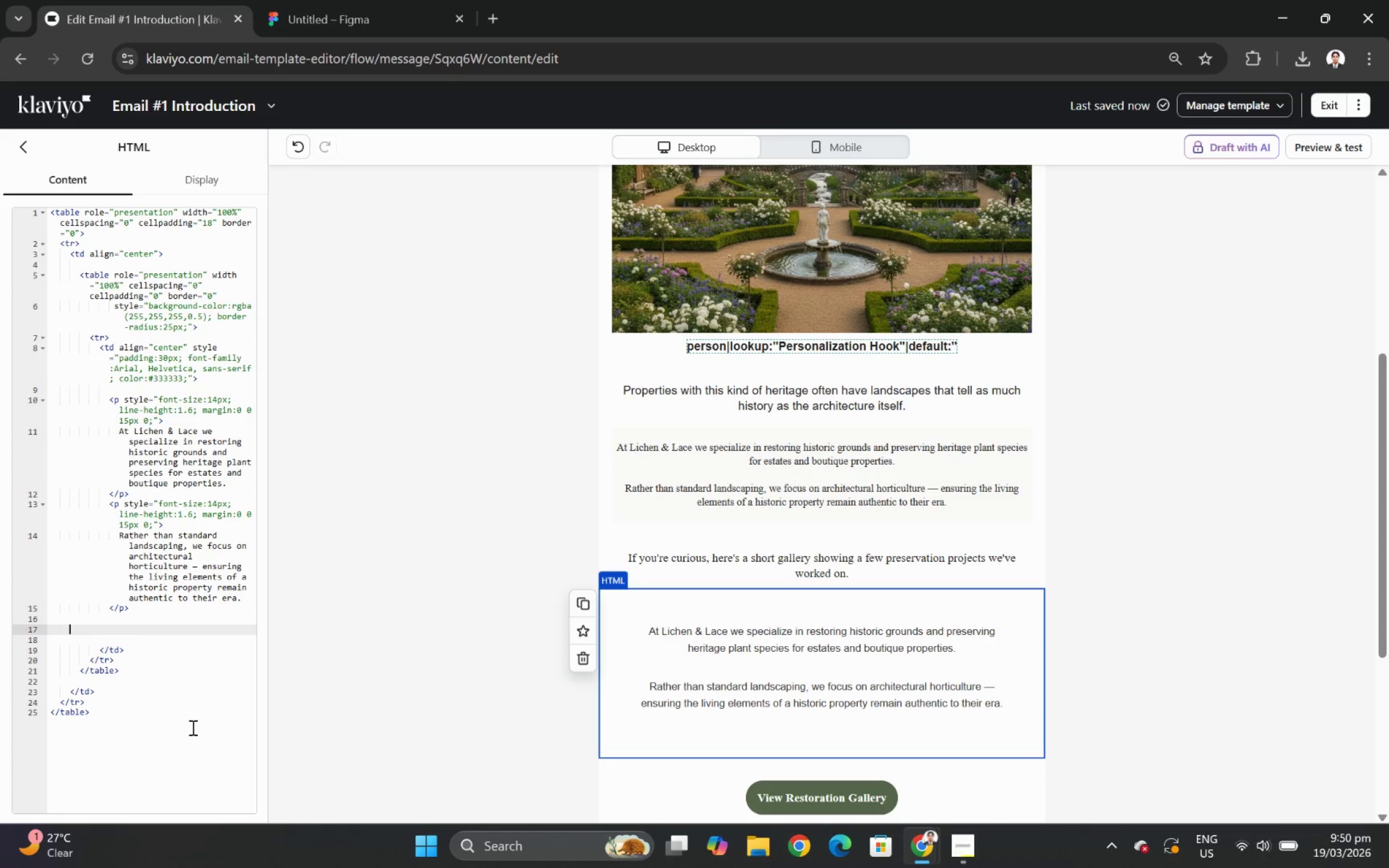 
key(Backspace)
 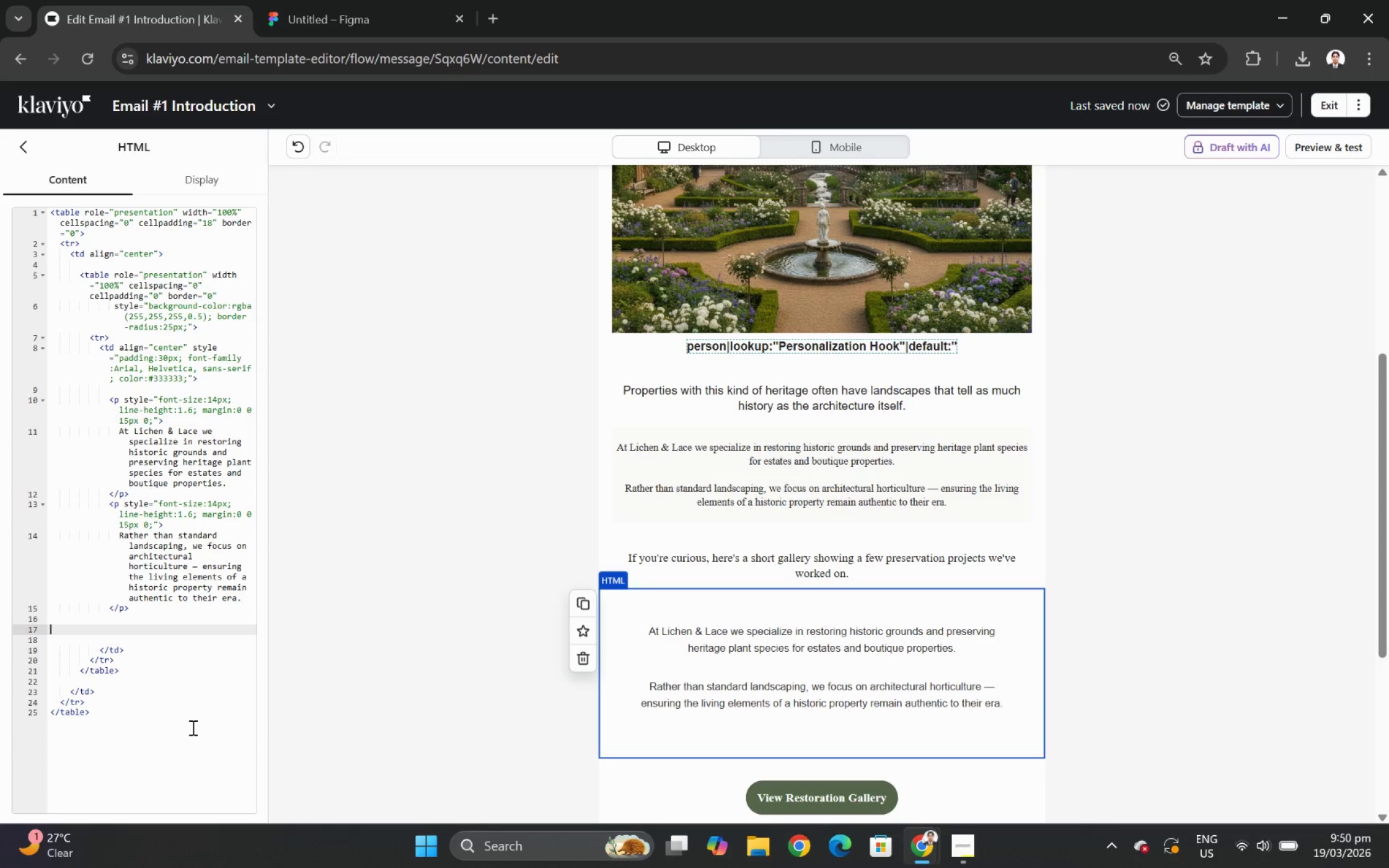 
key(Backspace)
 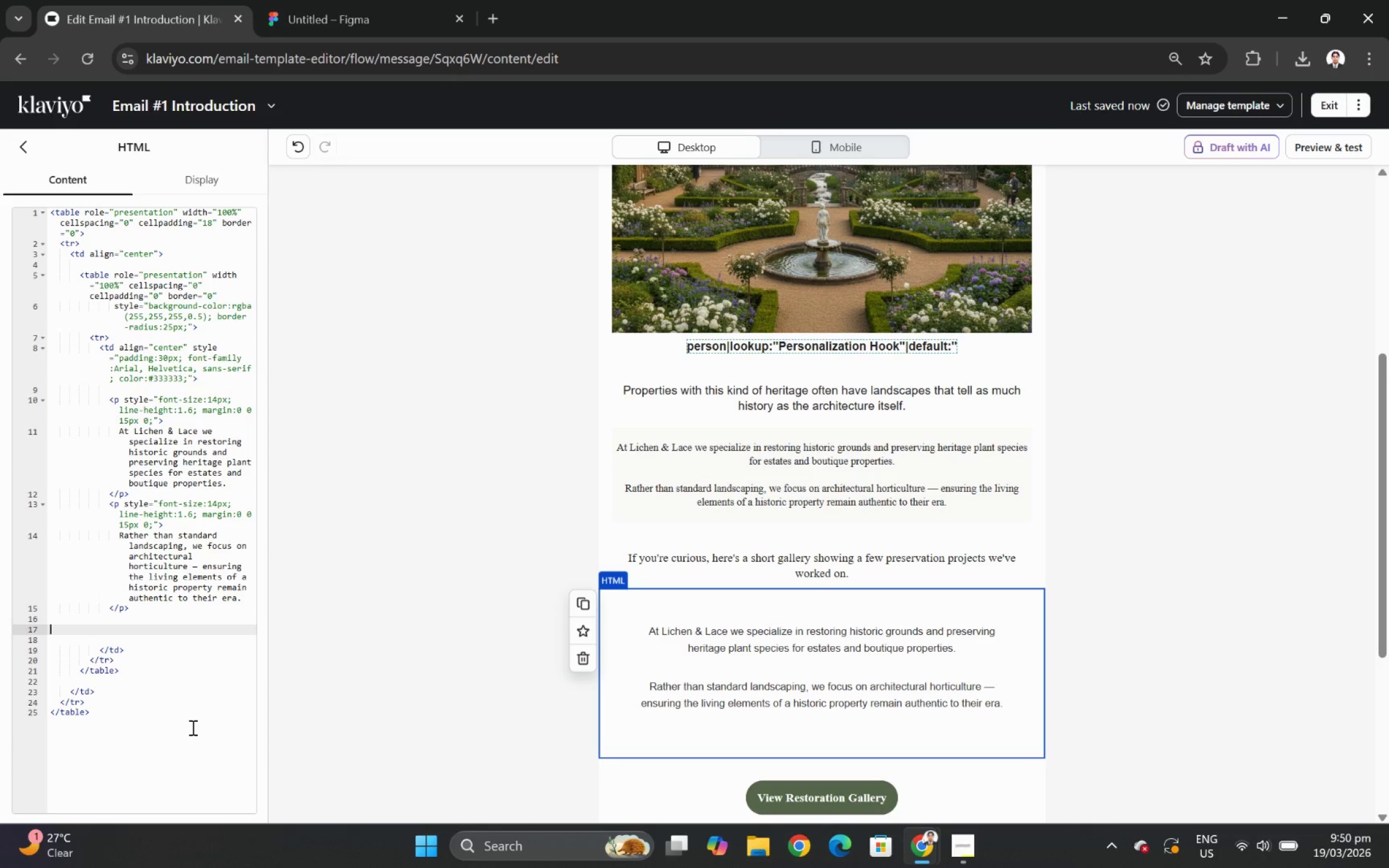 
key(Backspace)
 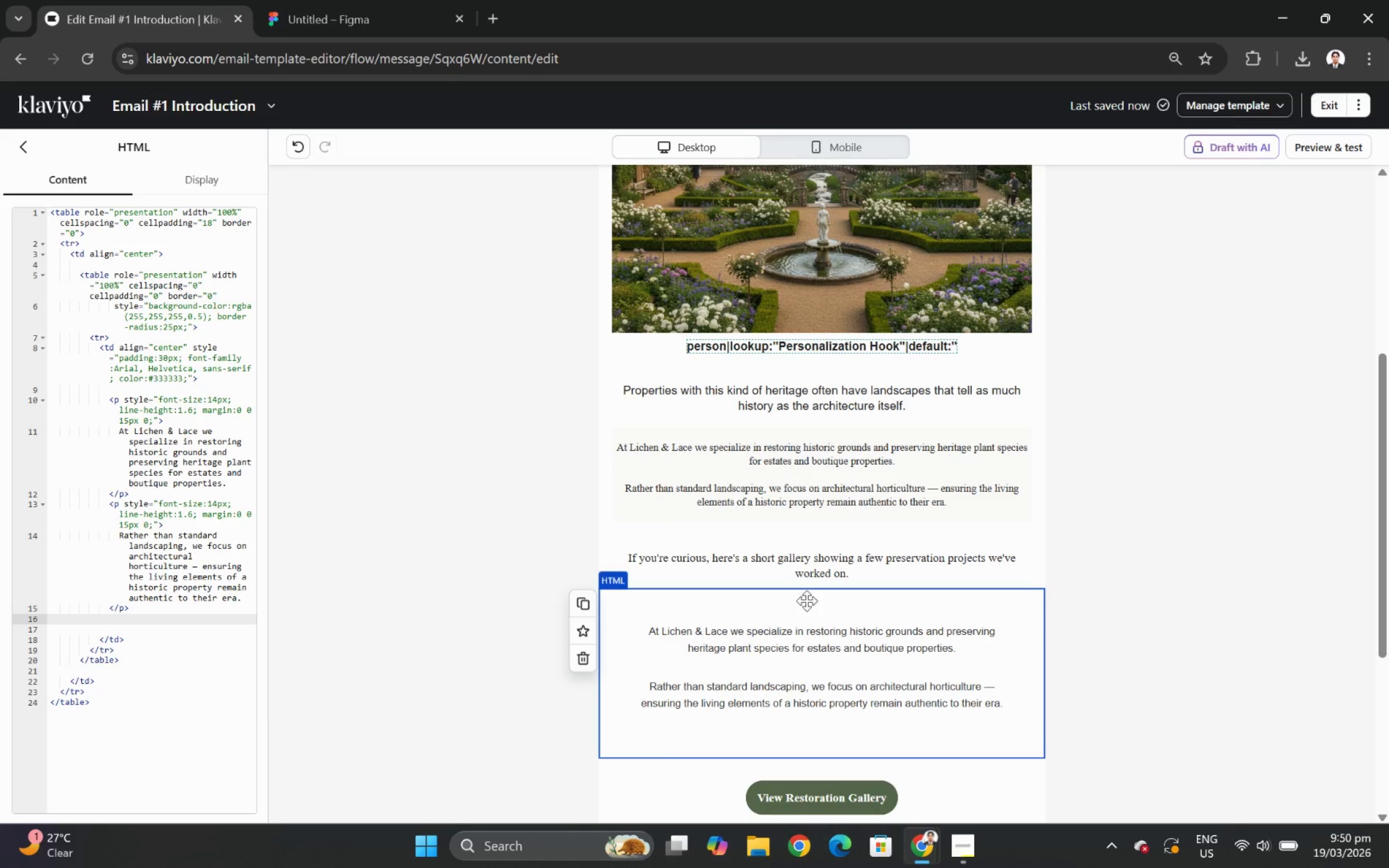 
left_click([1134, 565])
 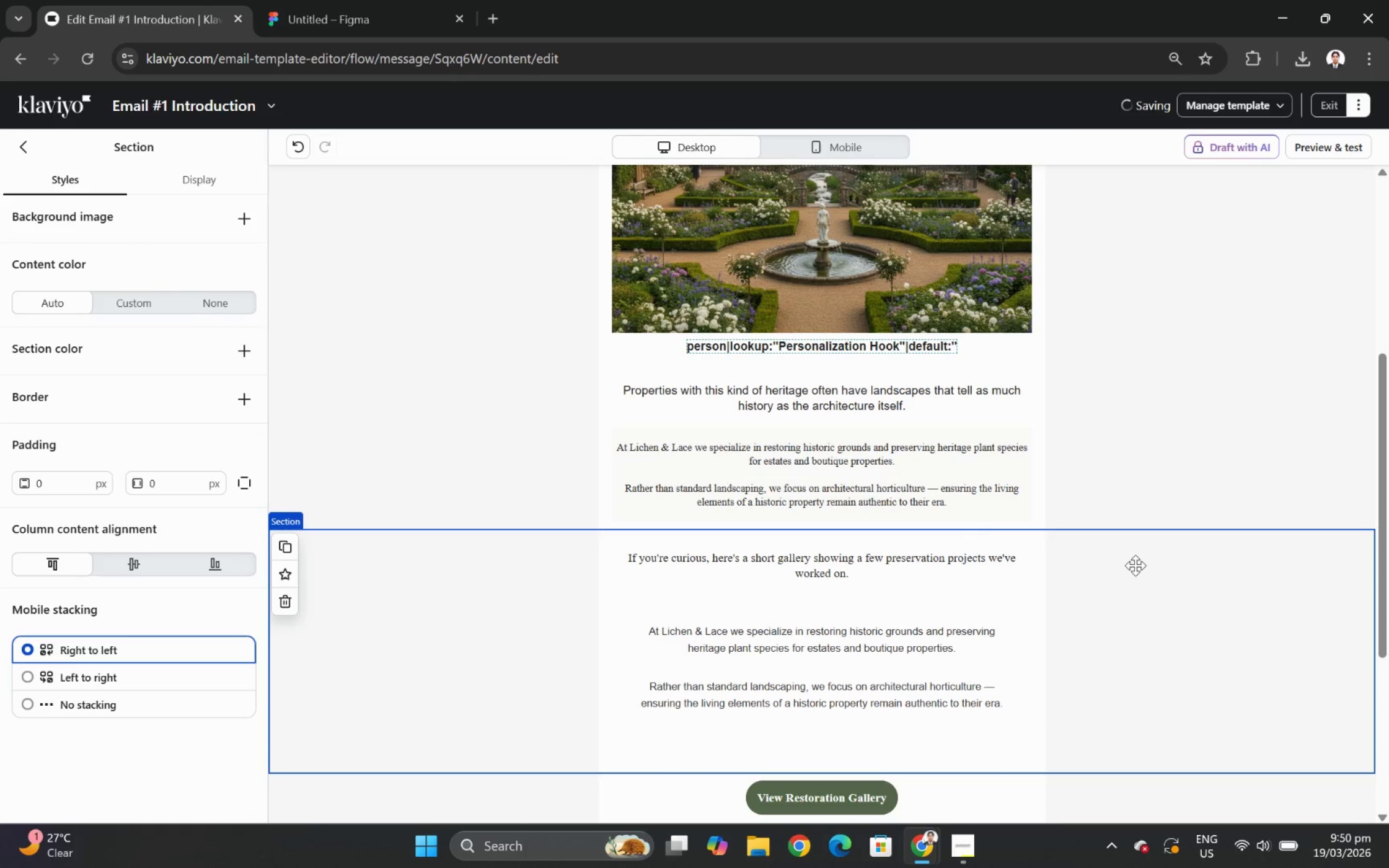 
scroll: coordinate [1135, 564], scroll_direction: up, amount: 6.0
 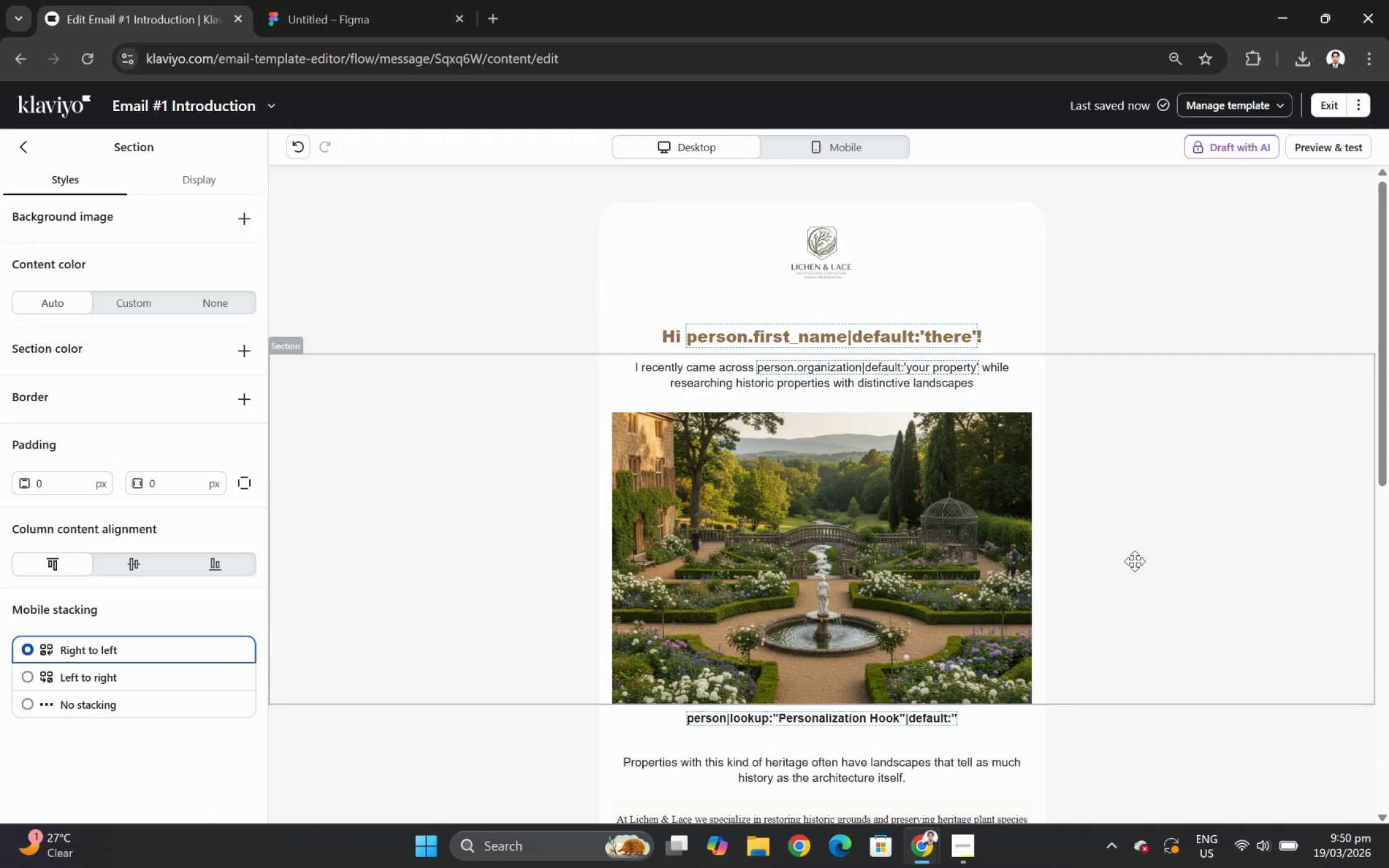 
scroll: coordinate [1134, 559], scroll_direction: down, amount: 5.0
 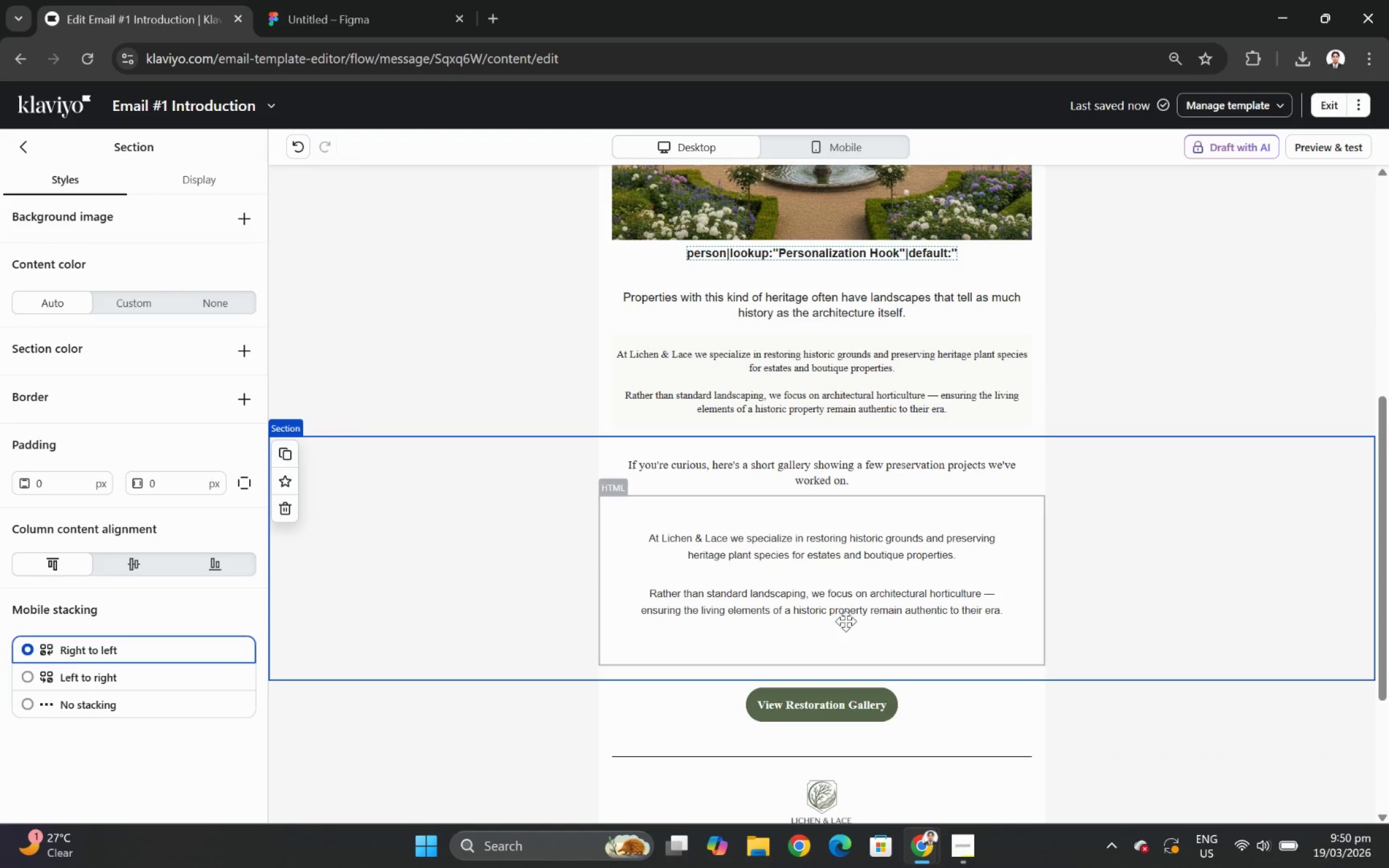 
left_click([845, 607])
 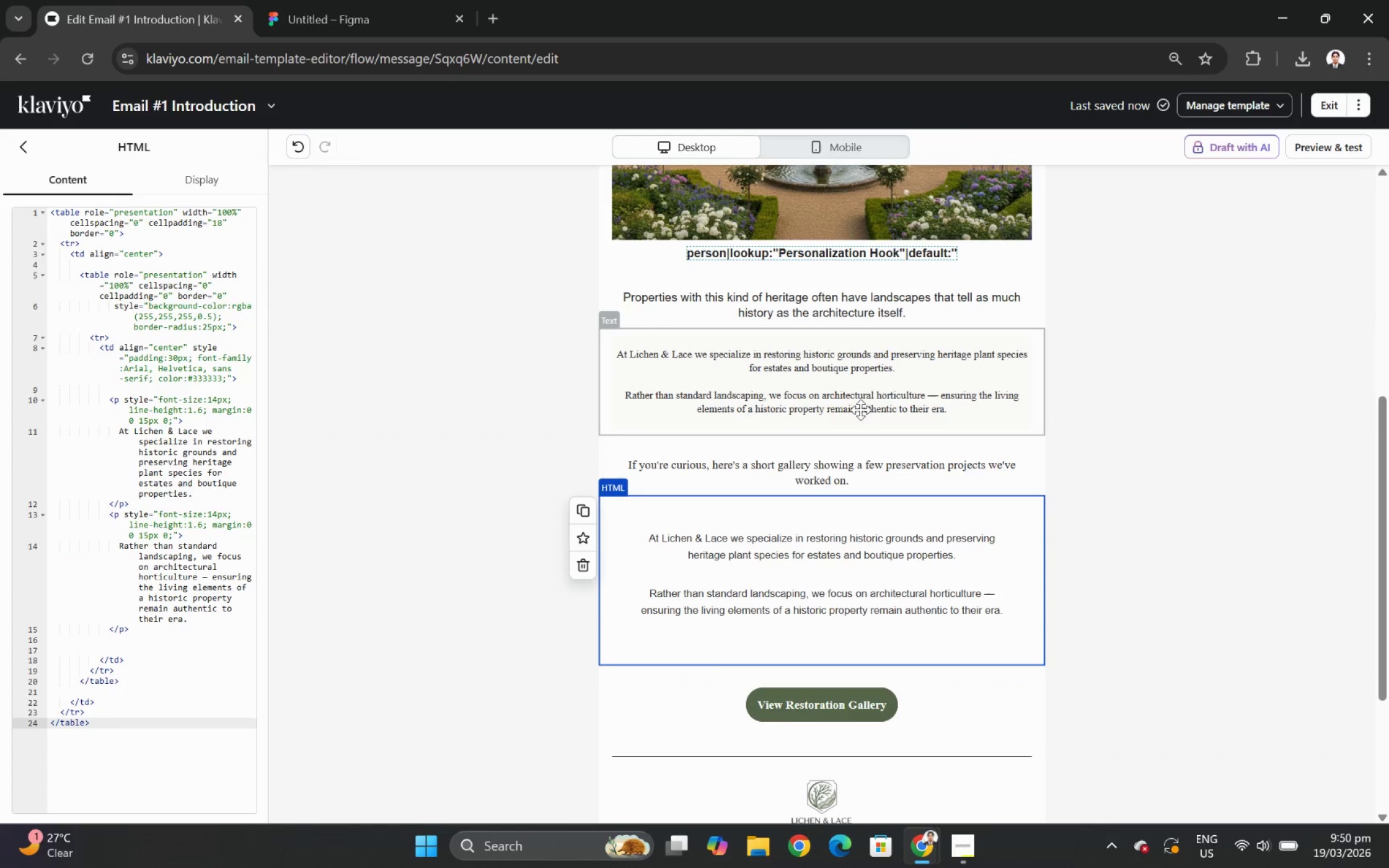 
scroll: coordinate [633, 357], scroll_direction: up, amount: 4.0
 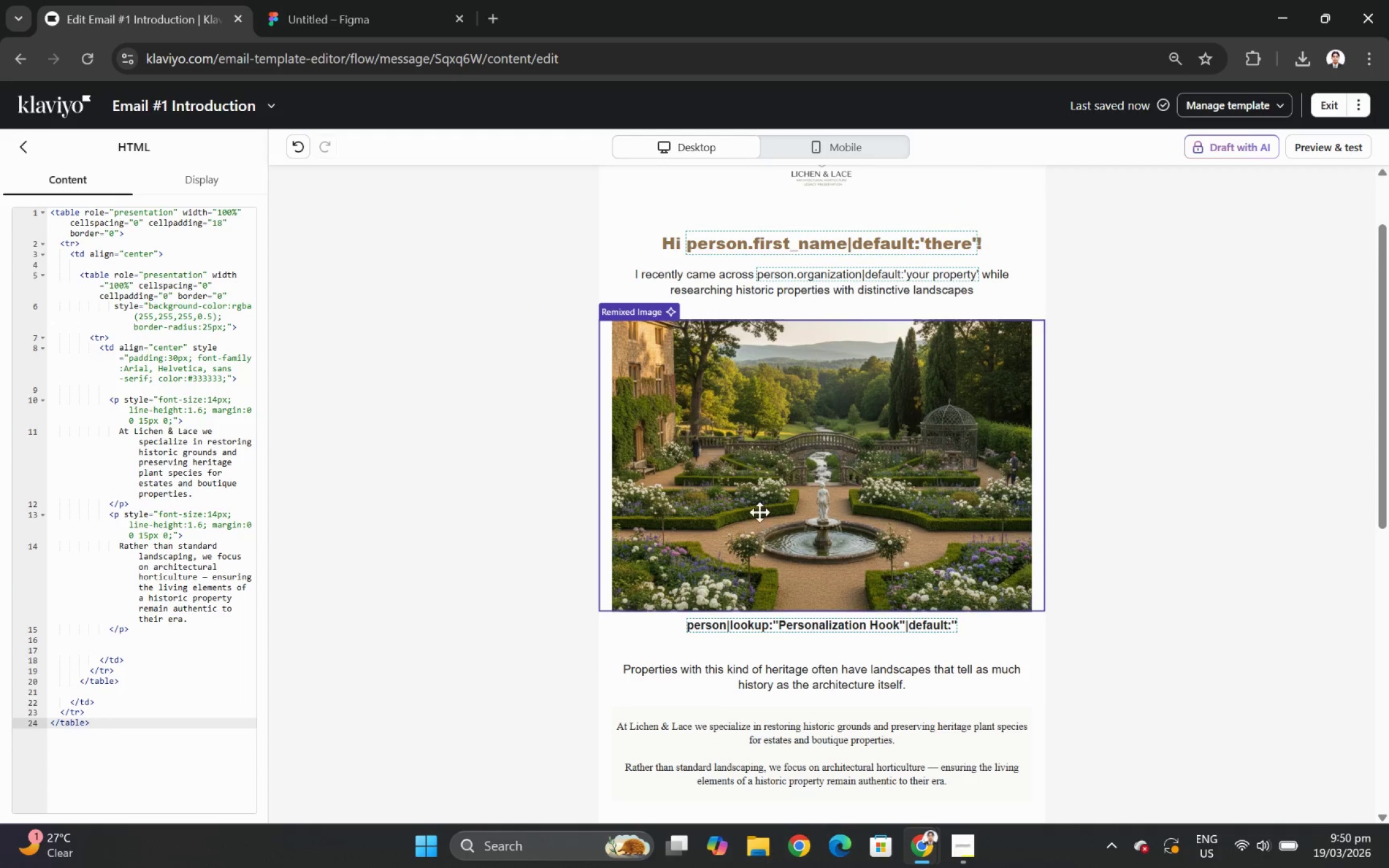 
scroll: coordinate [762, 514], scroll_direction: down, amount: 3.0
 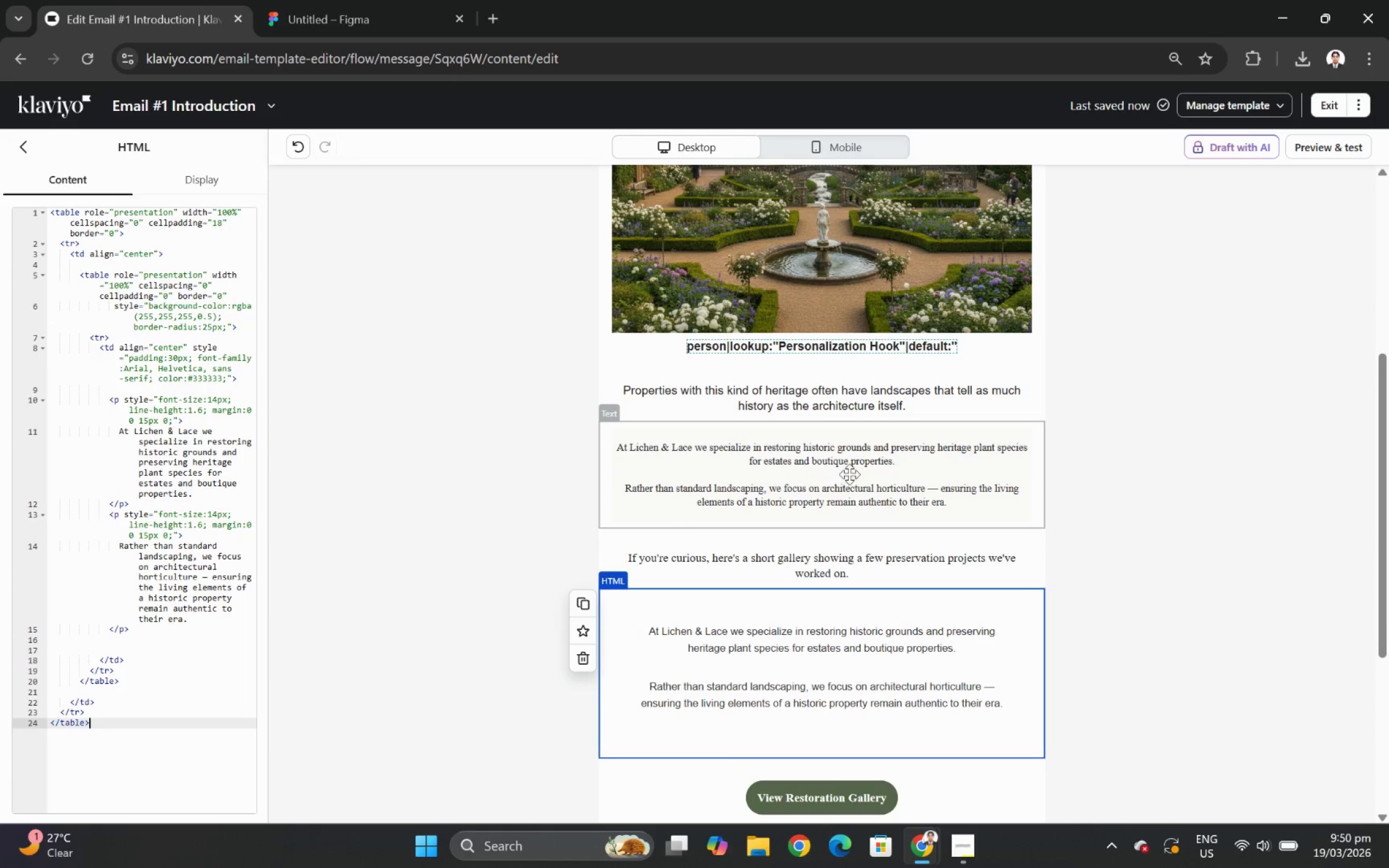 
left_click([849, 473])
 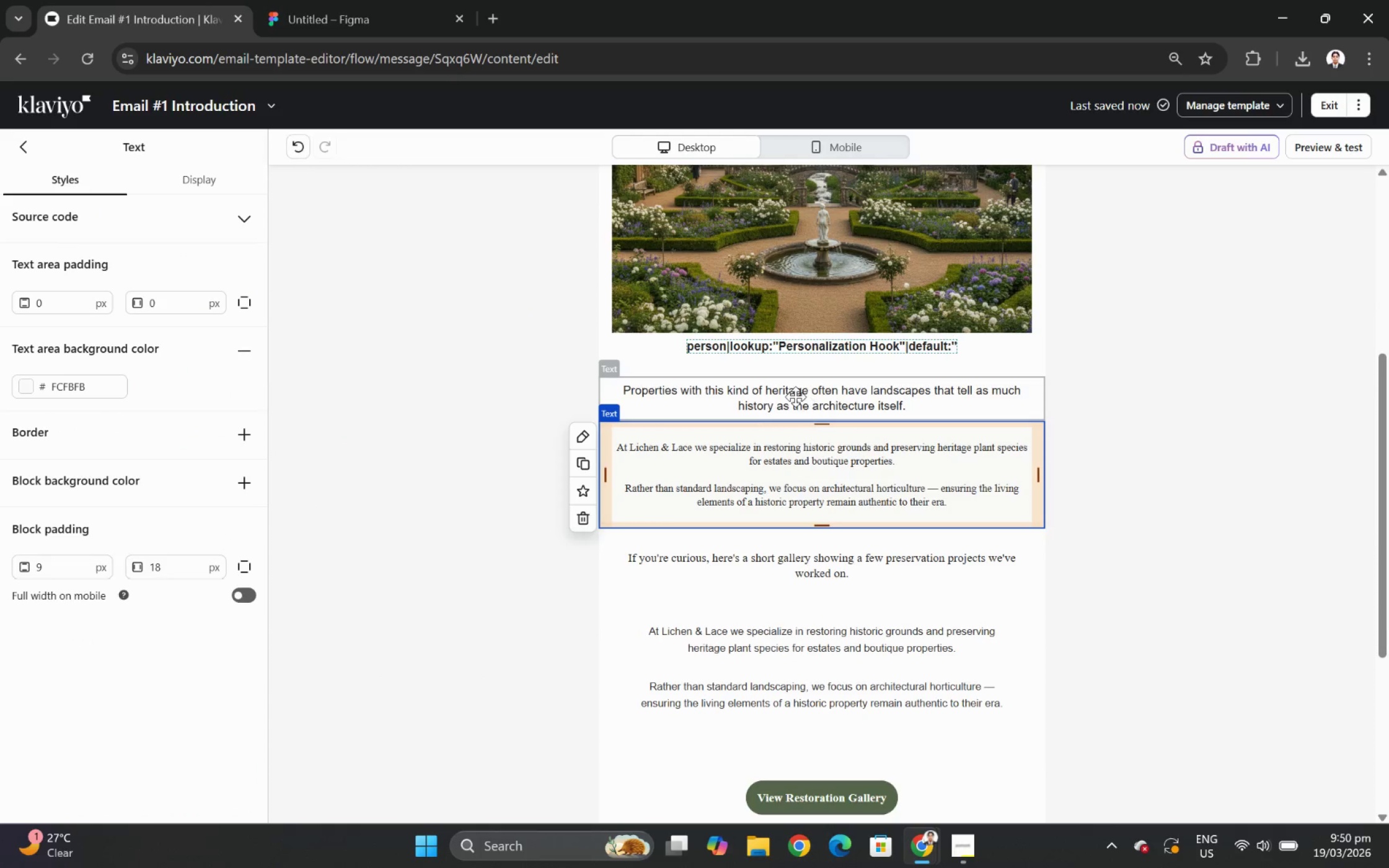 
left_click([795, 397])
 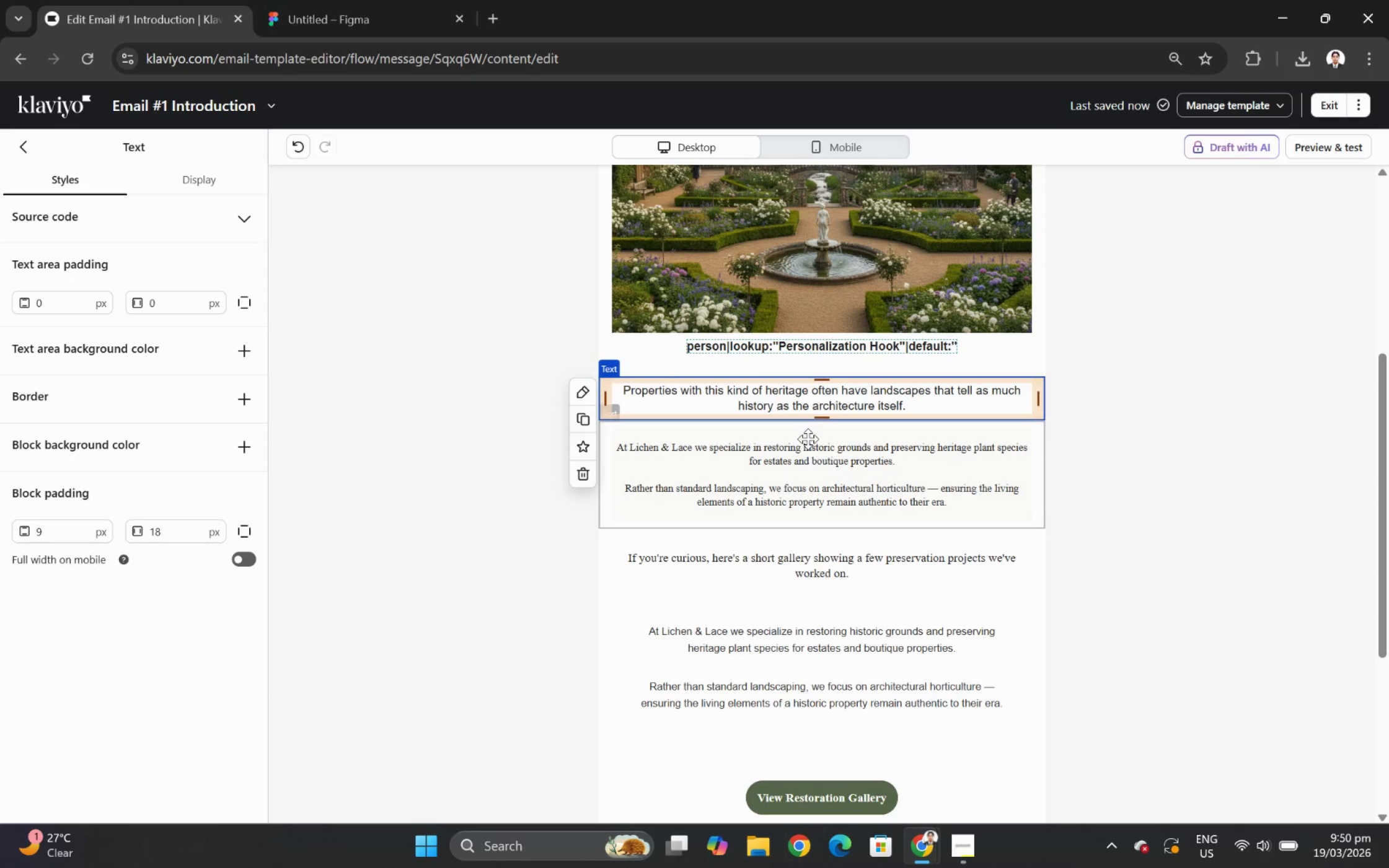 
left_click([814, 460])
 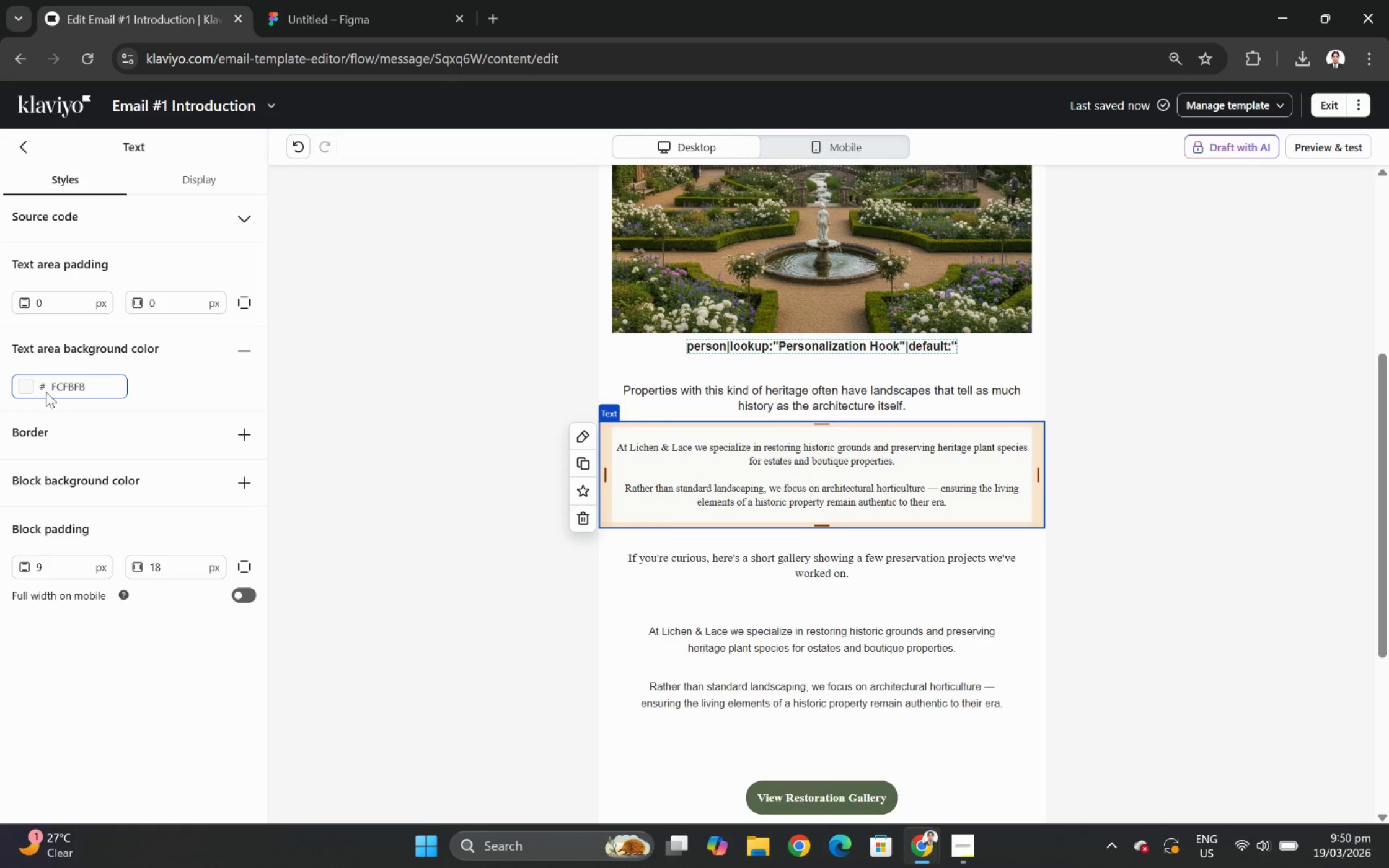 
left_click([30, 386])
 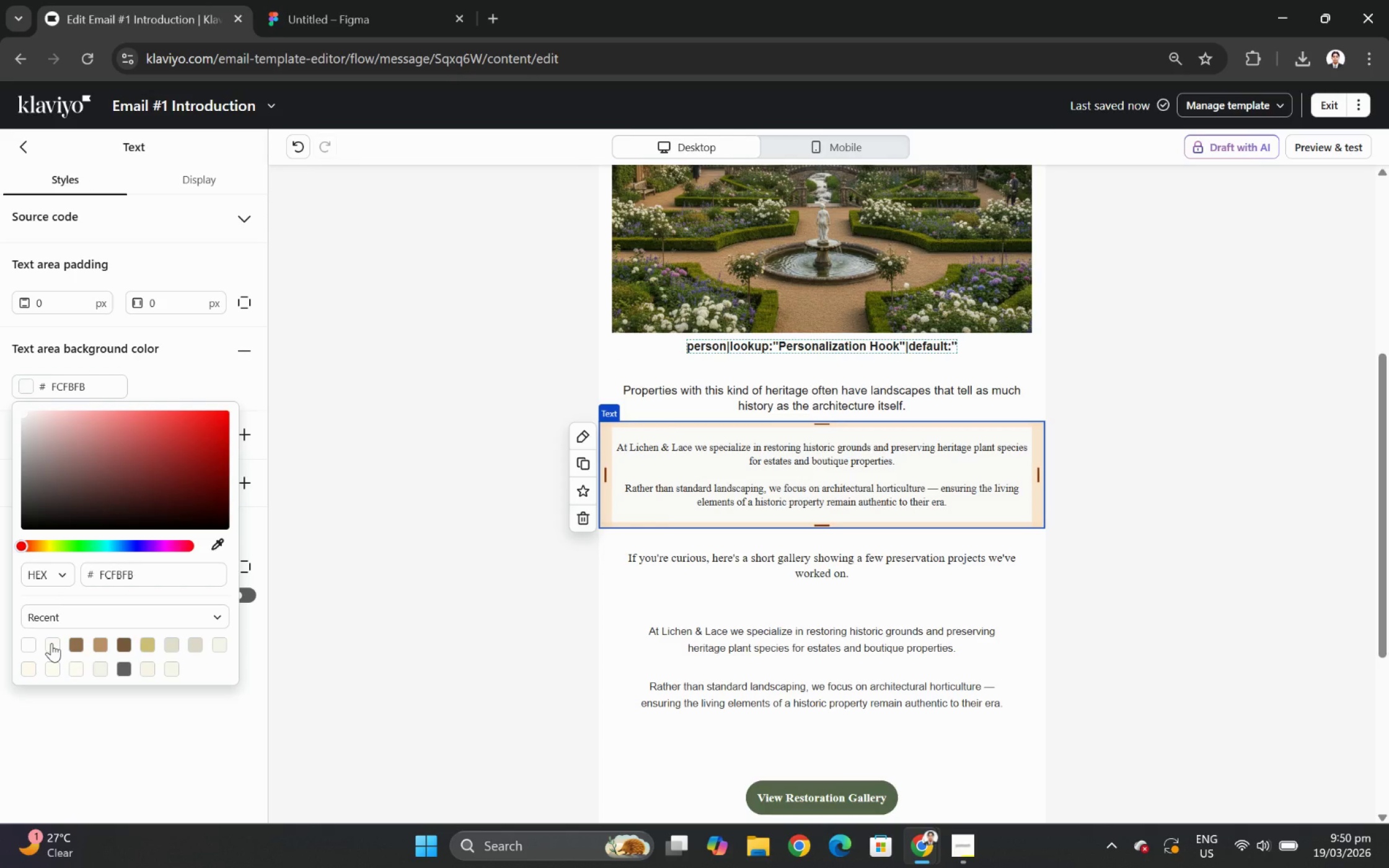 
left_click([51, 642])
 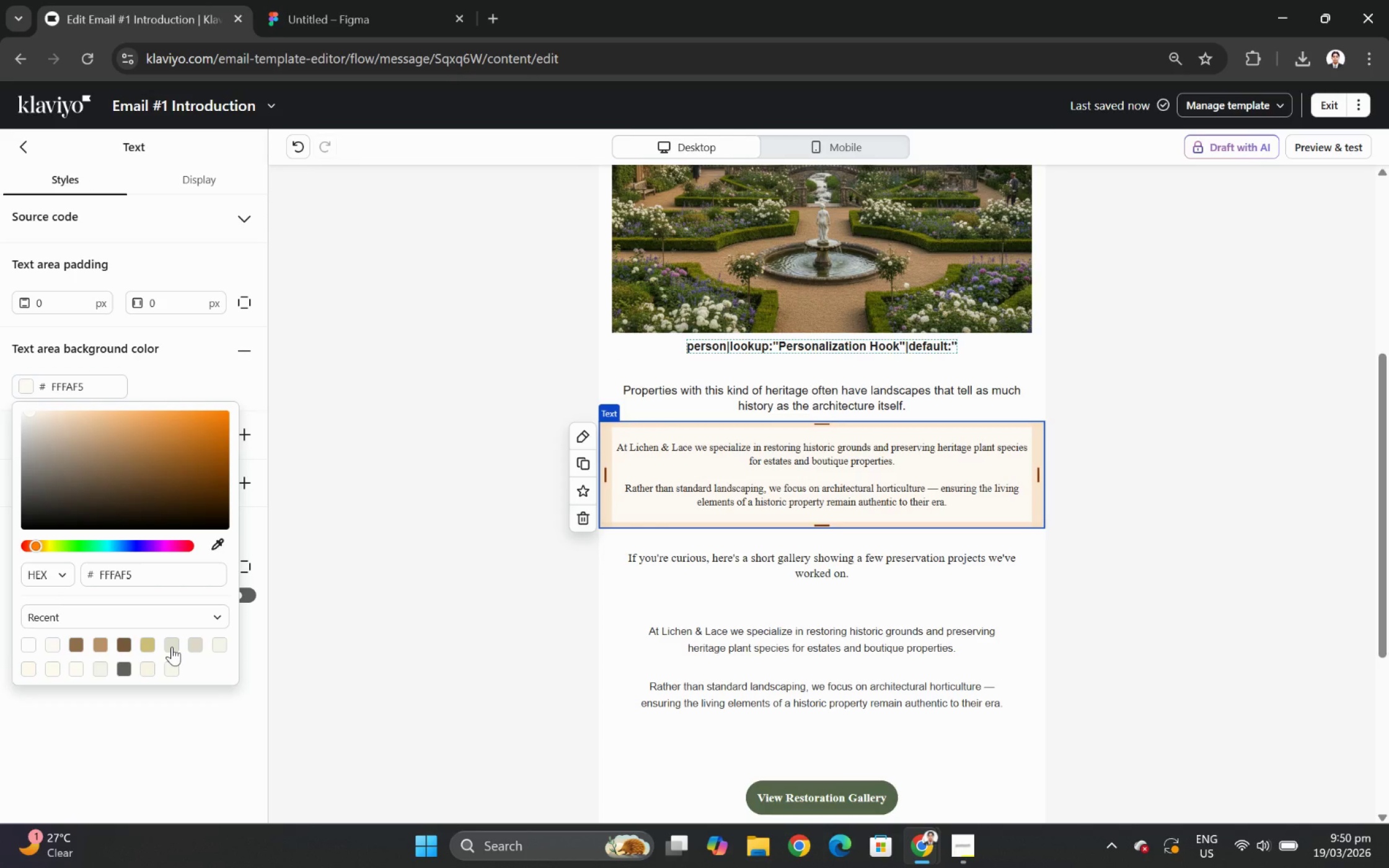 
left_click([172, 646])
 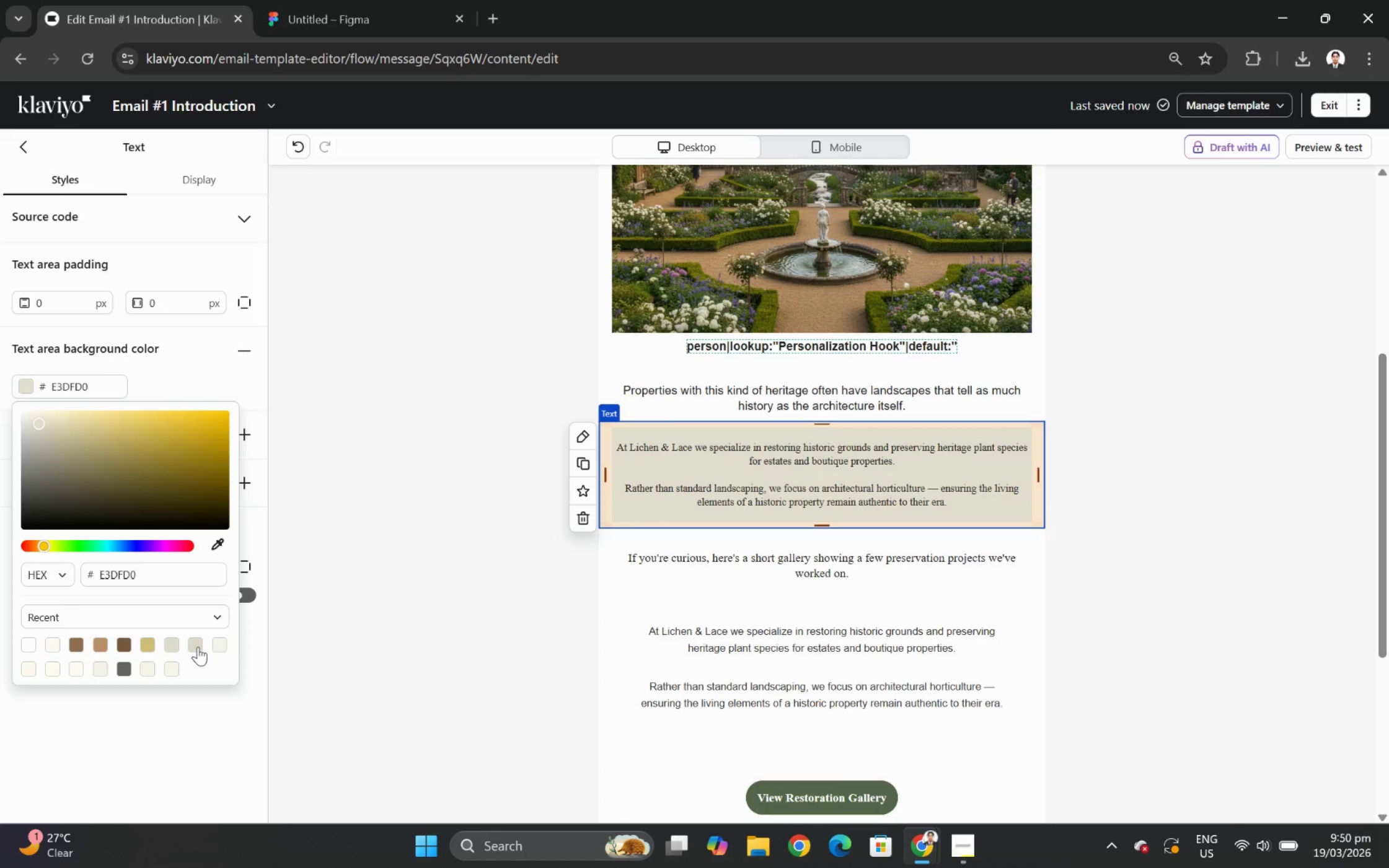 
left_click([198, 646])
 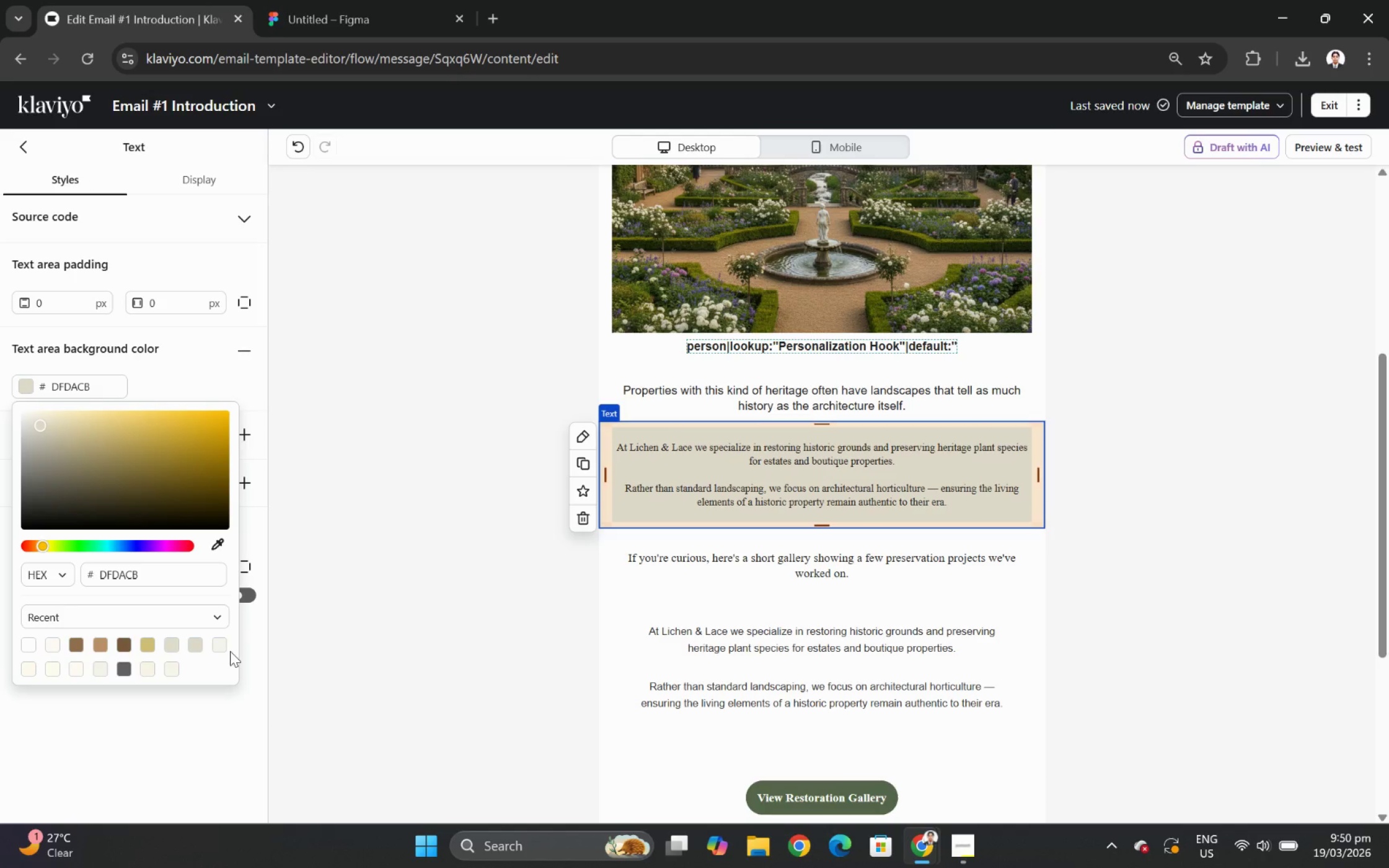 
left_click([223, 647])
 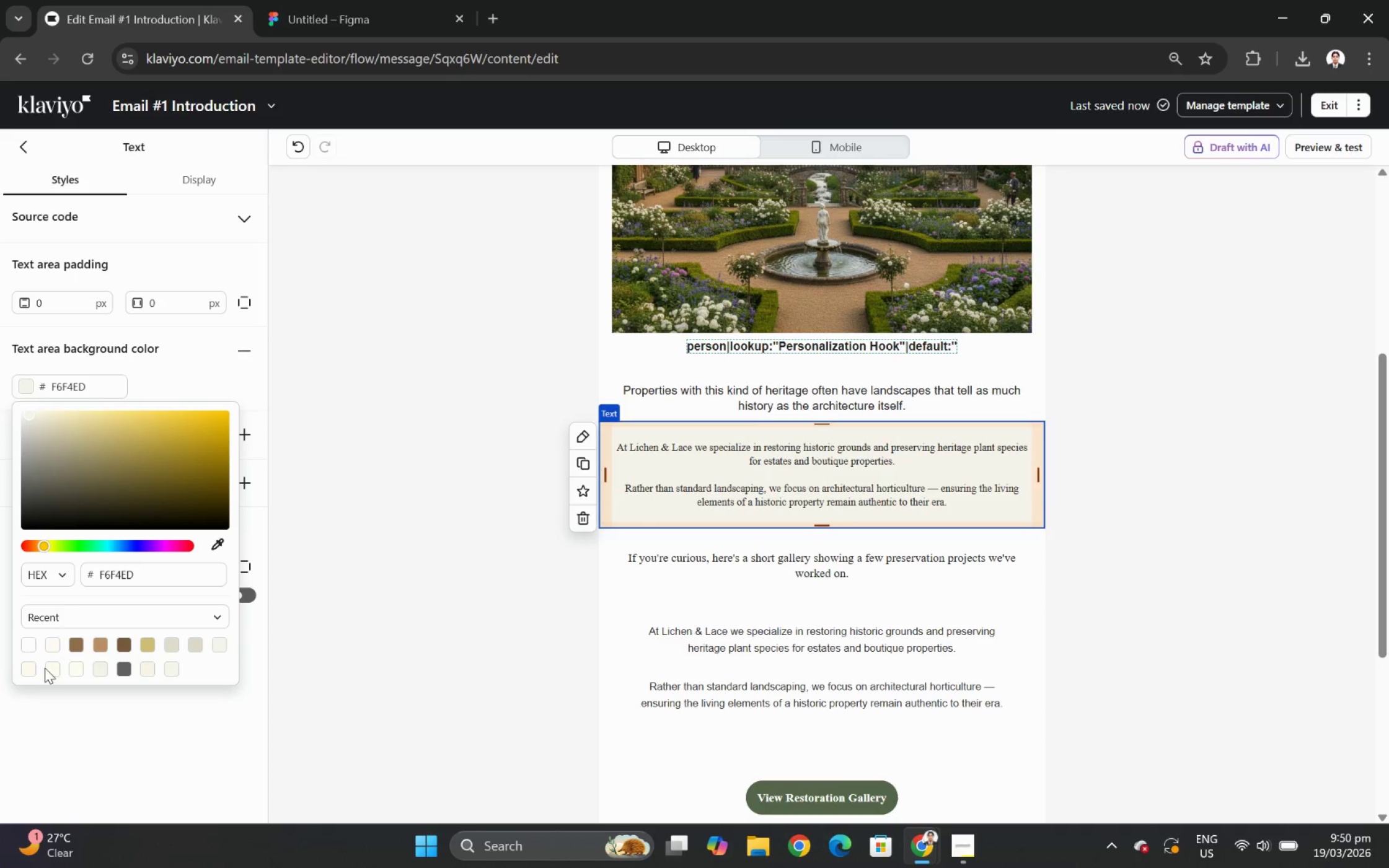 
left_click([169, 646])
 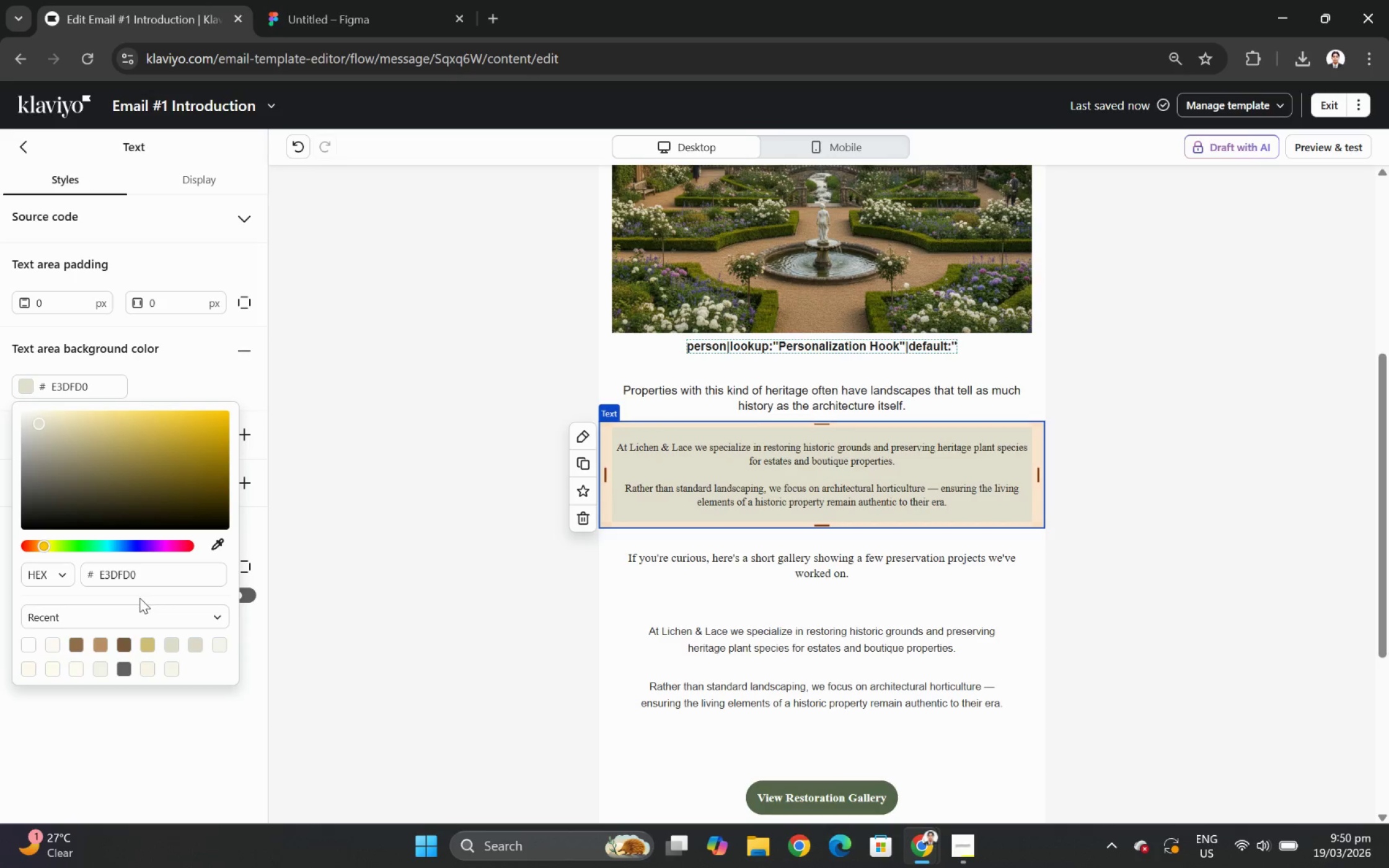 
left_click([712, 602])
 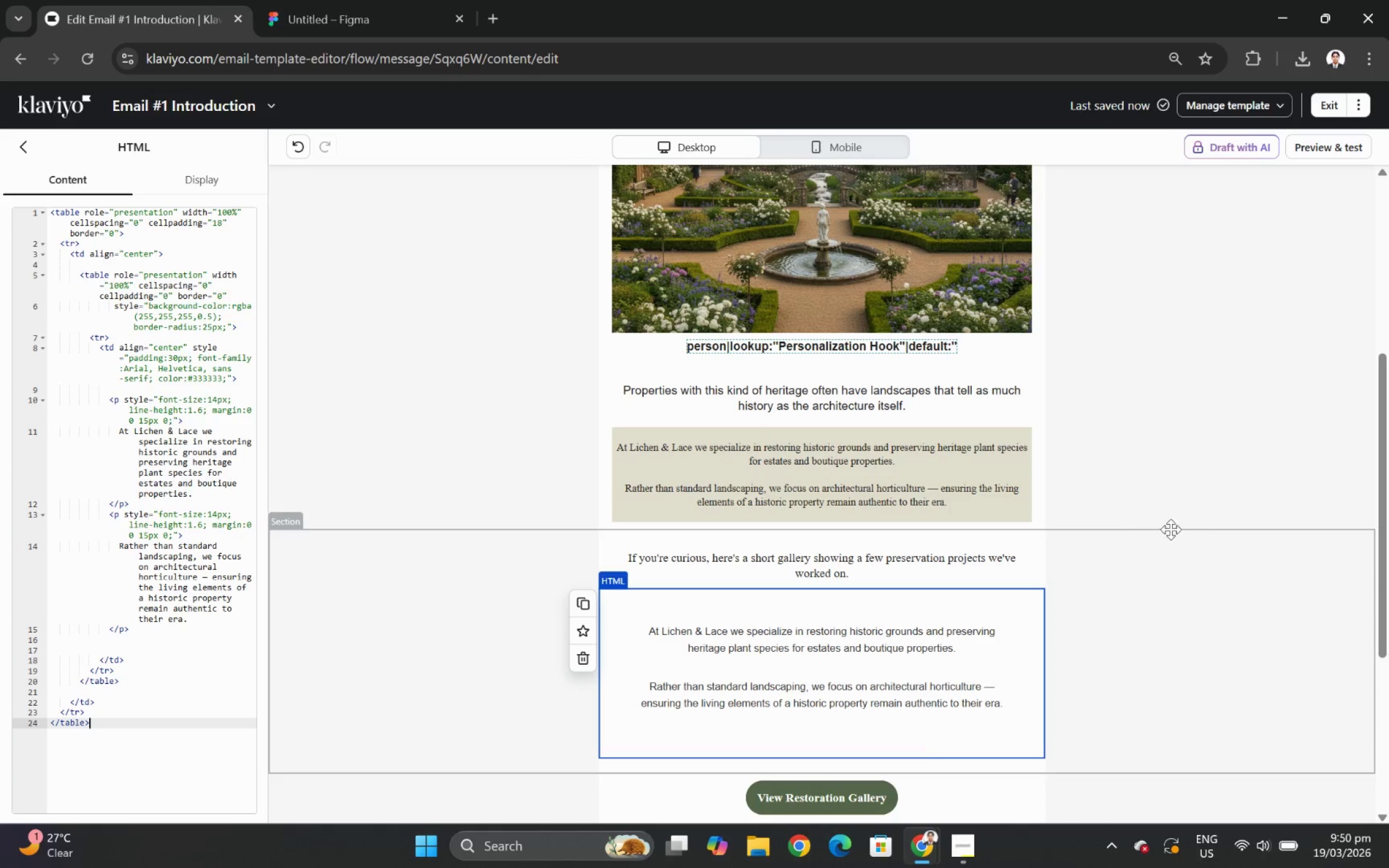 
left_click([988, 483])
 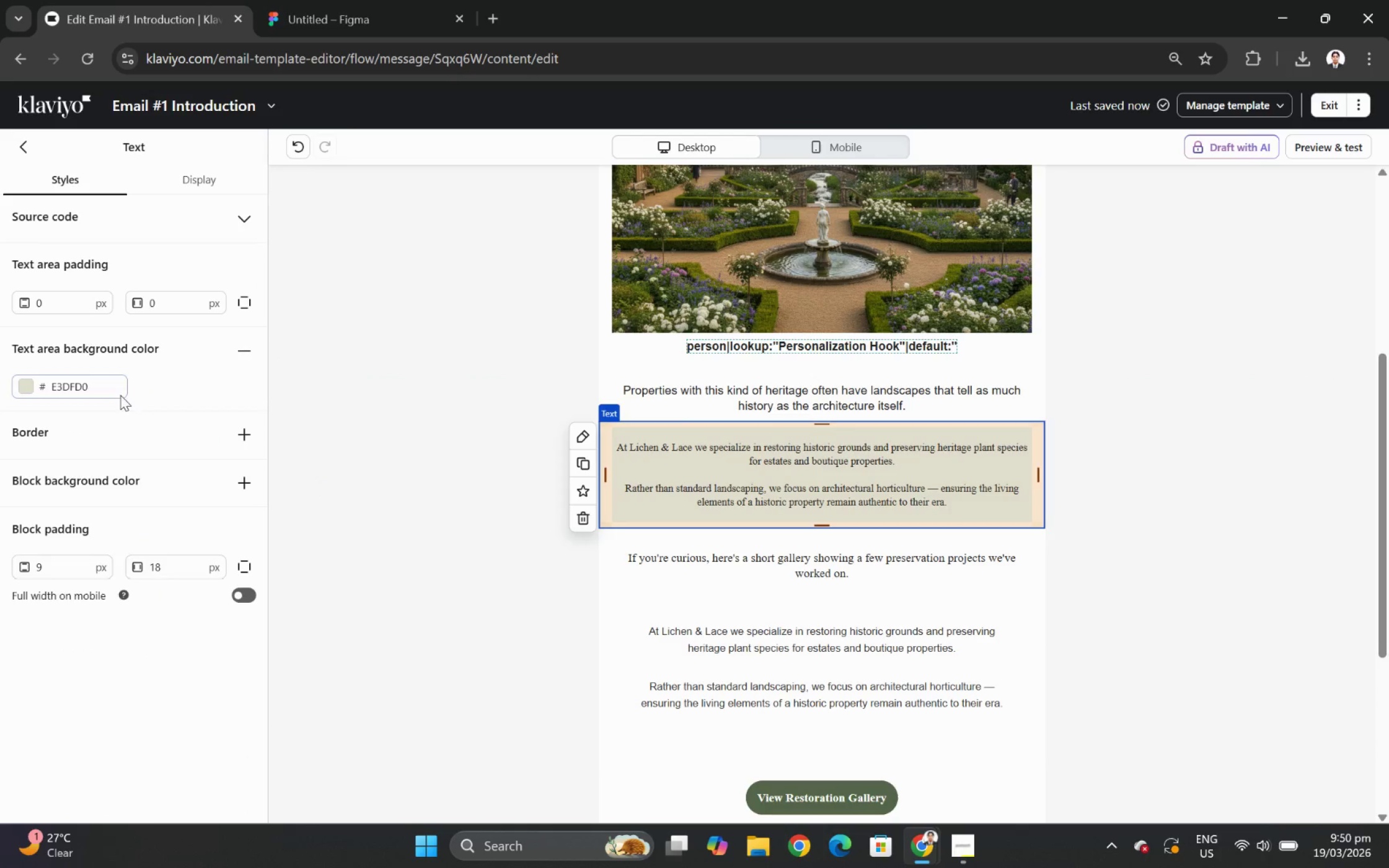 
double_click([113, 395])
 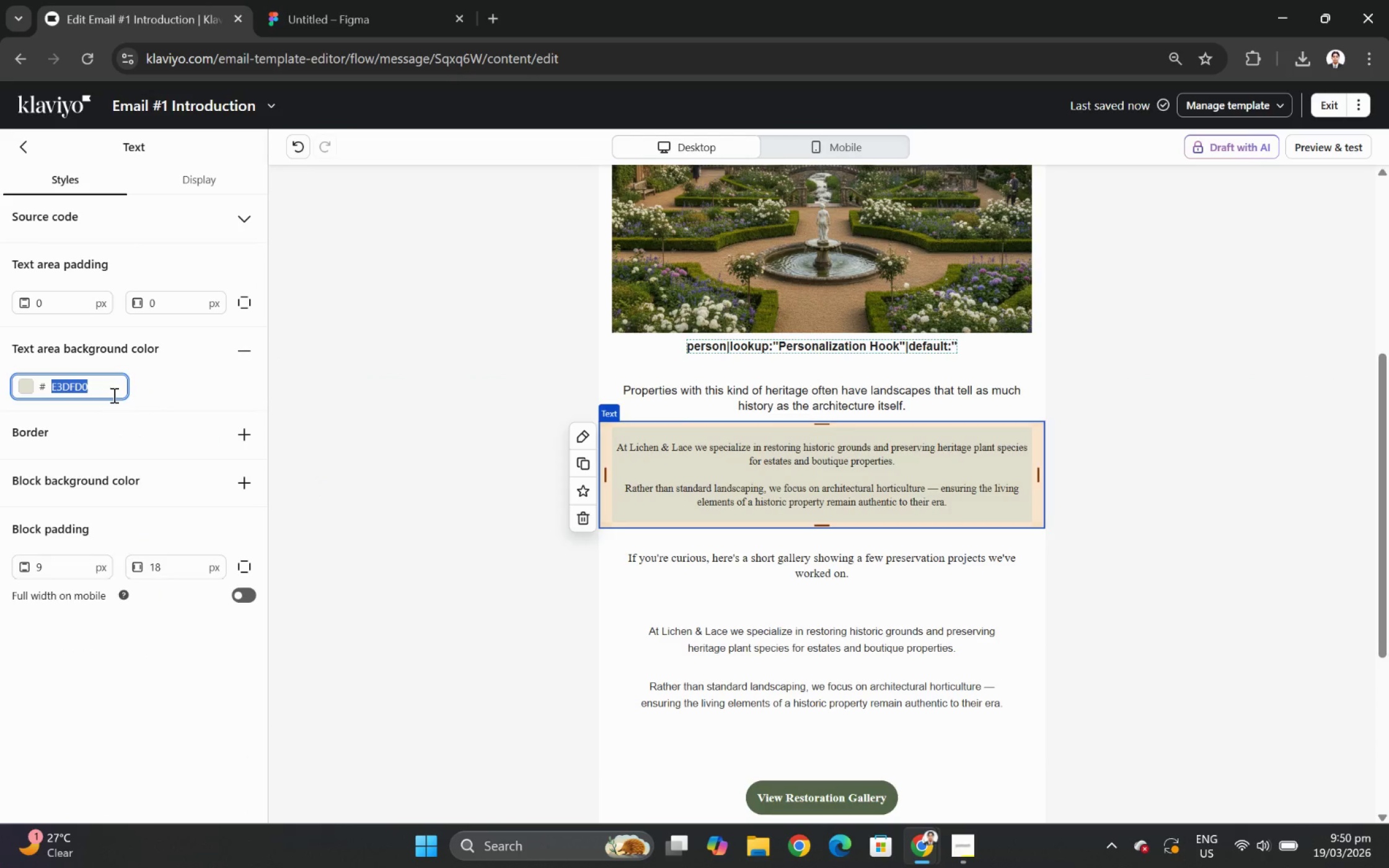 
key(Control+C)
 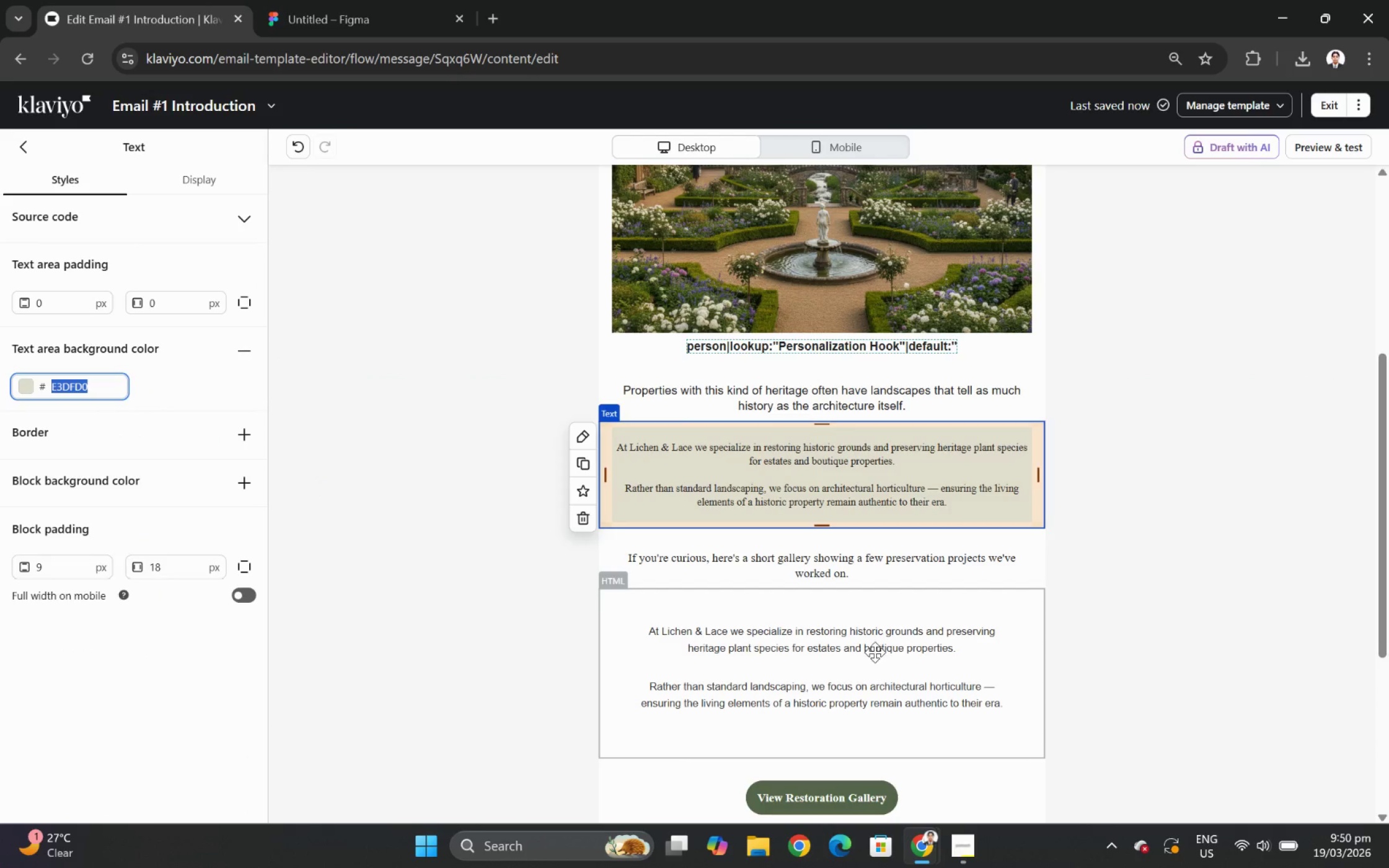 
left_click([875, 652])
 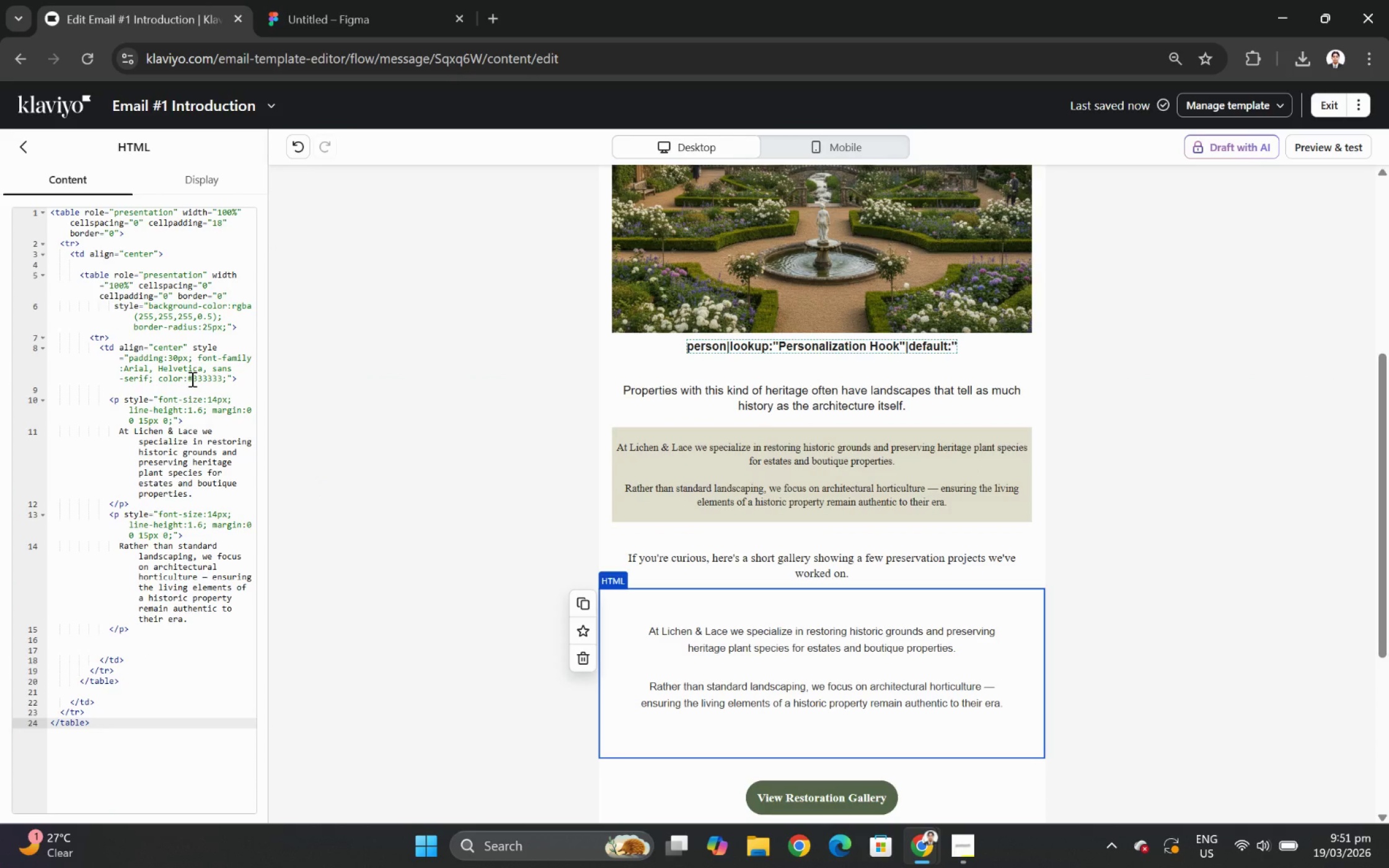 
wait(5.28)
 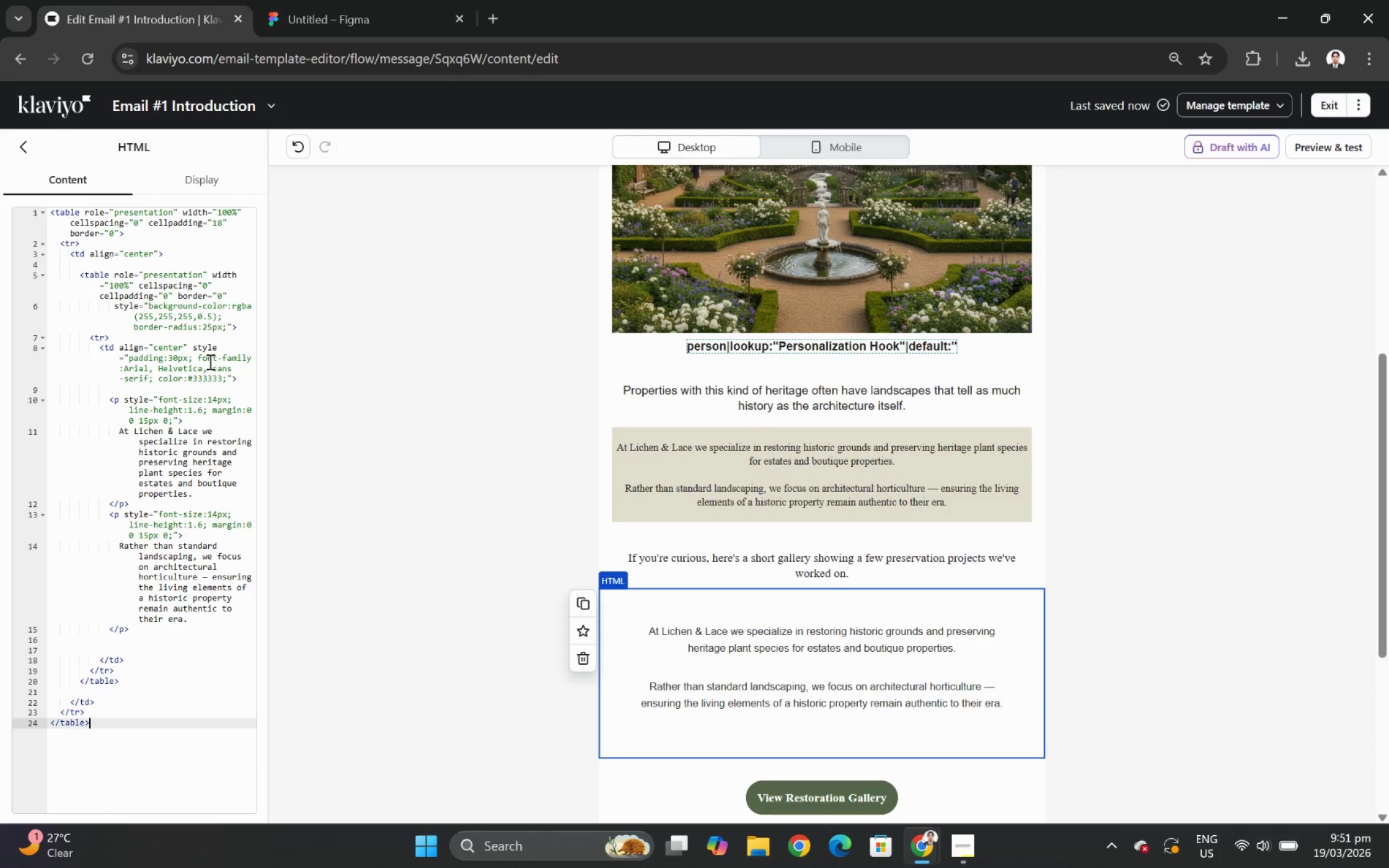 
left_click_drag(start_coordinate=[193, 381], to_coordinate=[225, 380])
 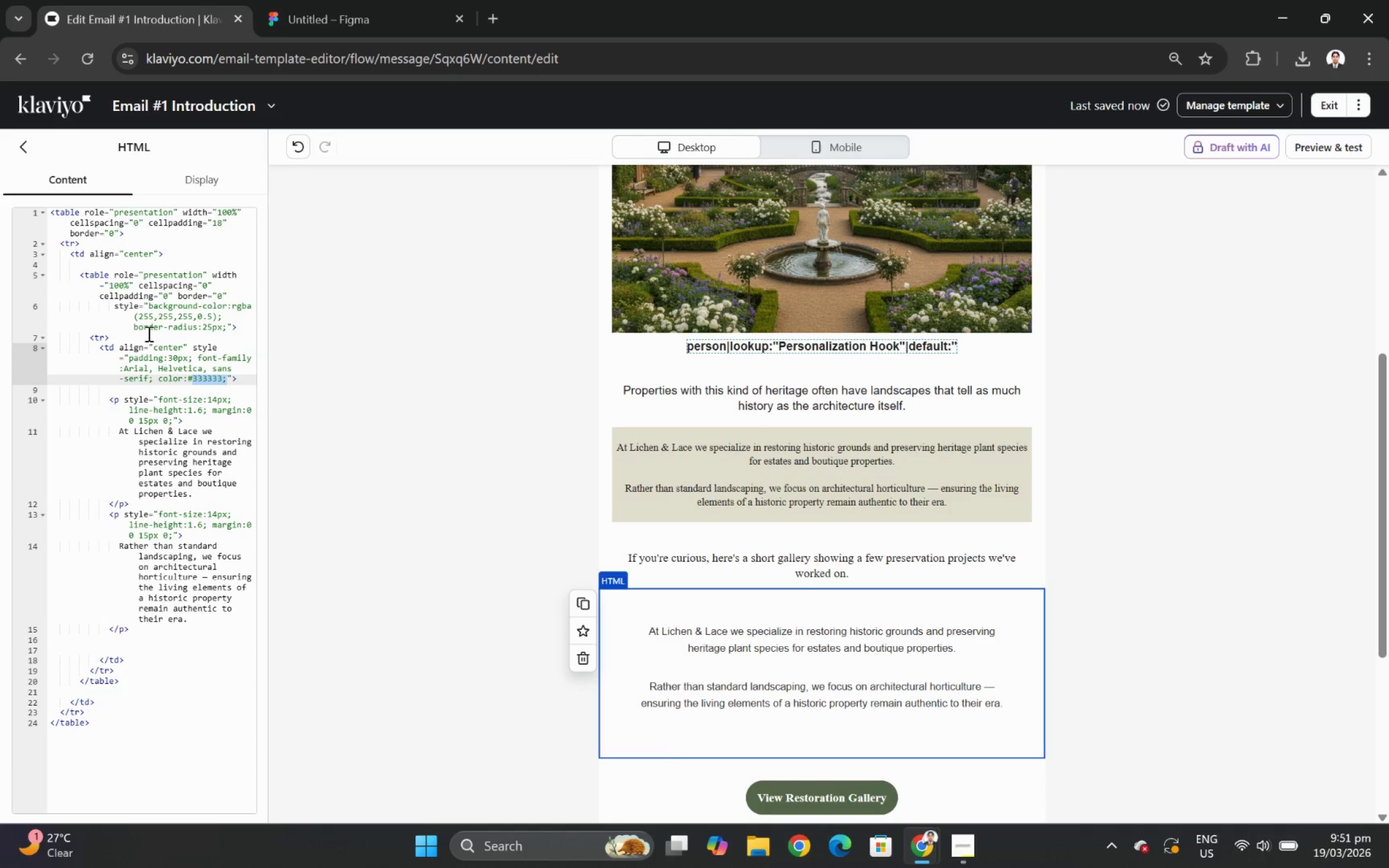 
left_click([165, 311])
 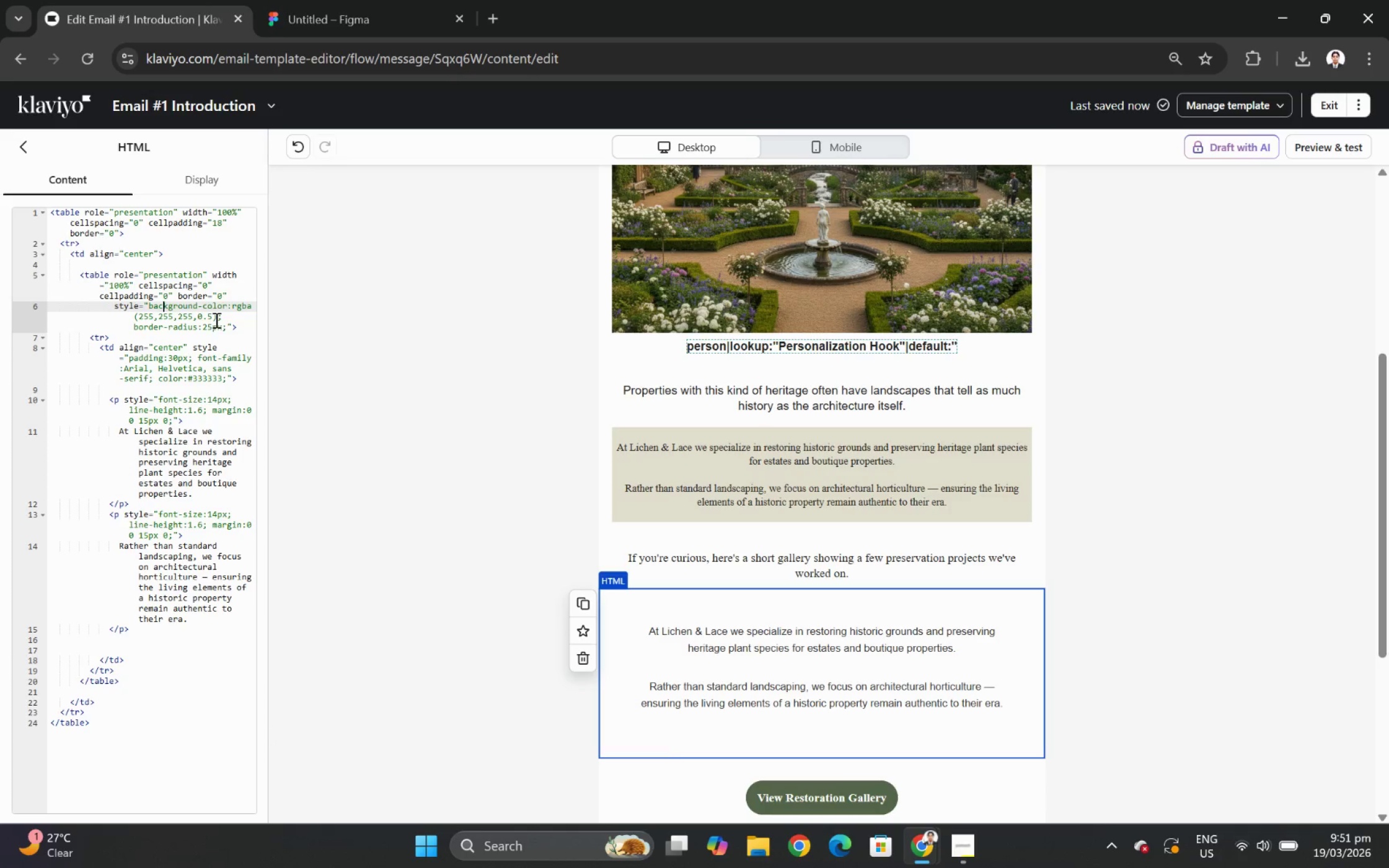 
wait(16.42)
 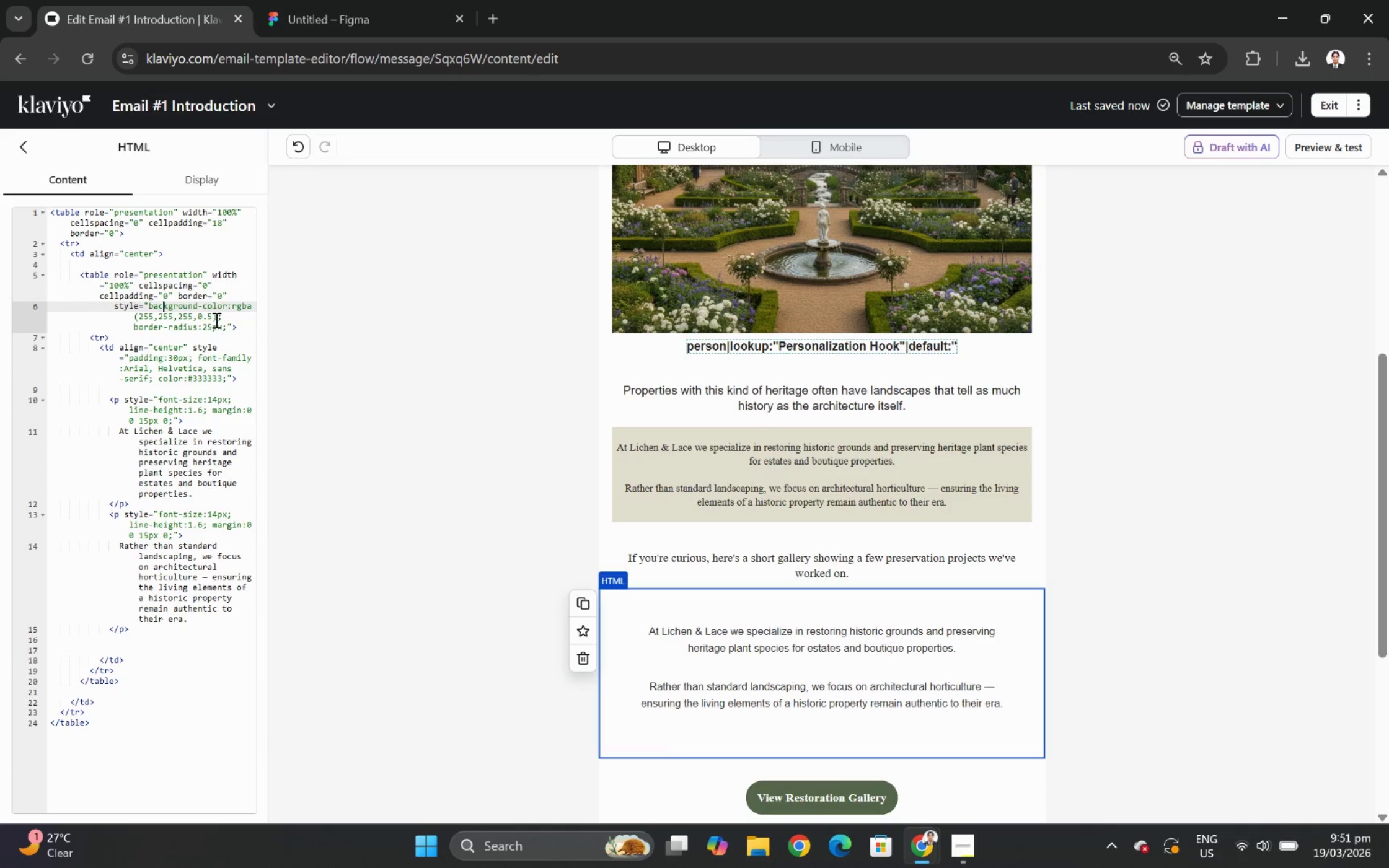 
left_click_drag(start_coordinate=[232, 309], to_coordinate=[215, 320])
 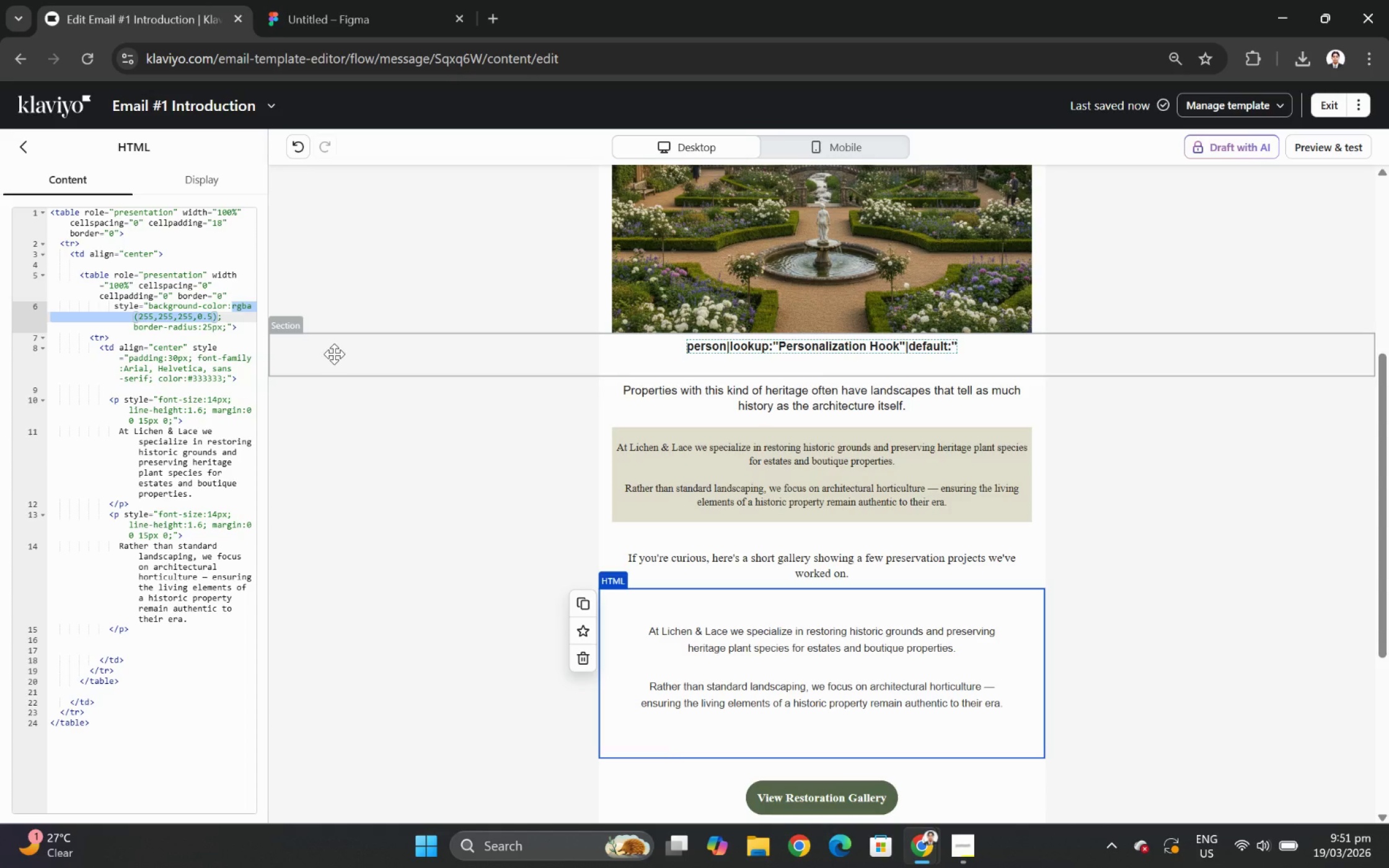 
key(Control+V)
 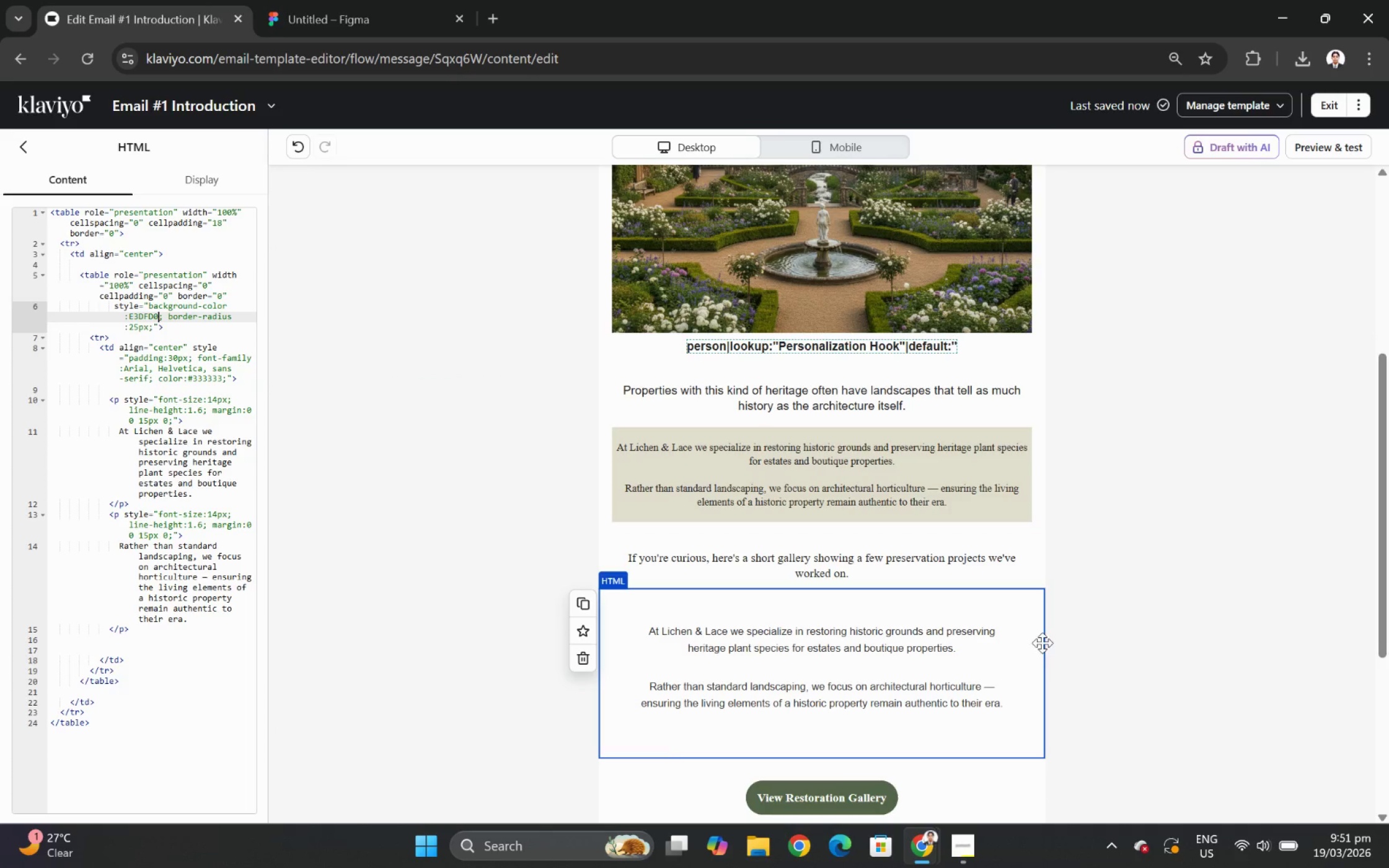 
double_click([1188, 597])
 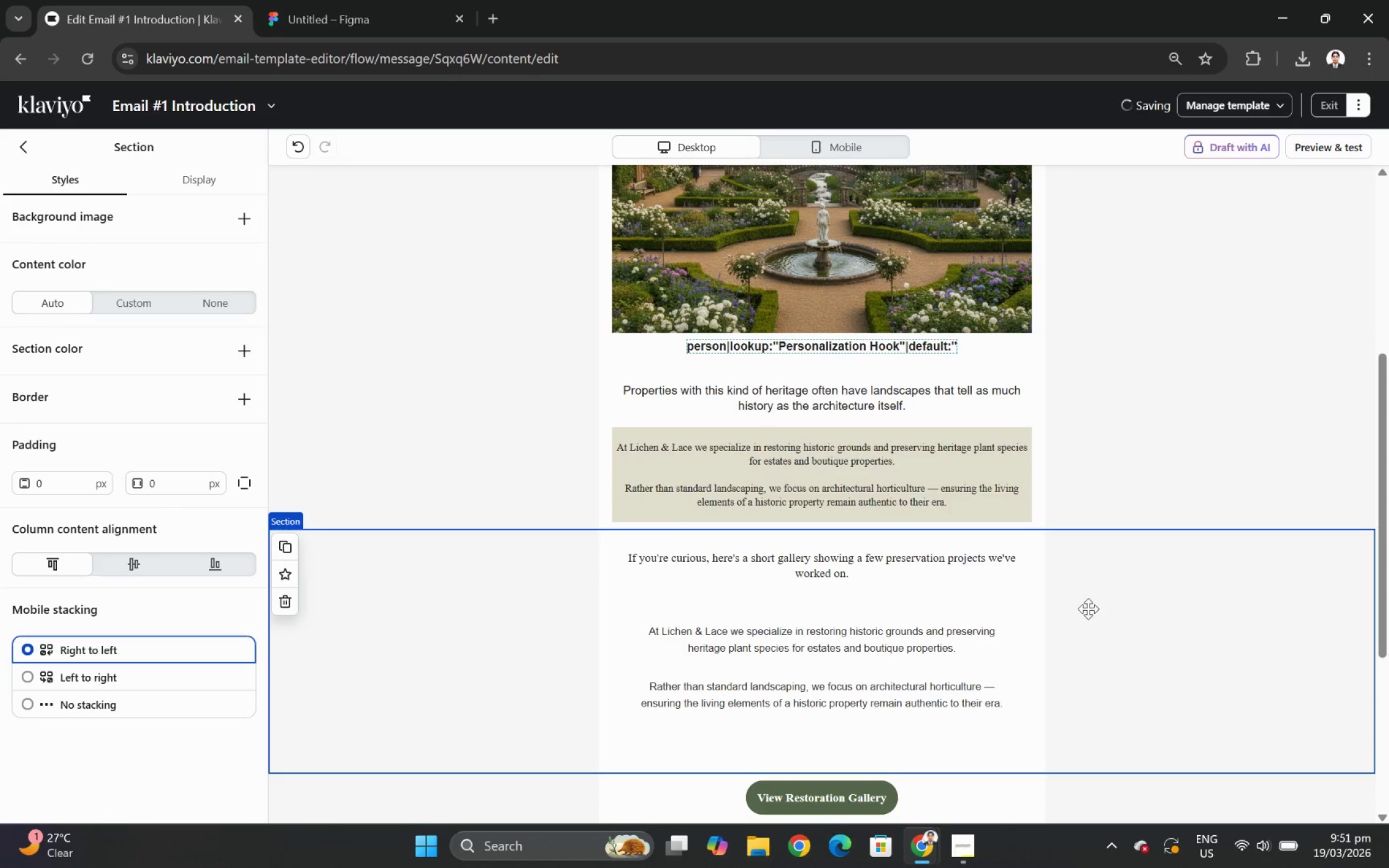 
left_click([868, 631])
 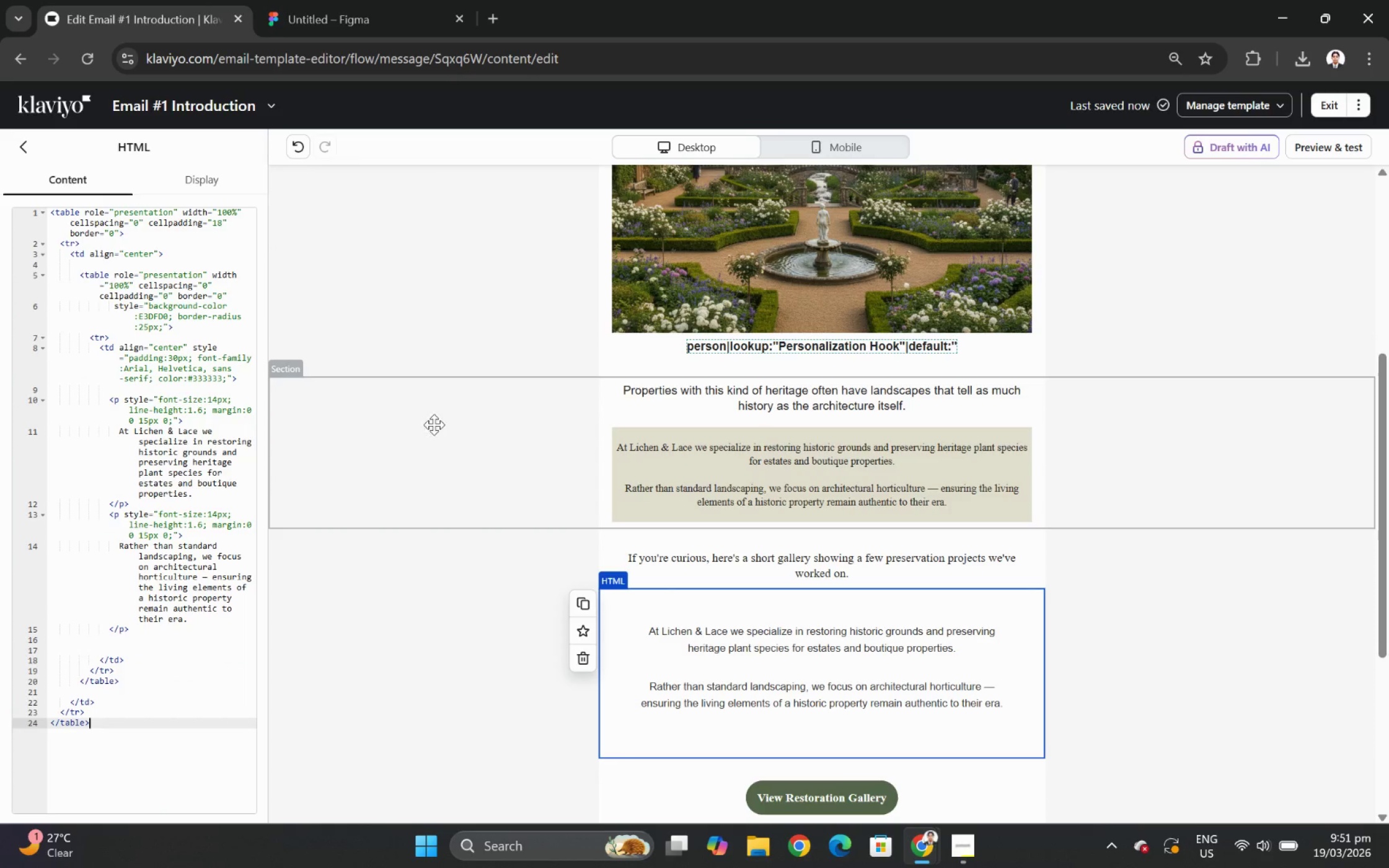 
hold_key(key=ControlLeft, duration=1.51)
 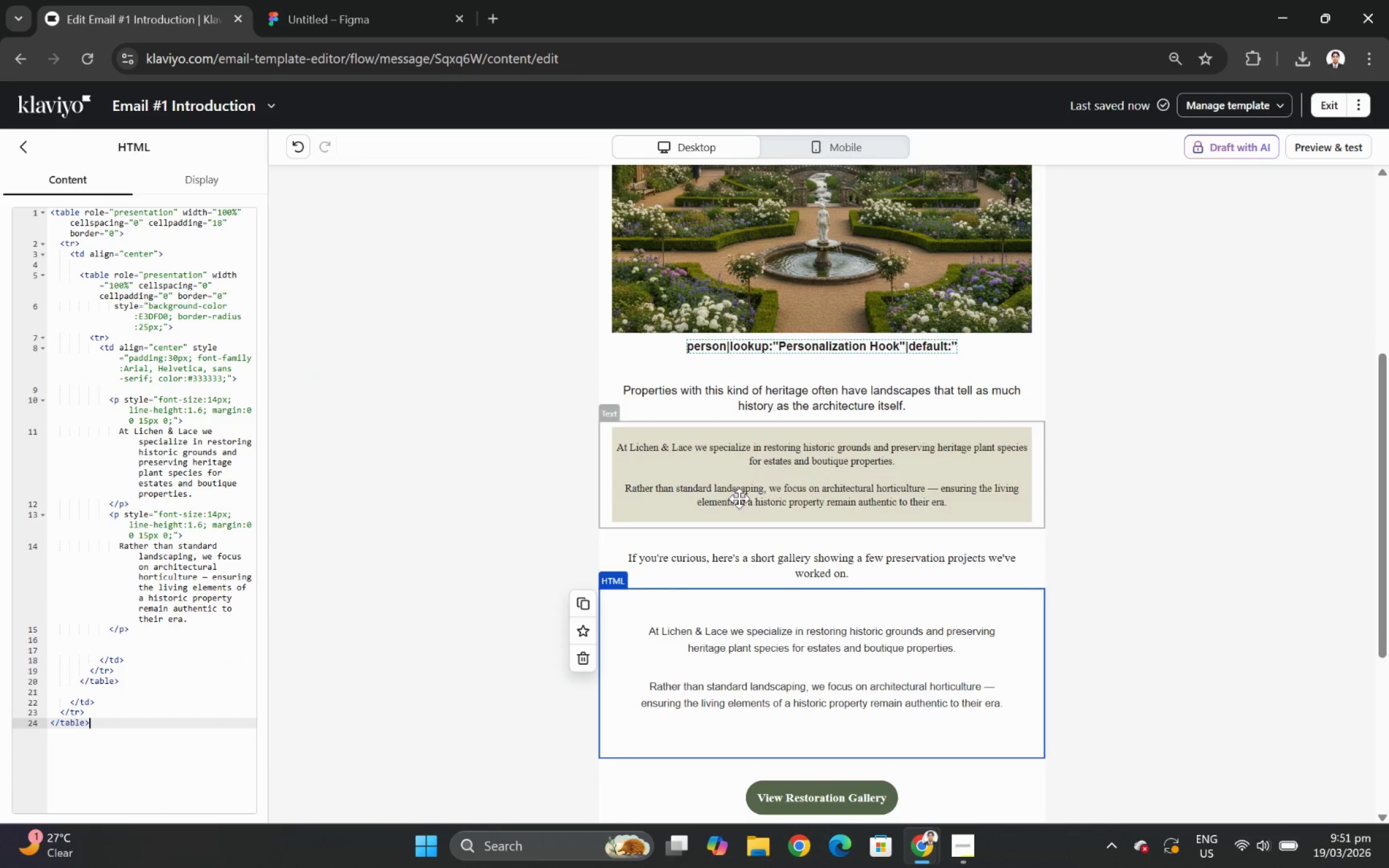 
hold_key(key=ControlLeft, duration=0.77)
 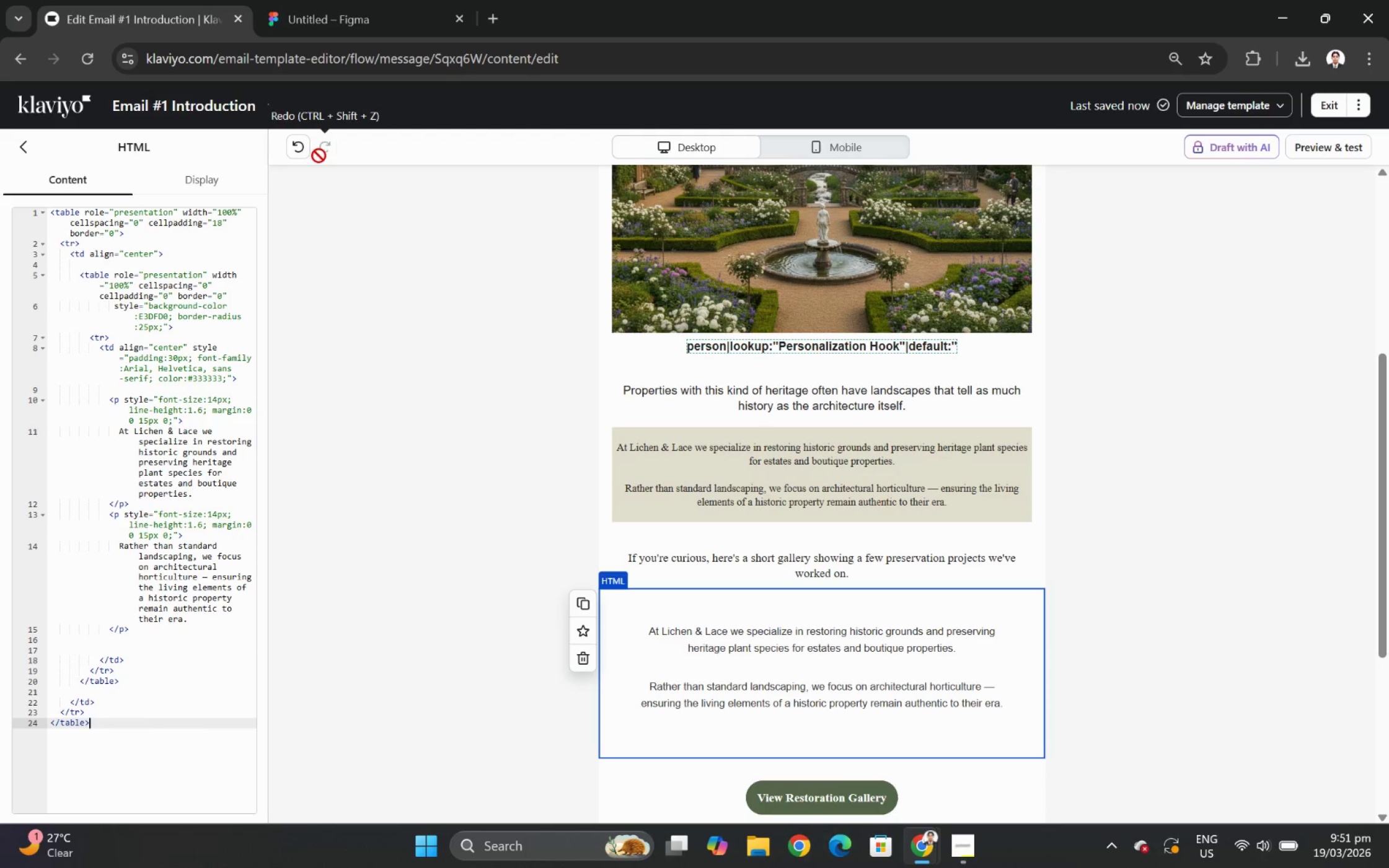 
left_click([302, 149])
 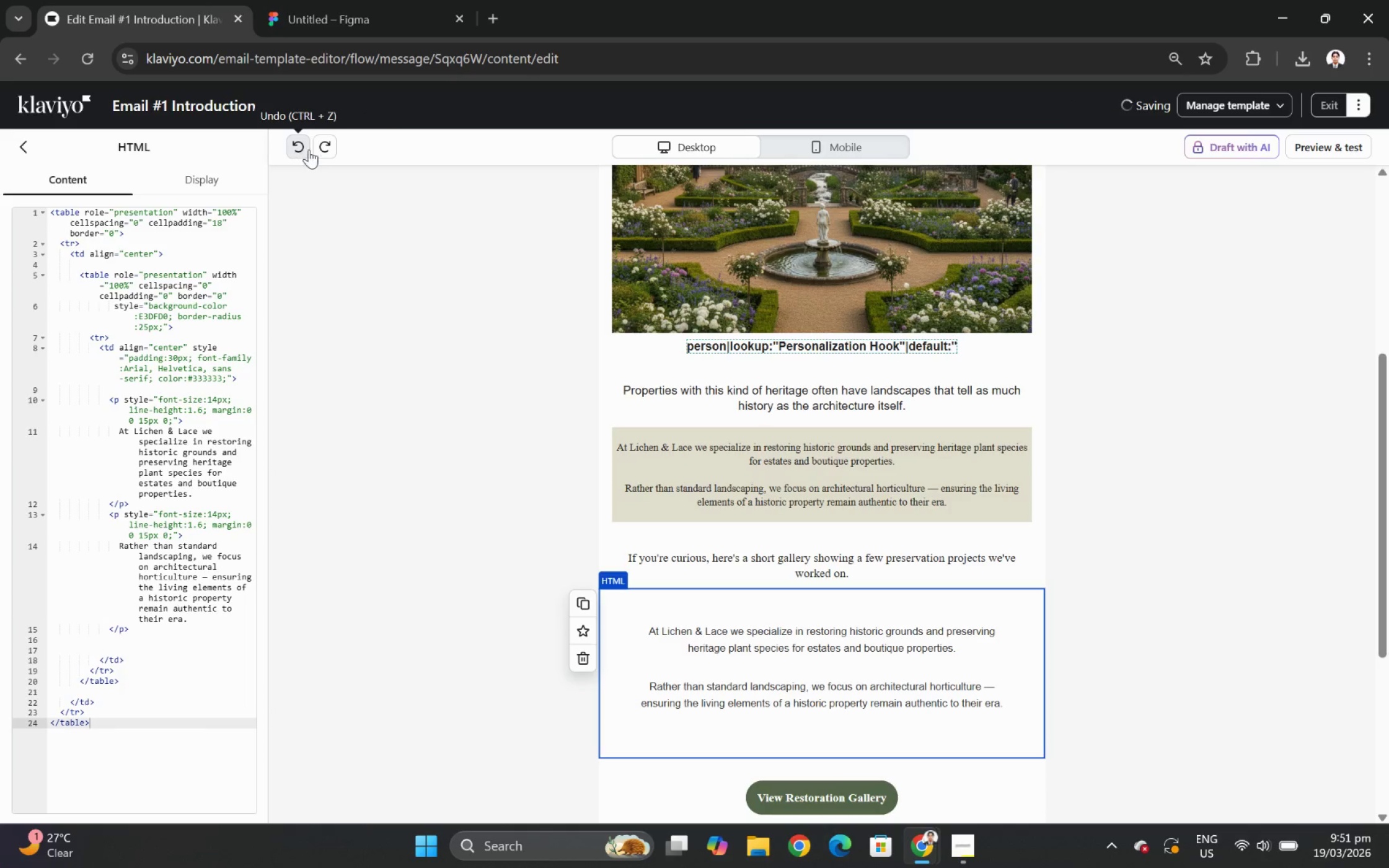 
left_click([326, 147])
 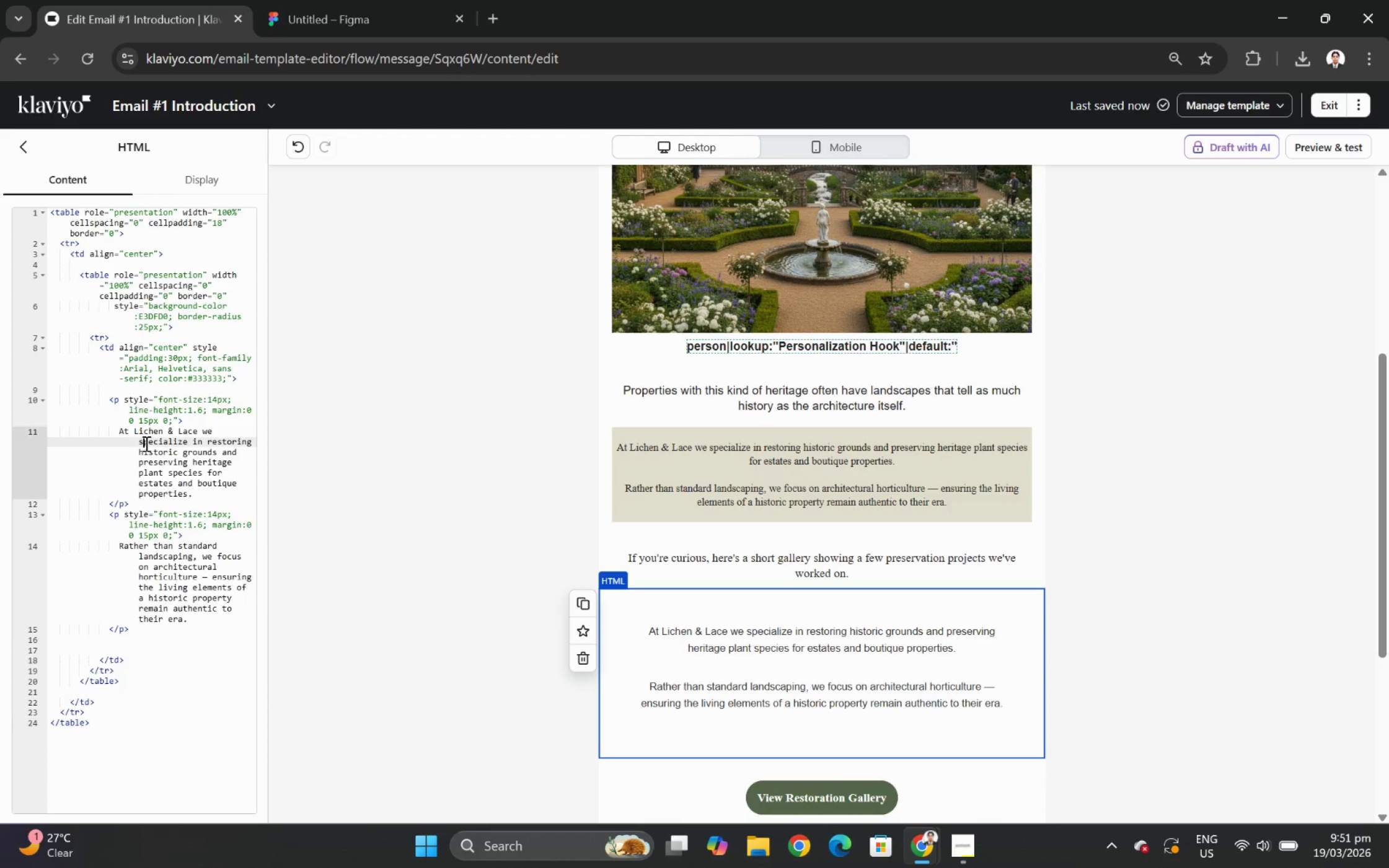 
key(Control+Z)
 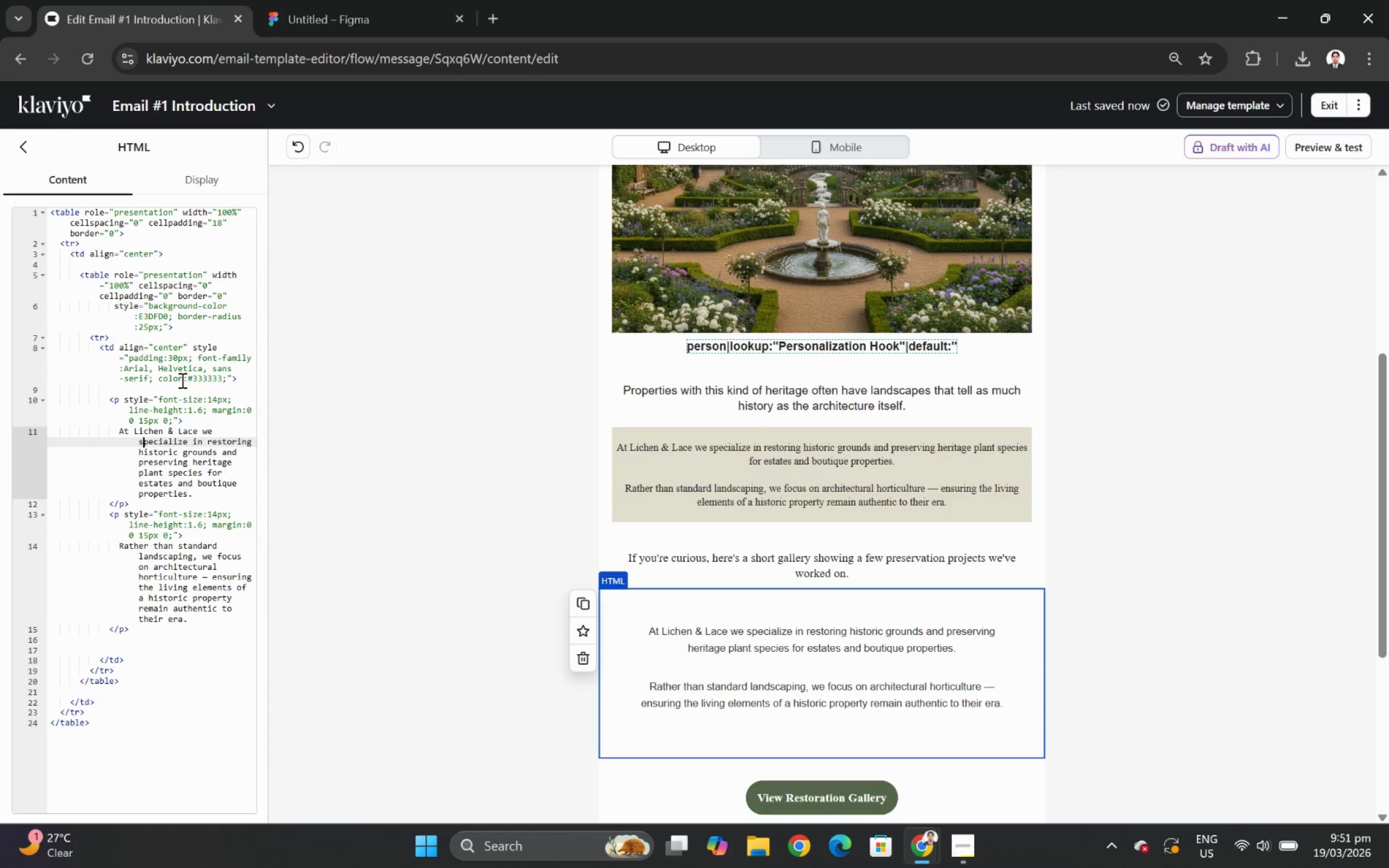 
left_click([181, 380])
 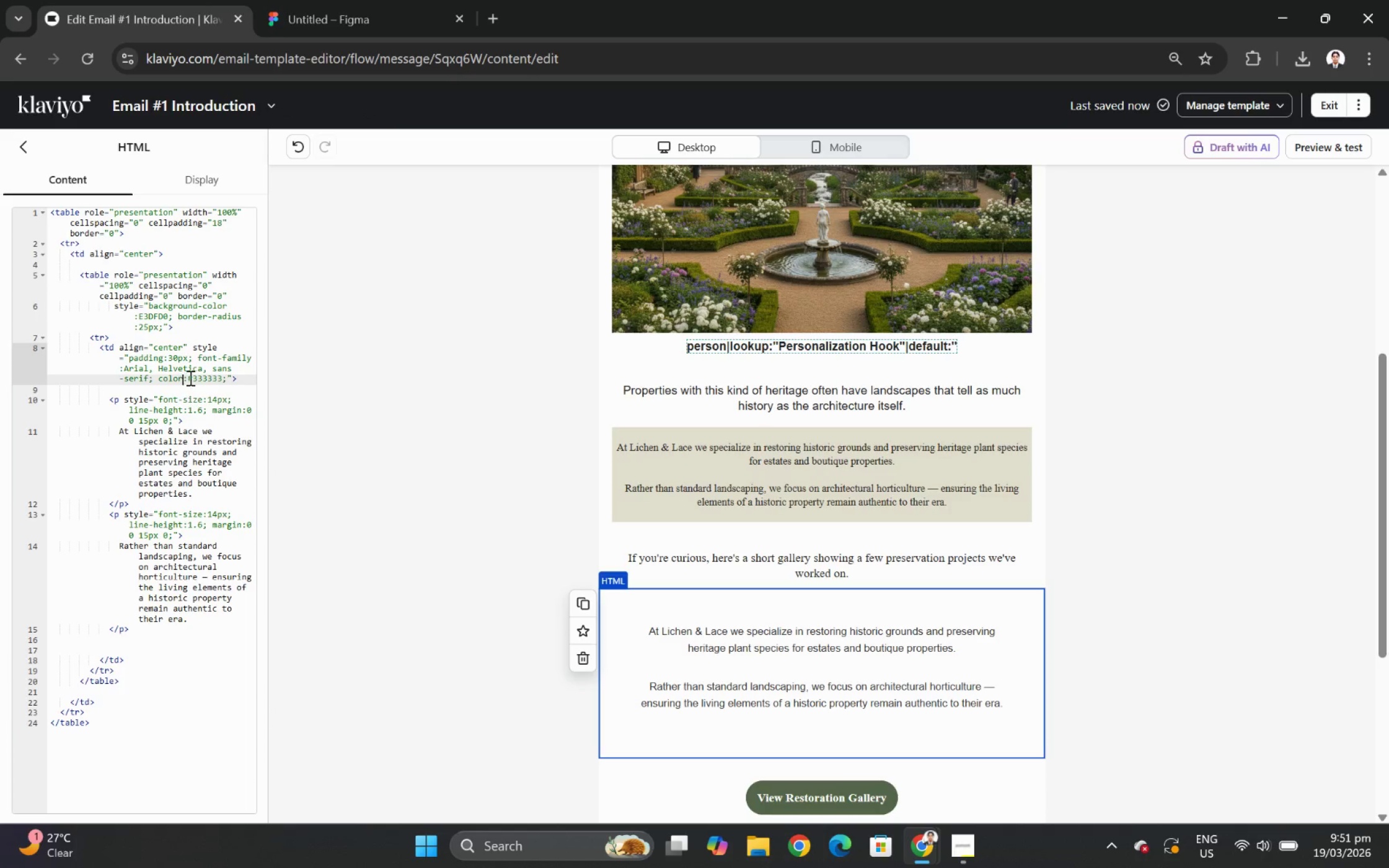 
key(Control+Z)
 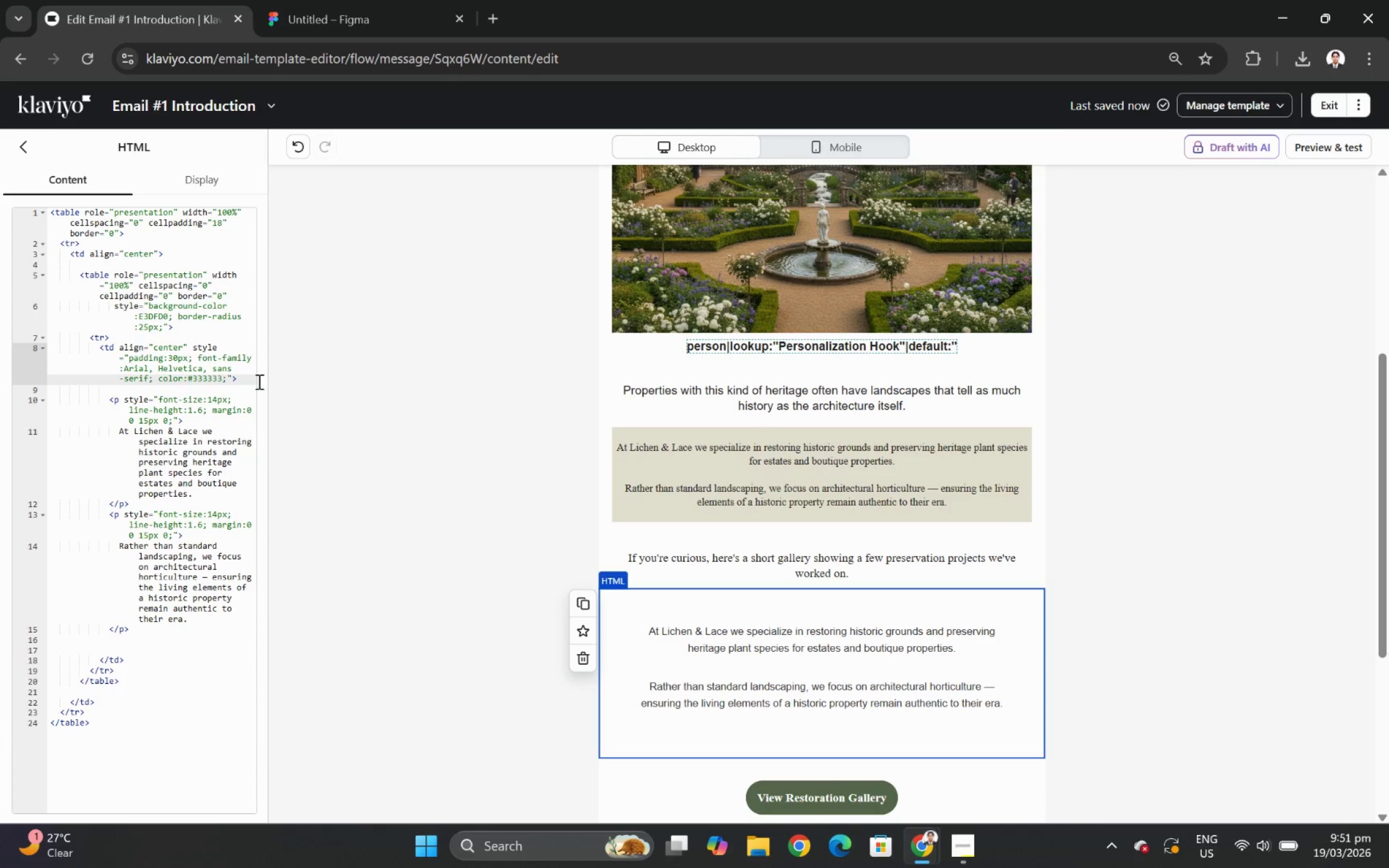 
wait(5.61)
 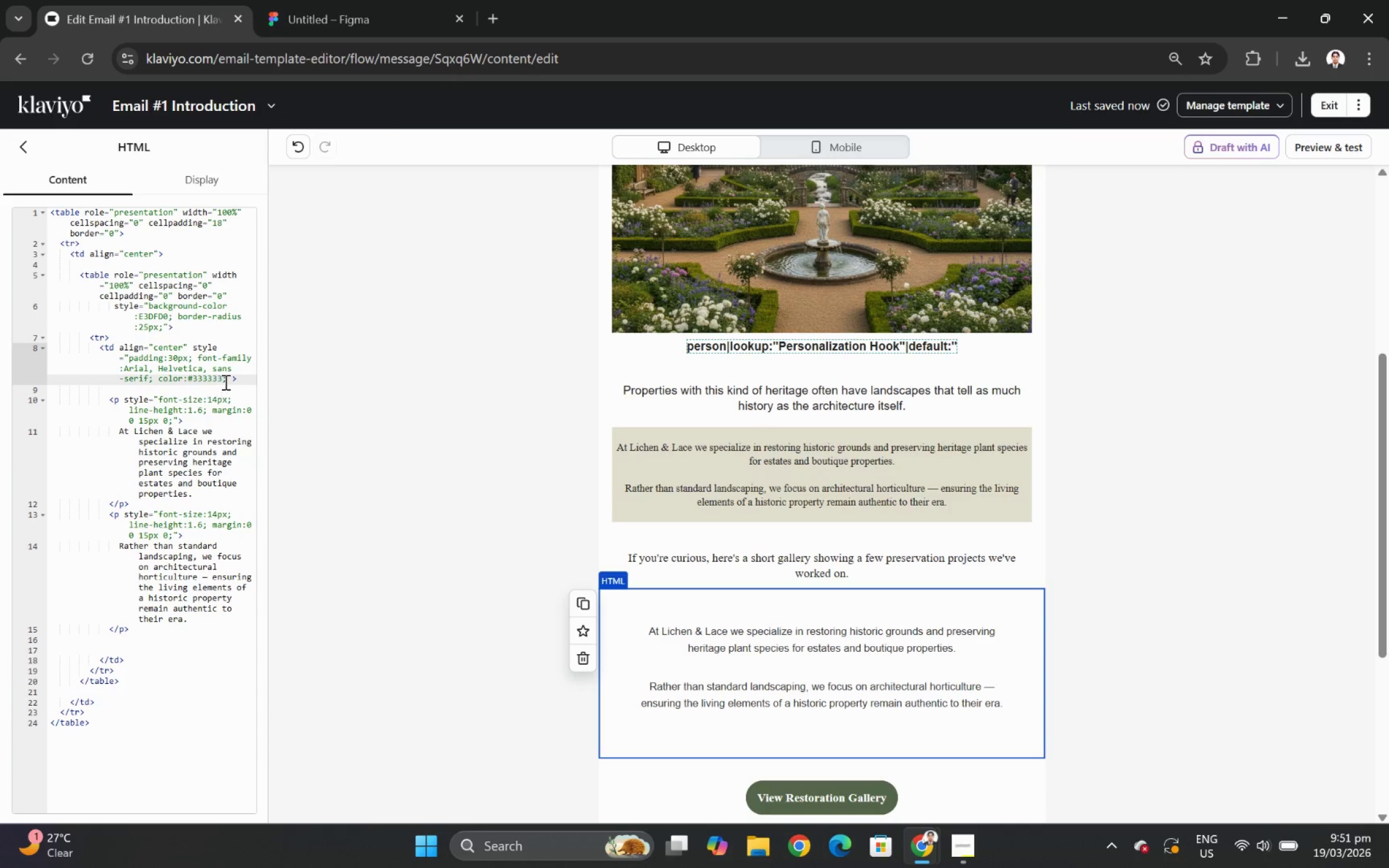 
left_click([999, 700])
 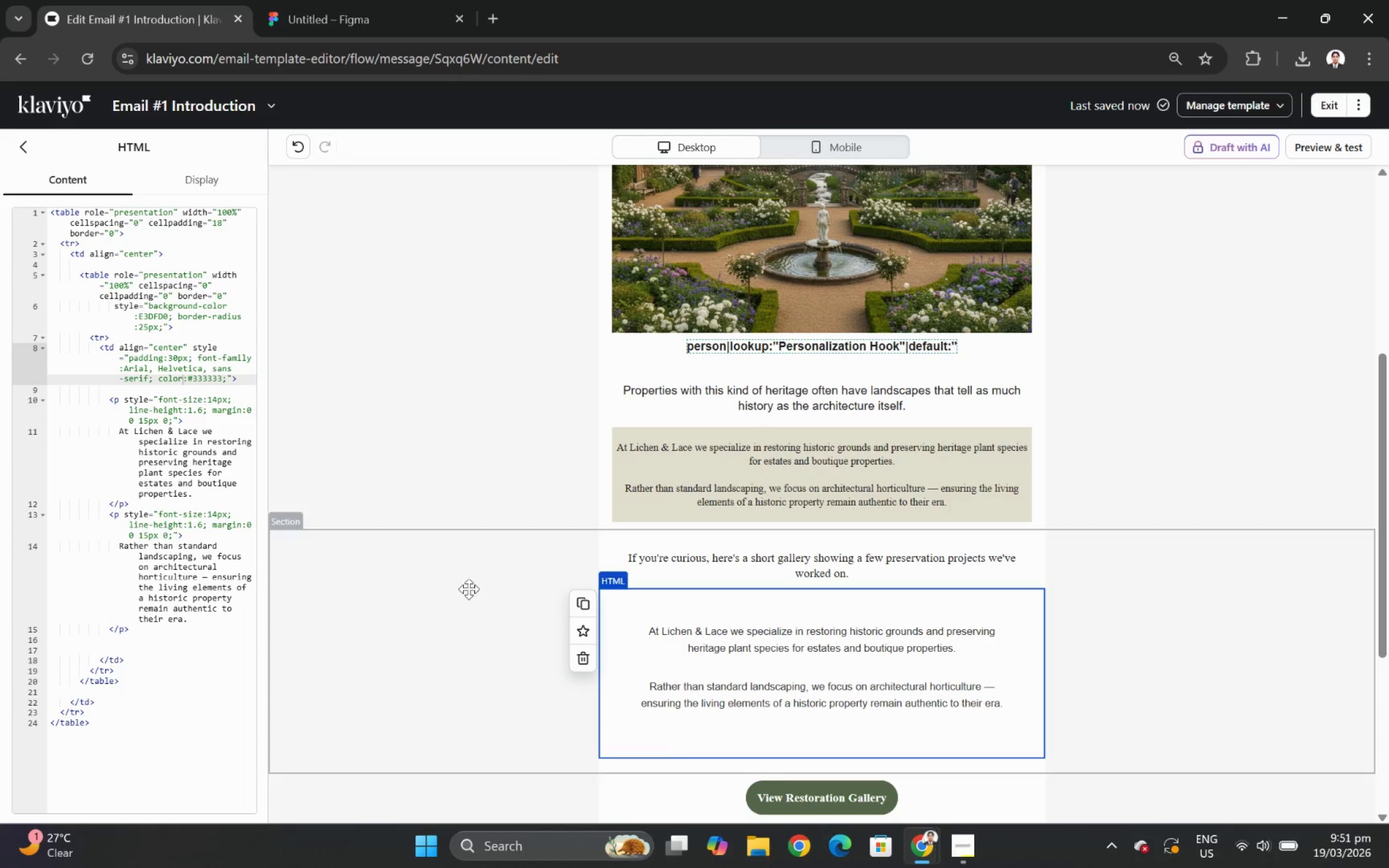 
left_click([469, 589])
 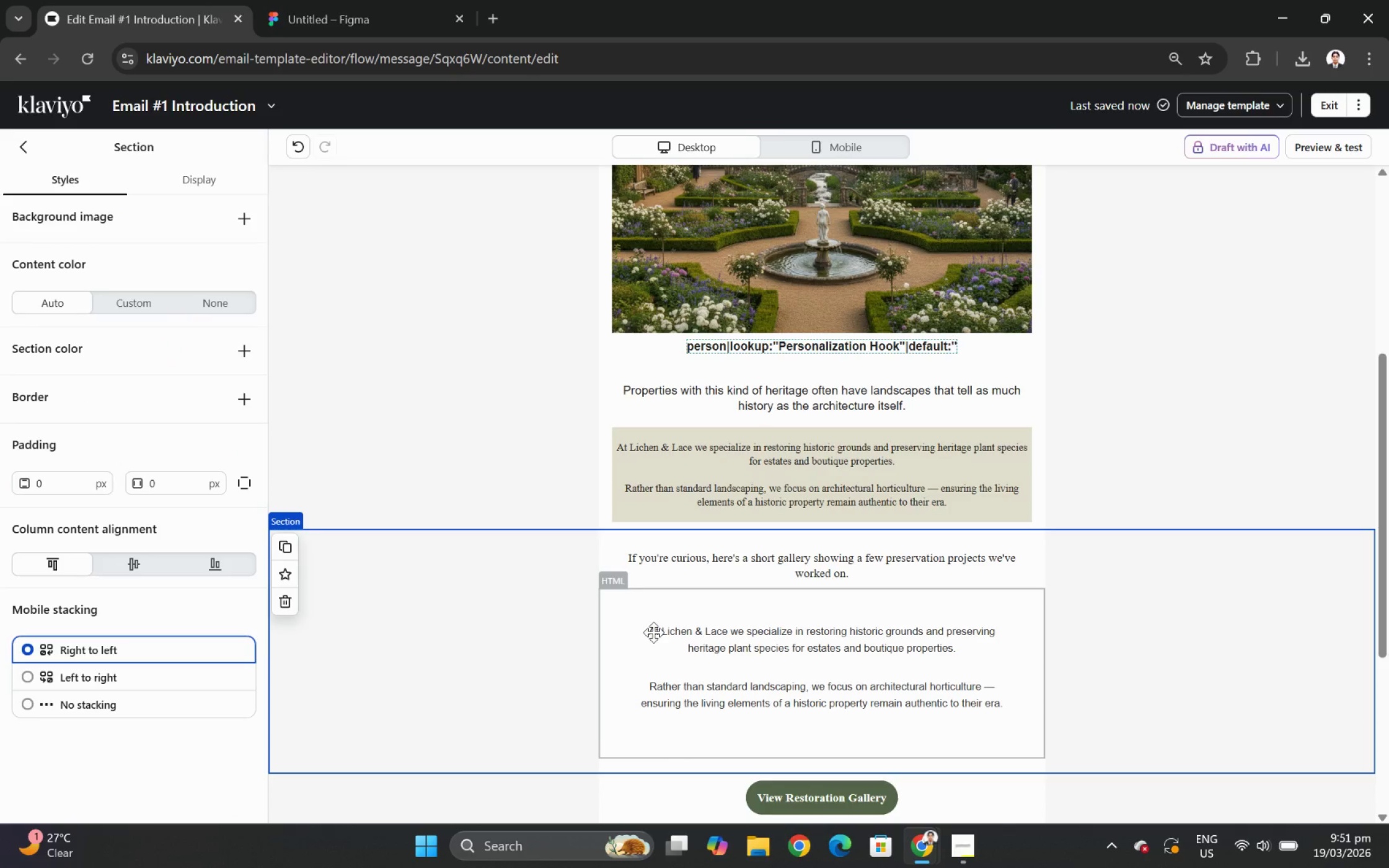 
wait(6.5)
 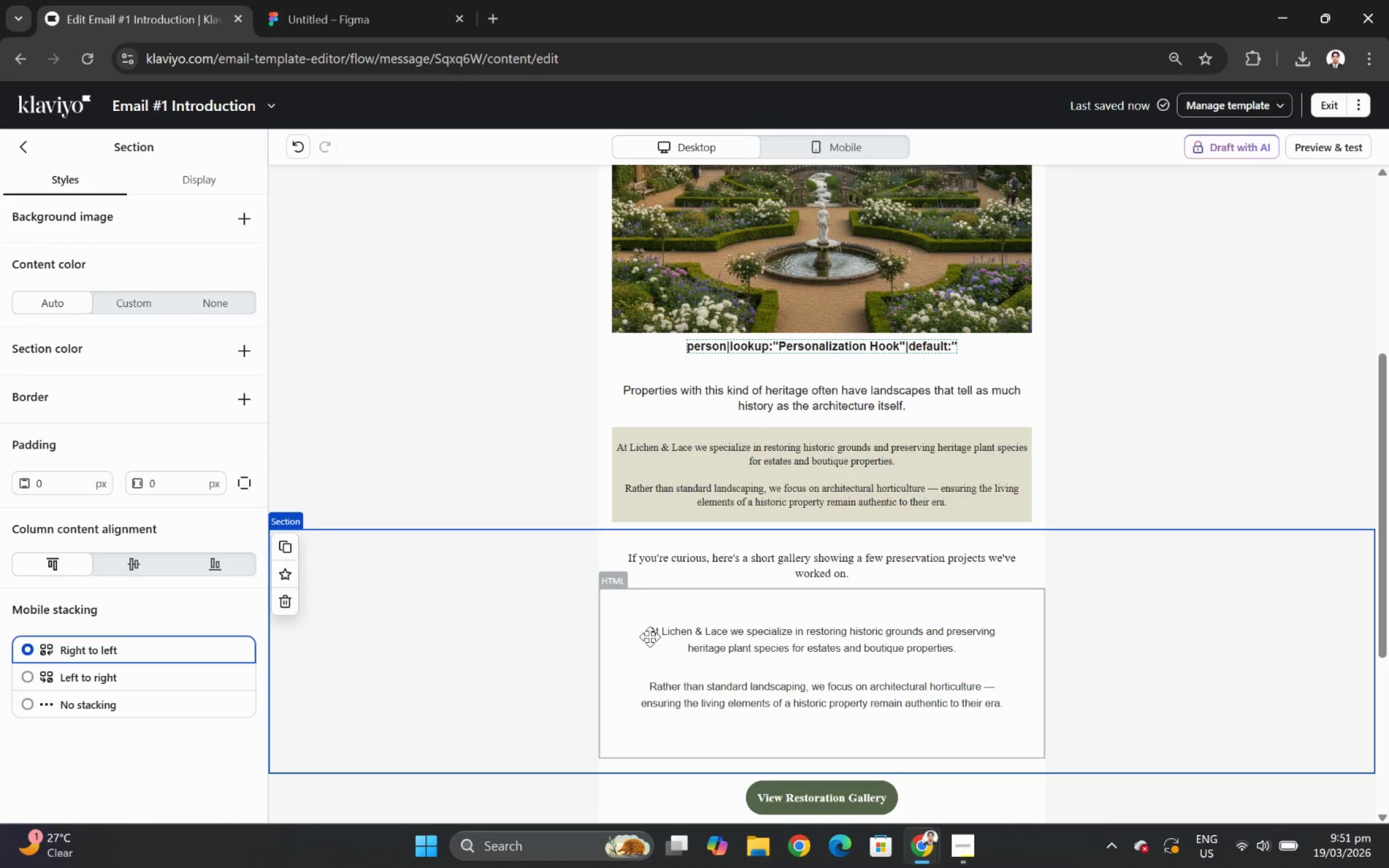 
scroll: coordinate [1373, 571], scroll_direction: up, amount: 5.0
 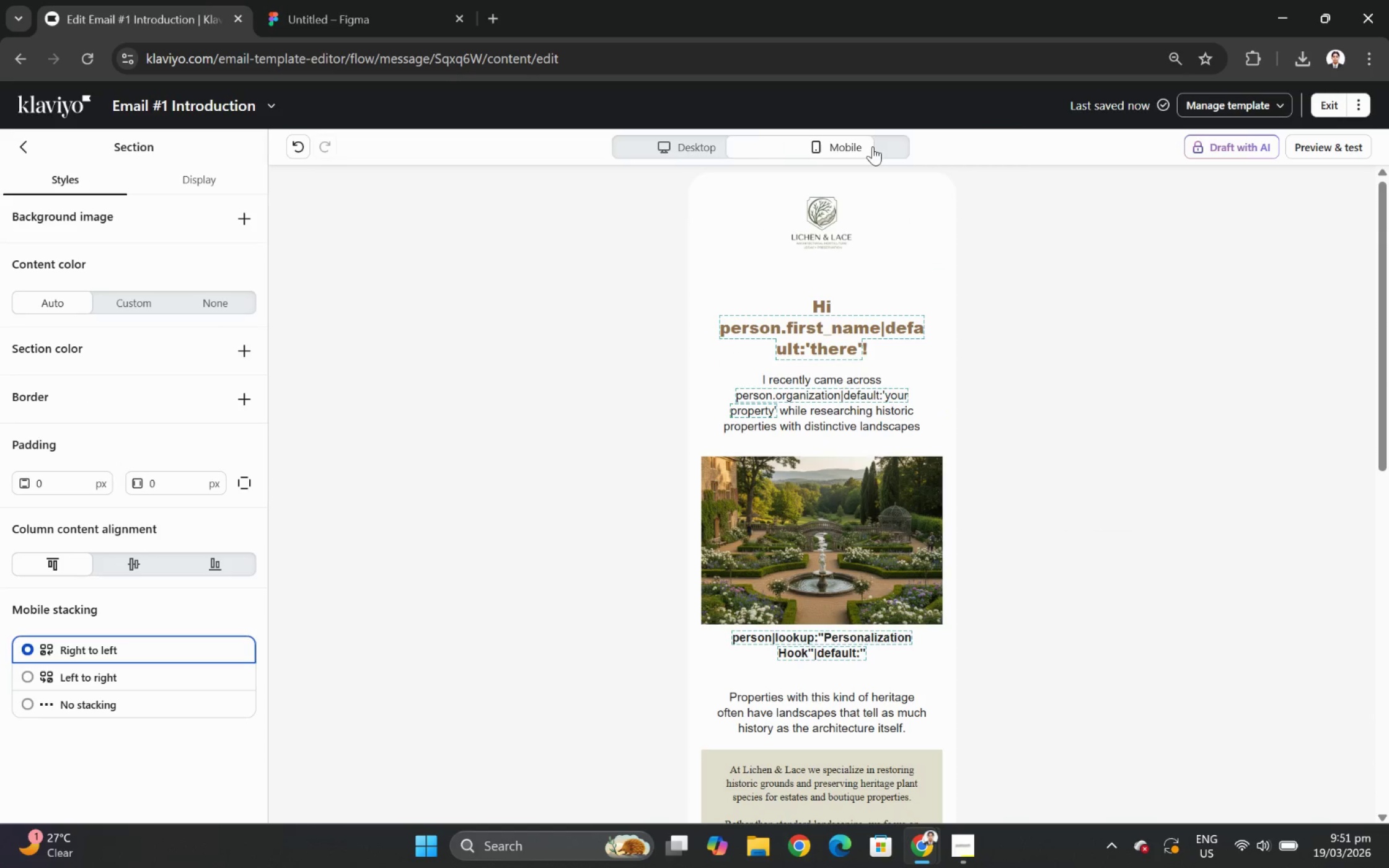 
scroll: coordinate [1113, 455], scroll_direction: down, amount: 5.0
 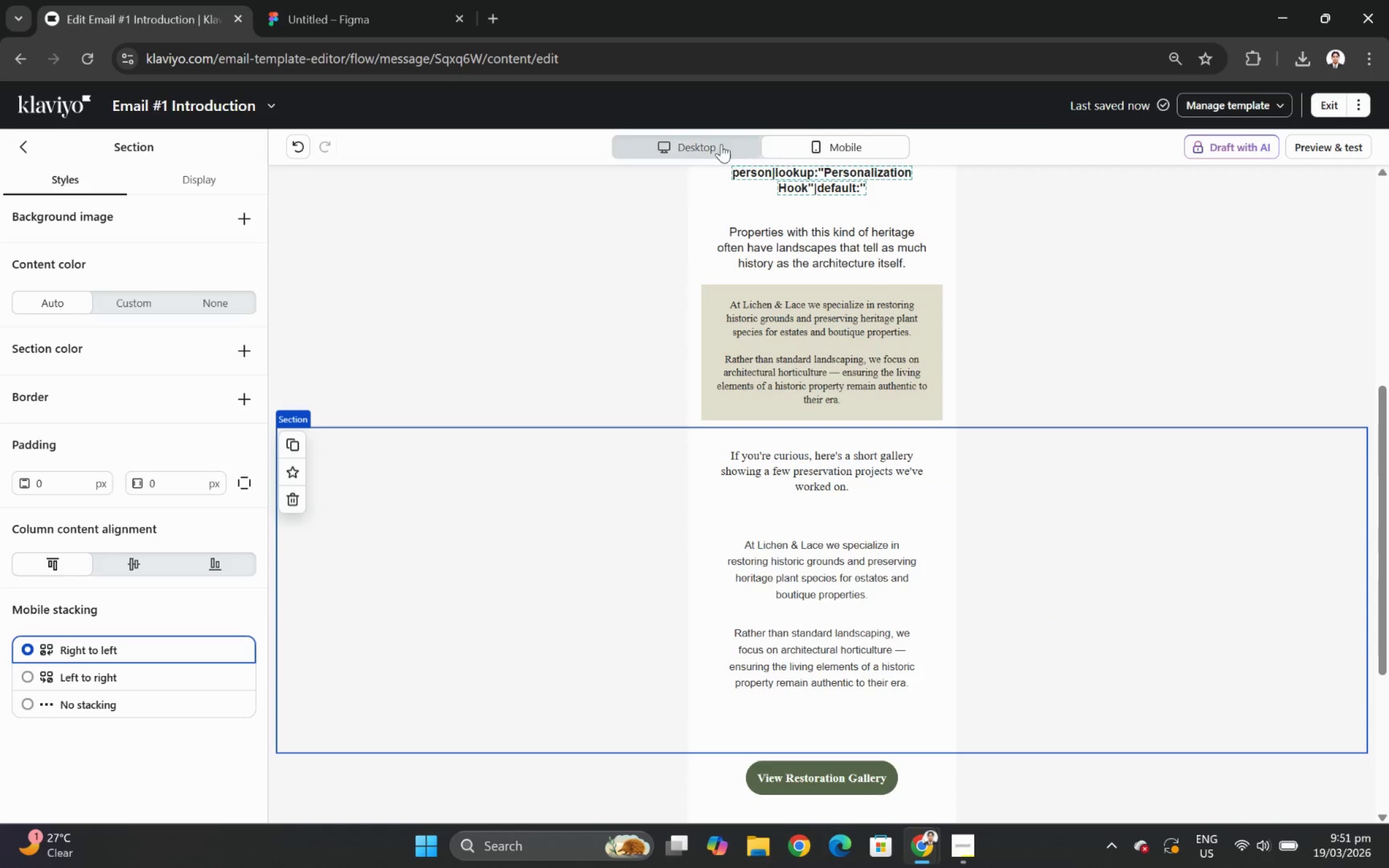 
left_click([711, 141])
 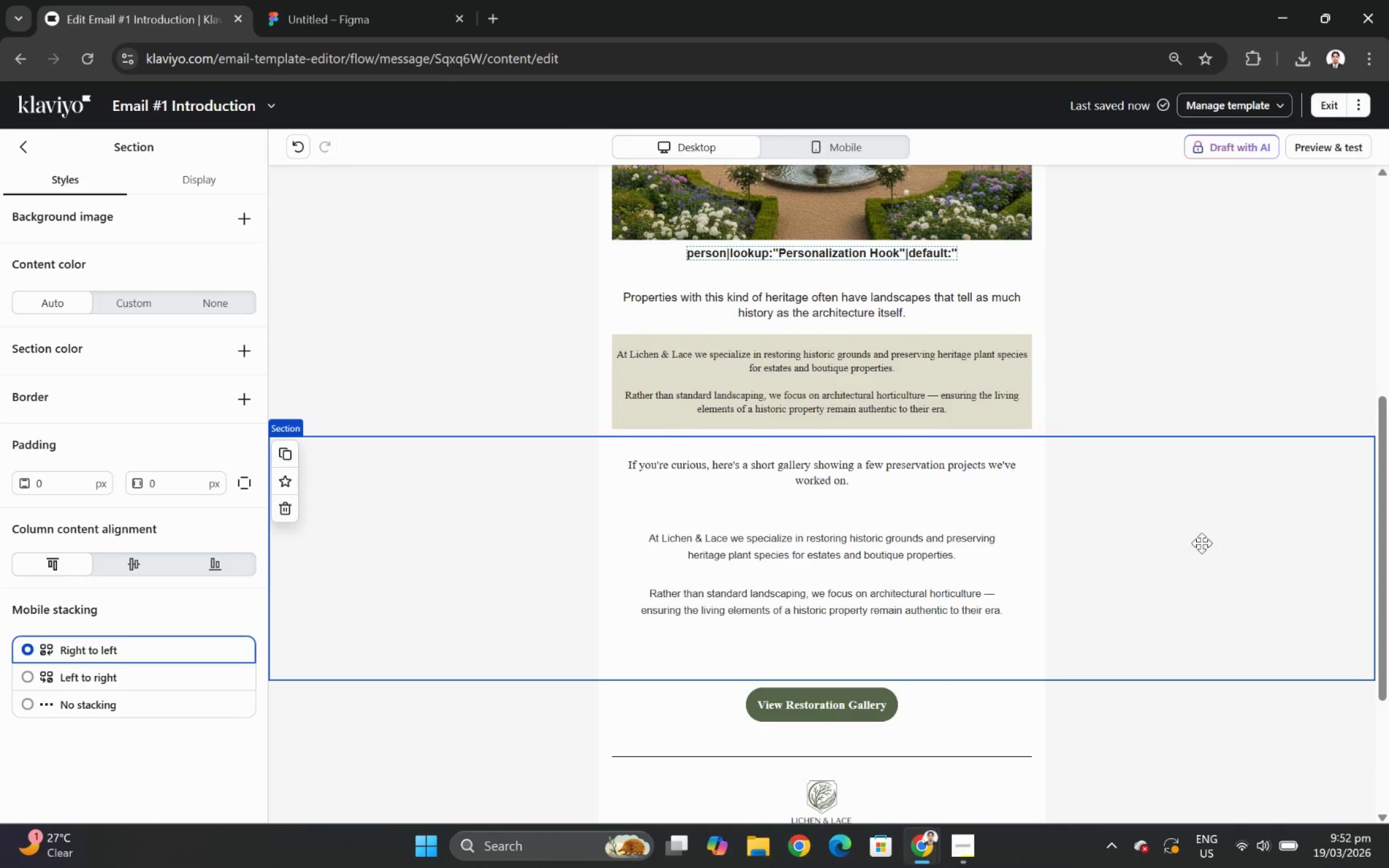 
wait(6.31)
 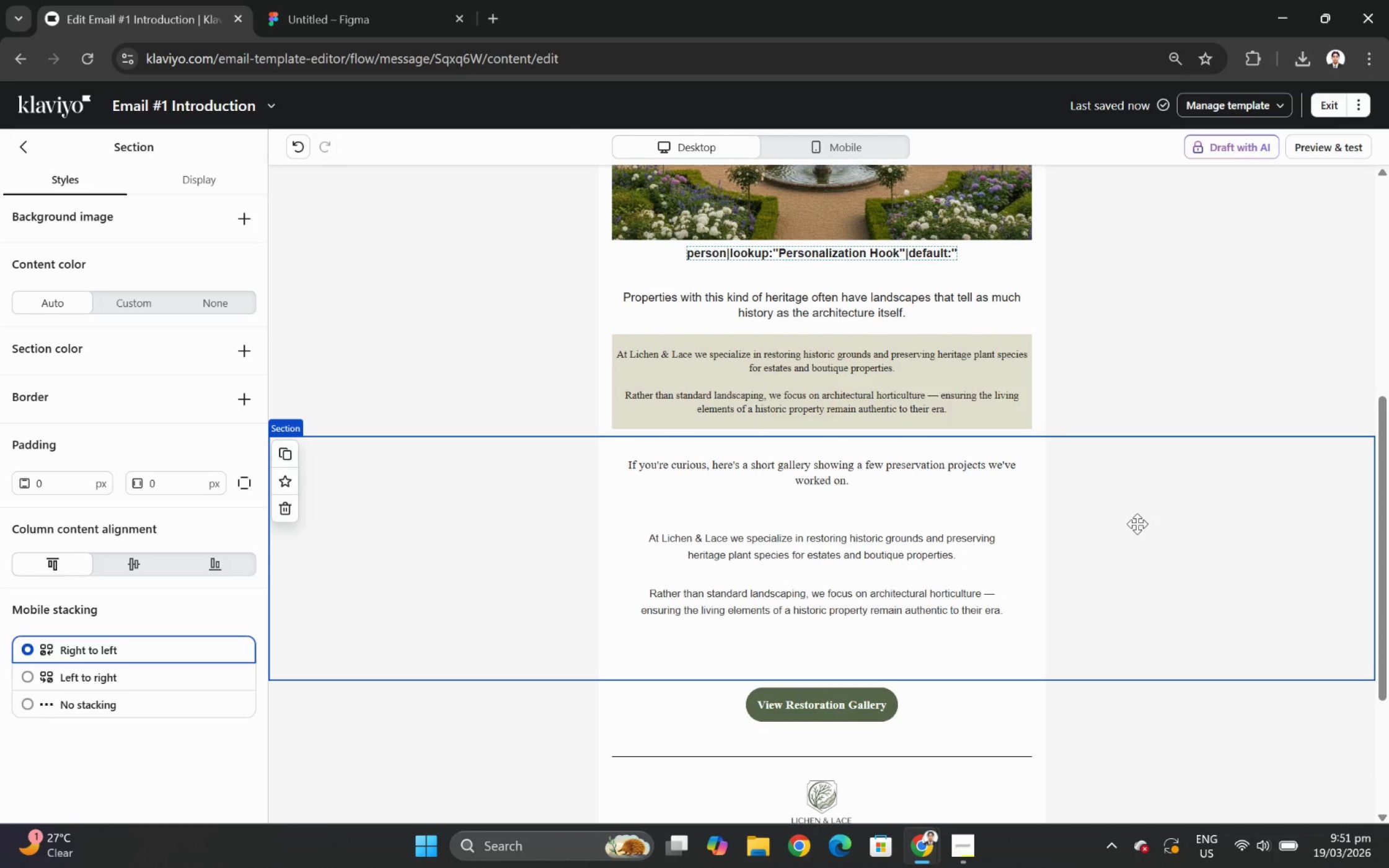 
left_click([868, 345])
 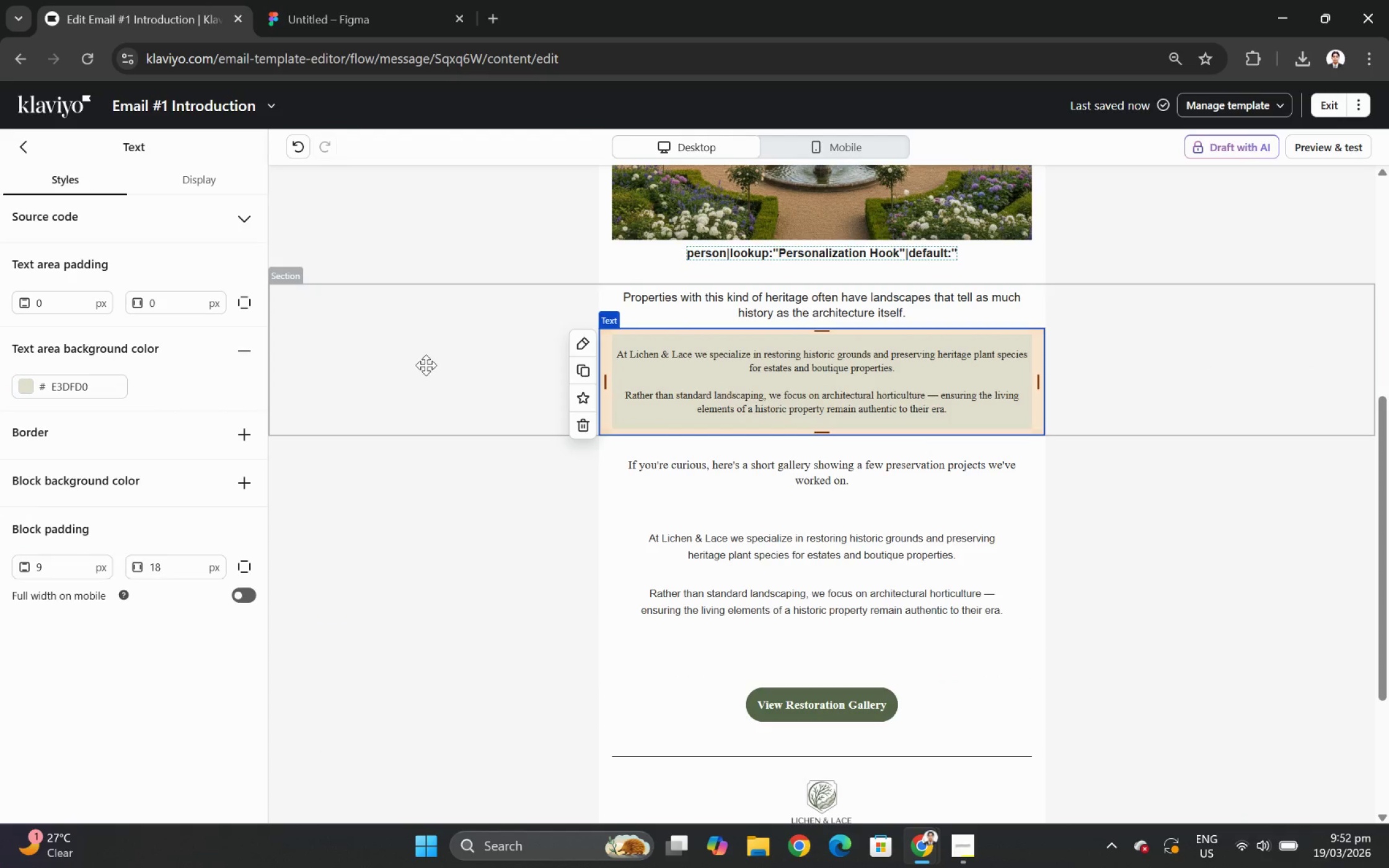 
left_click([444, 365])
 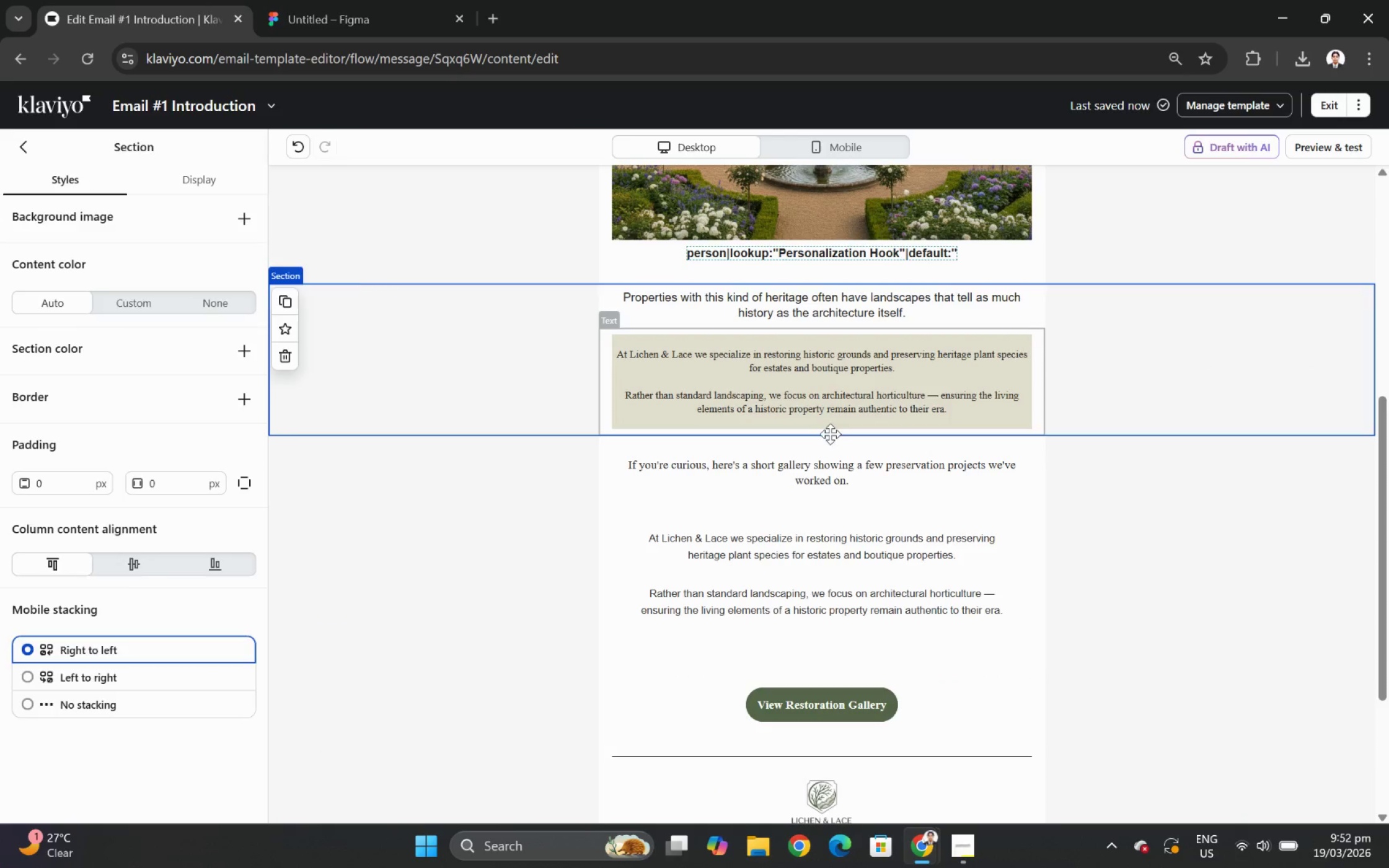 
double_click([803, 524])
 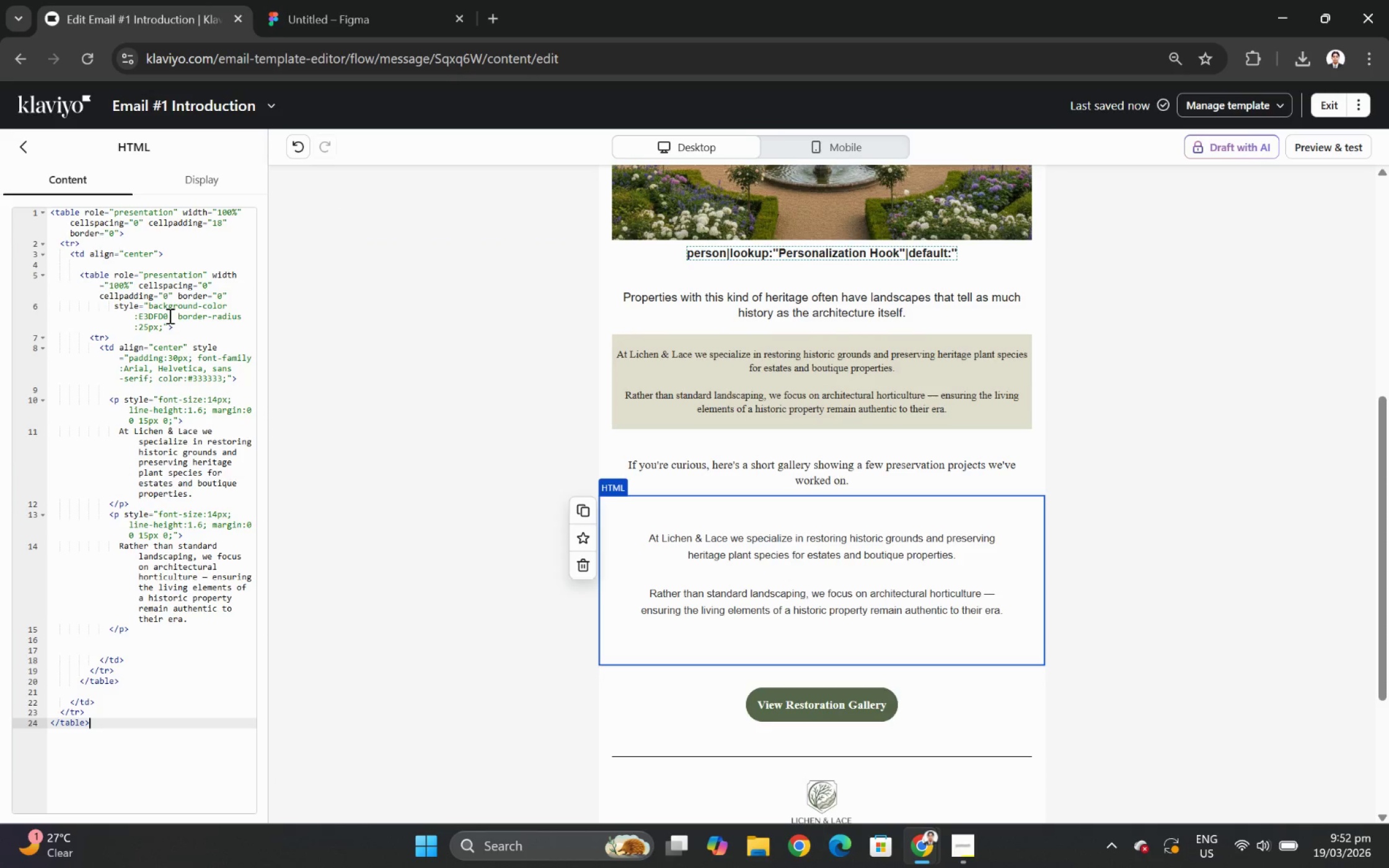 
wait(15.34)
 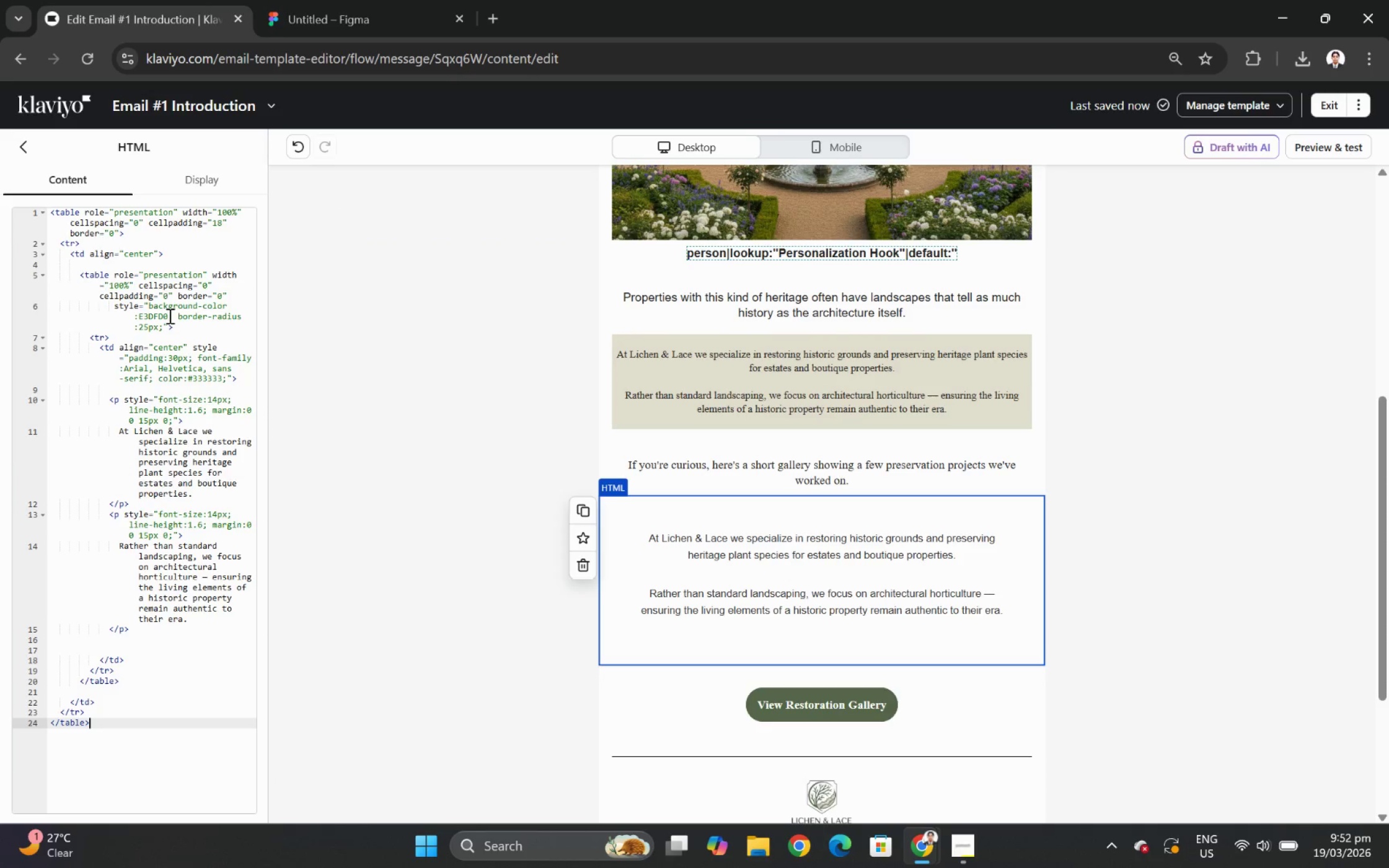 
left_click_drag(start_coordinate=[169, 315], to_coordinate=[138, 313])
 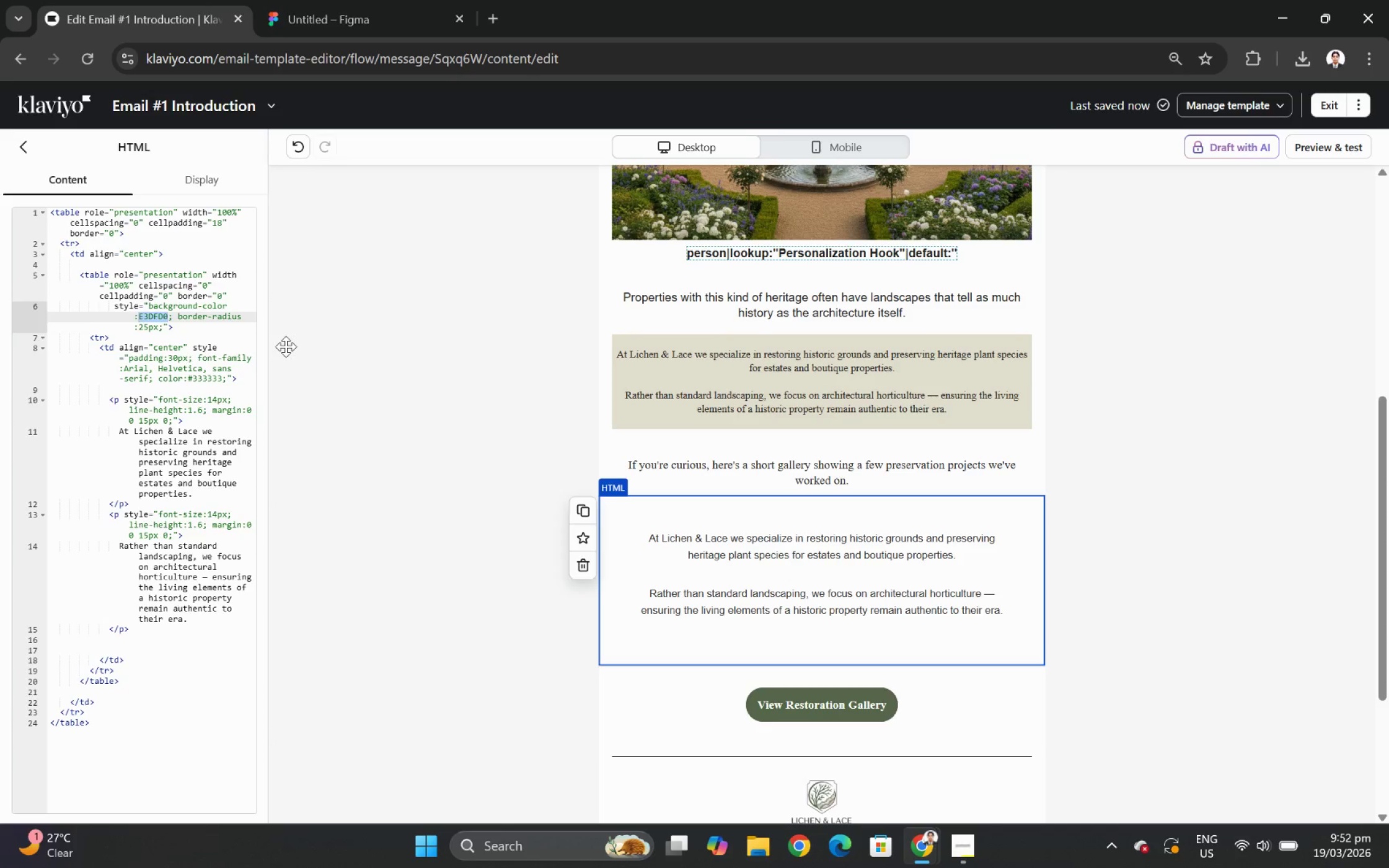 
type(8888)
 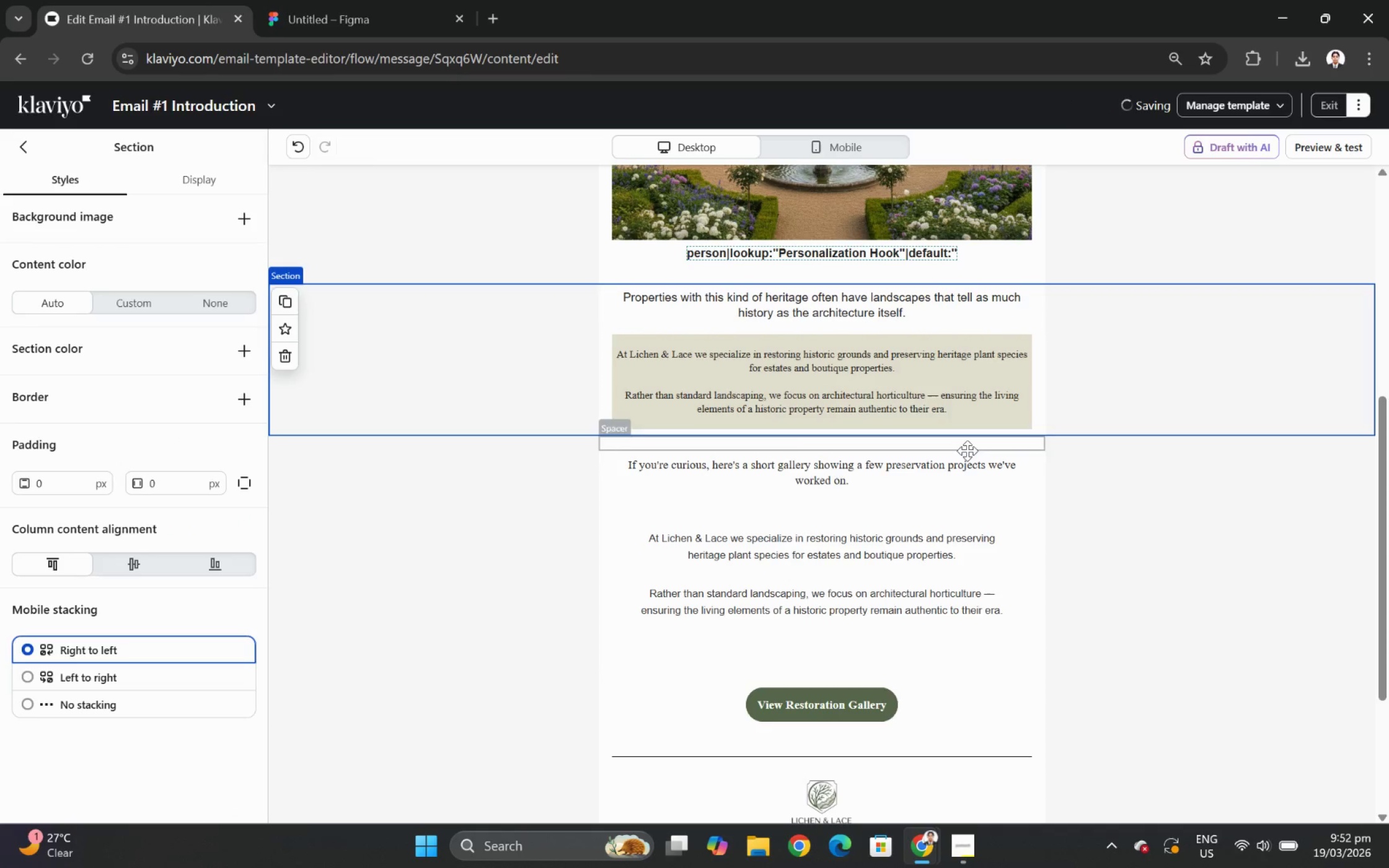 
left_click([826, 478])
 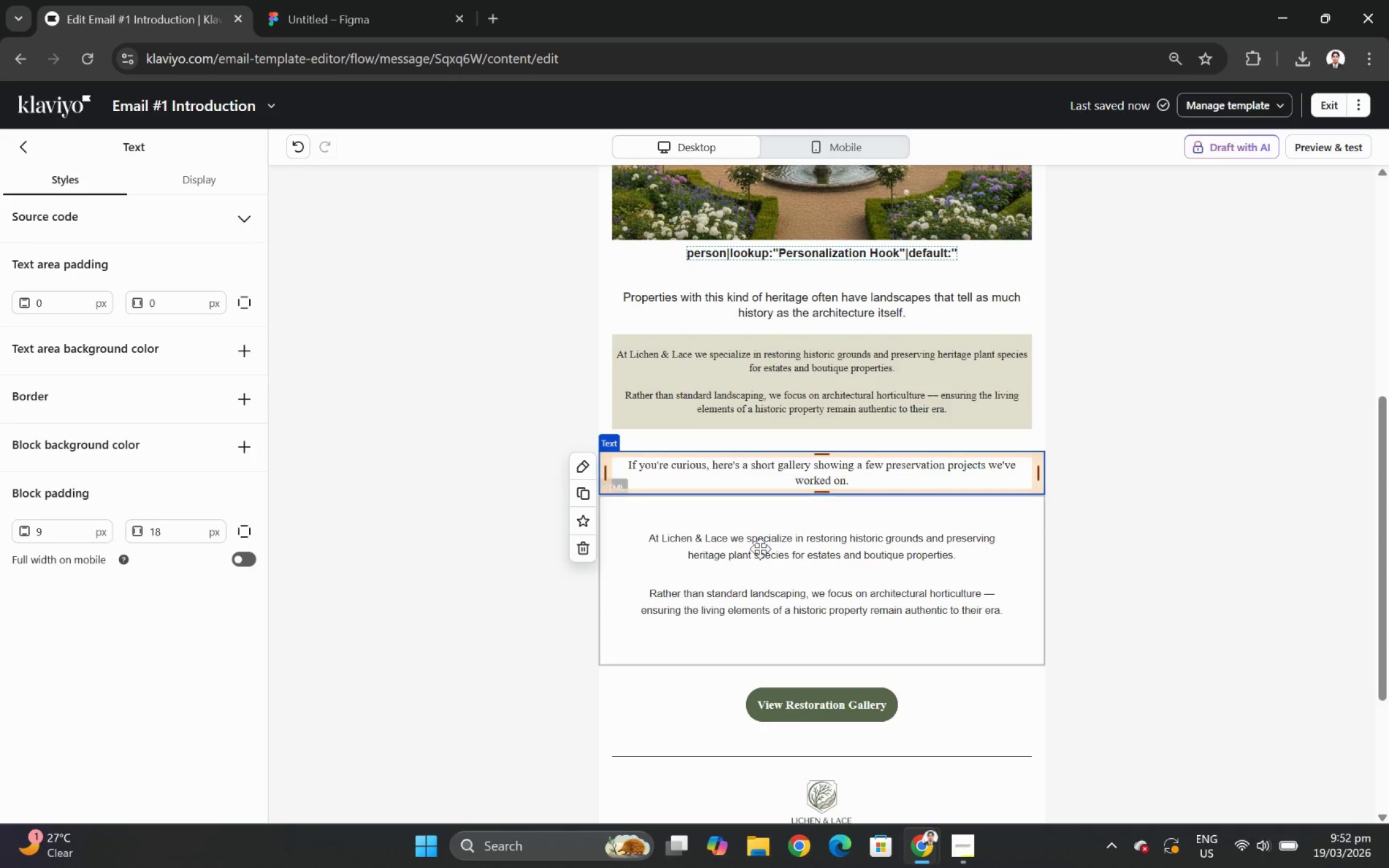 
left_click([756, 552])
 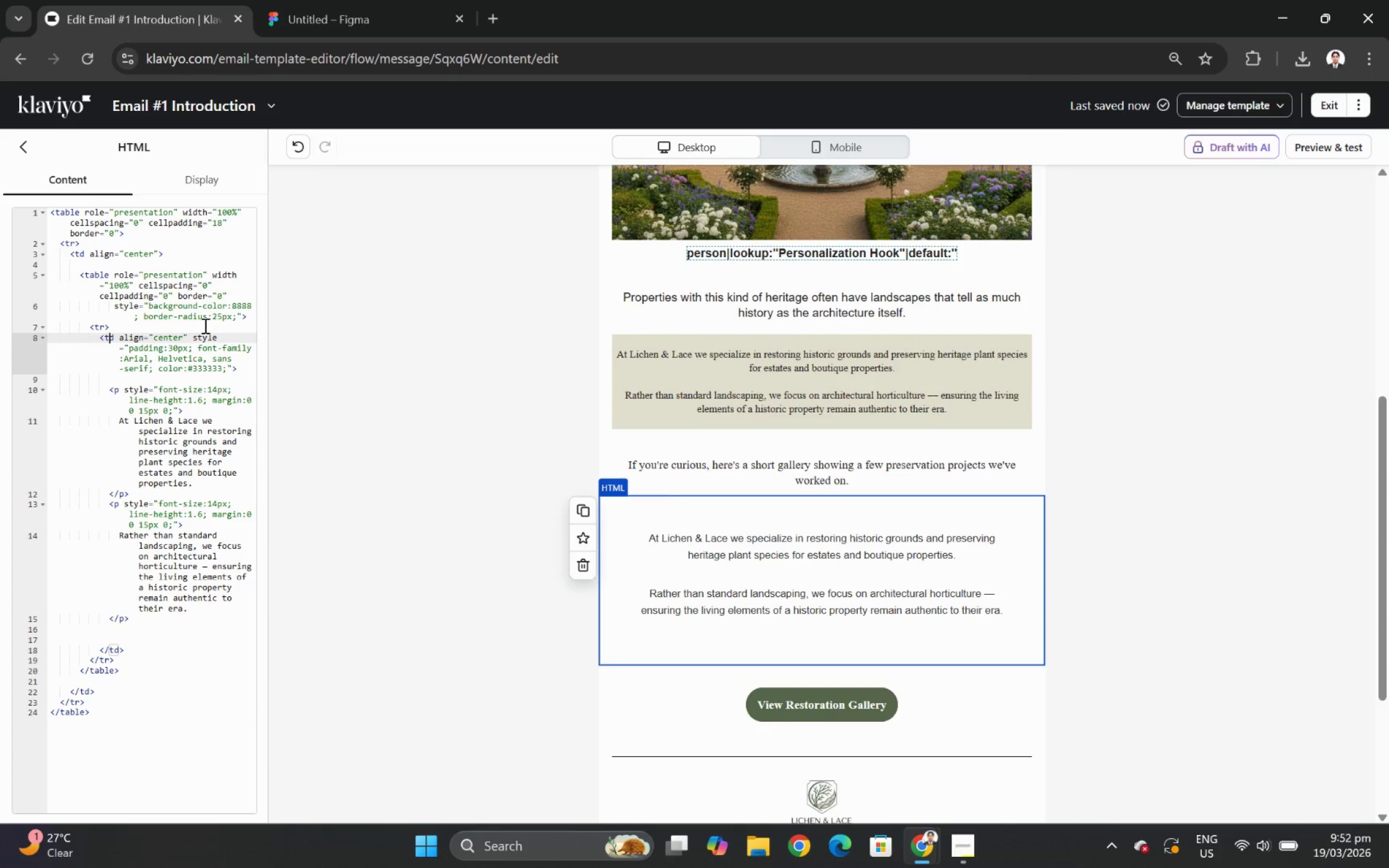 
wait(10.19)
 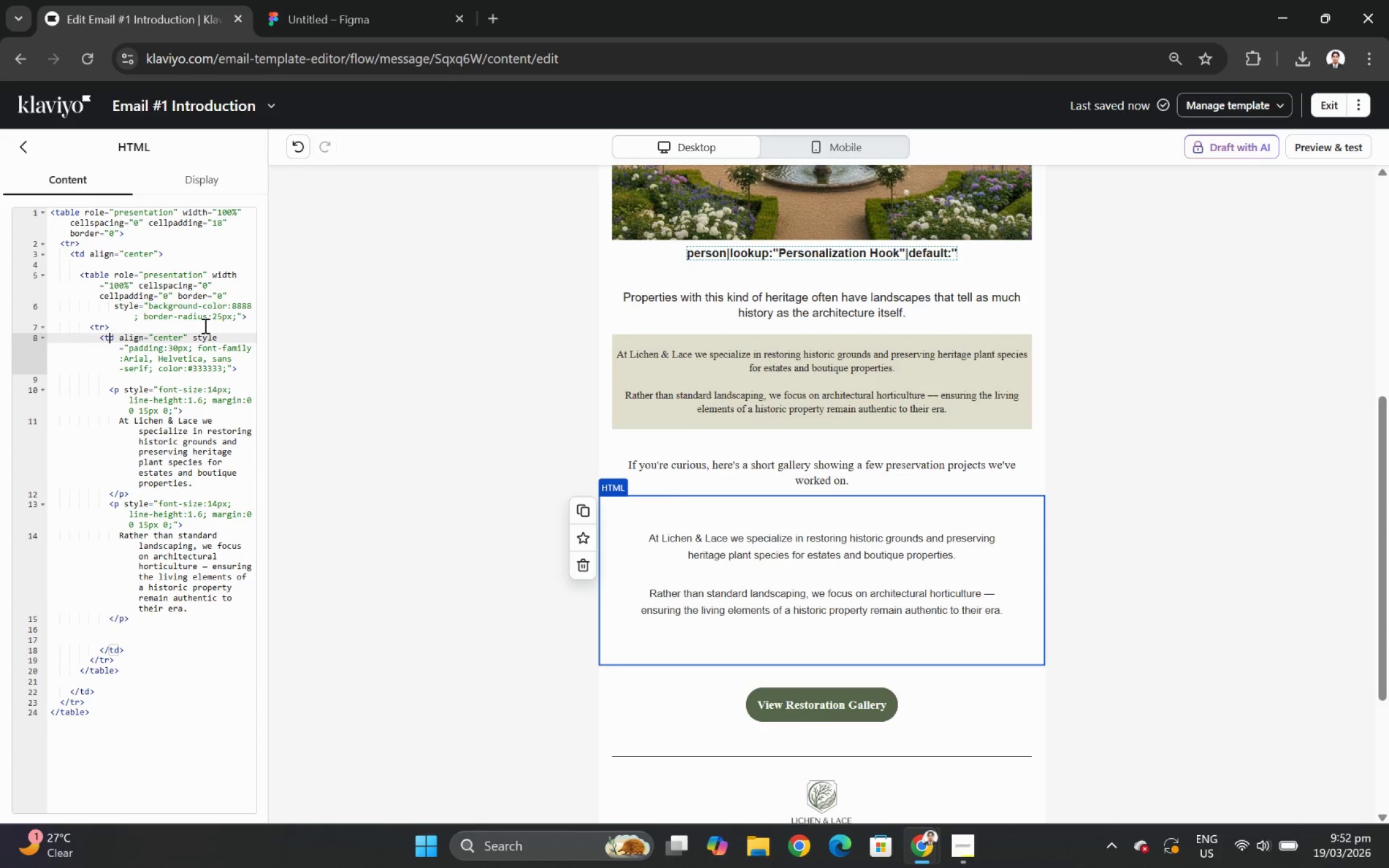 
left_click([876, 515])
 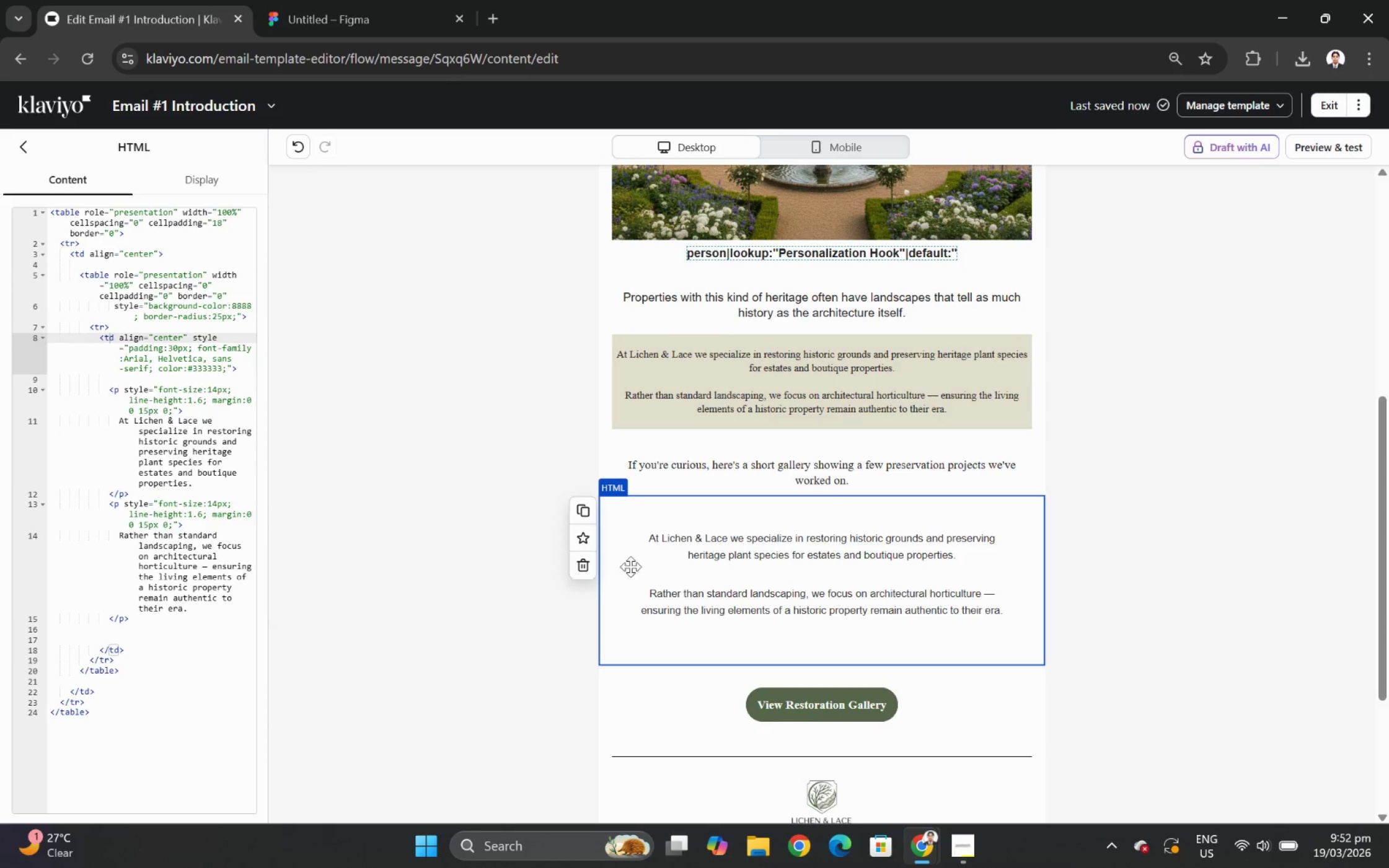 
mouse_move([595, 566])
 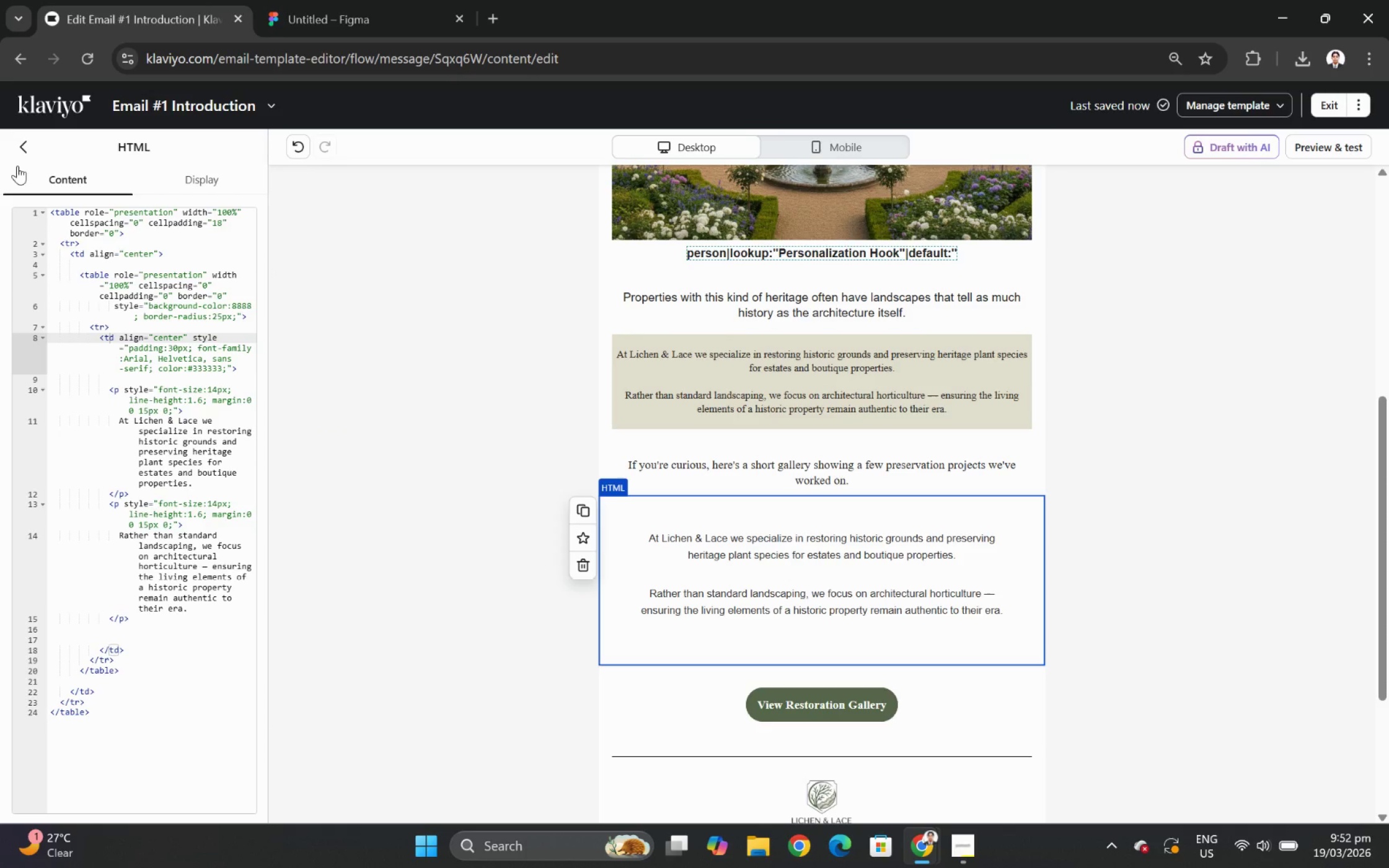 
left_click([27, 148])
 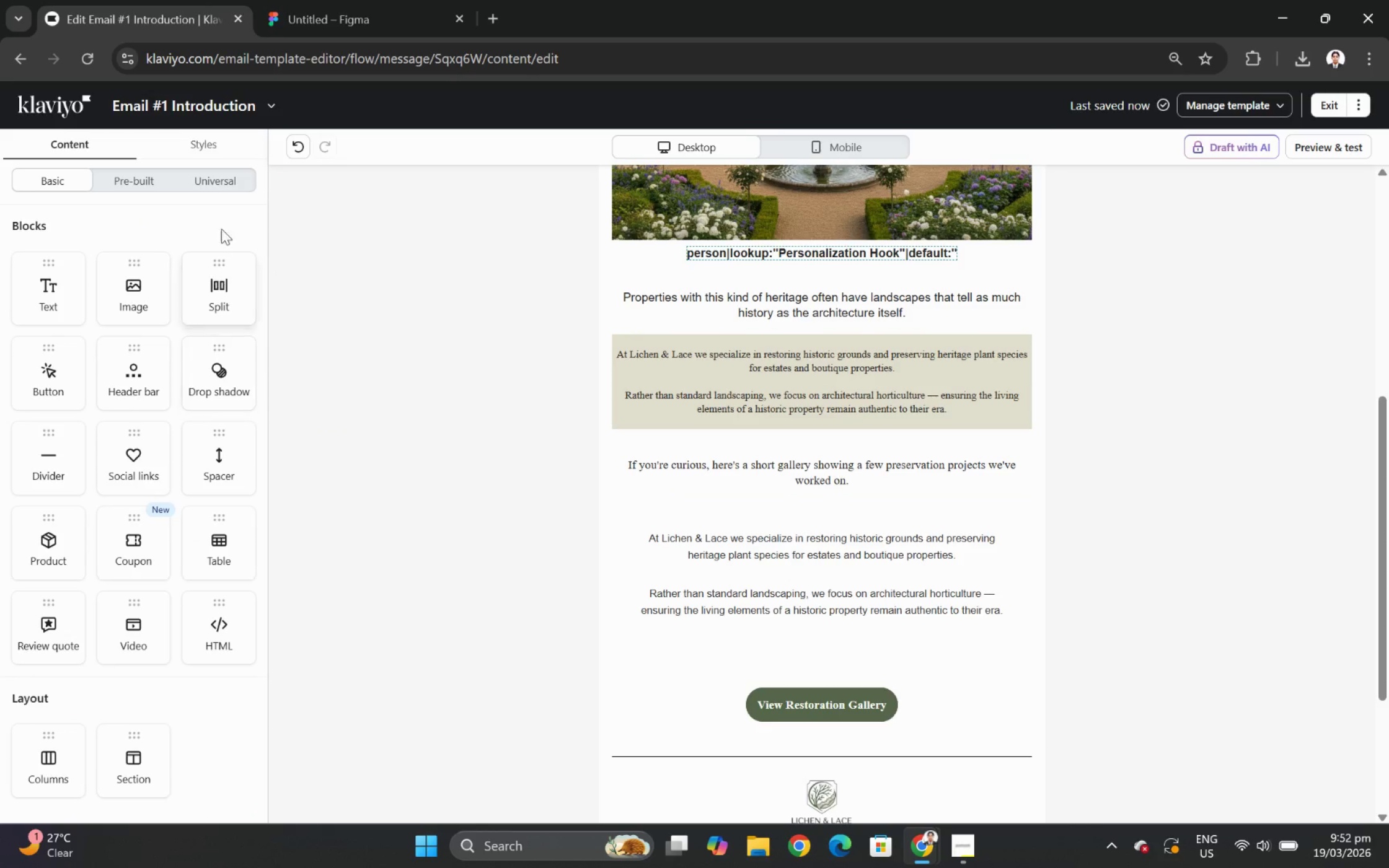 
left_click([216, 179])
 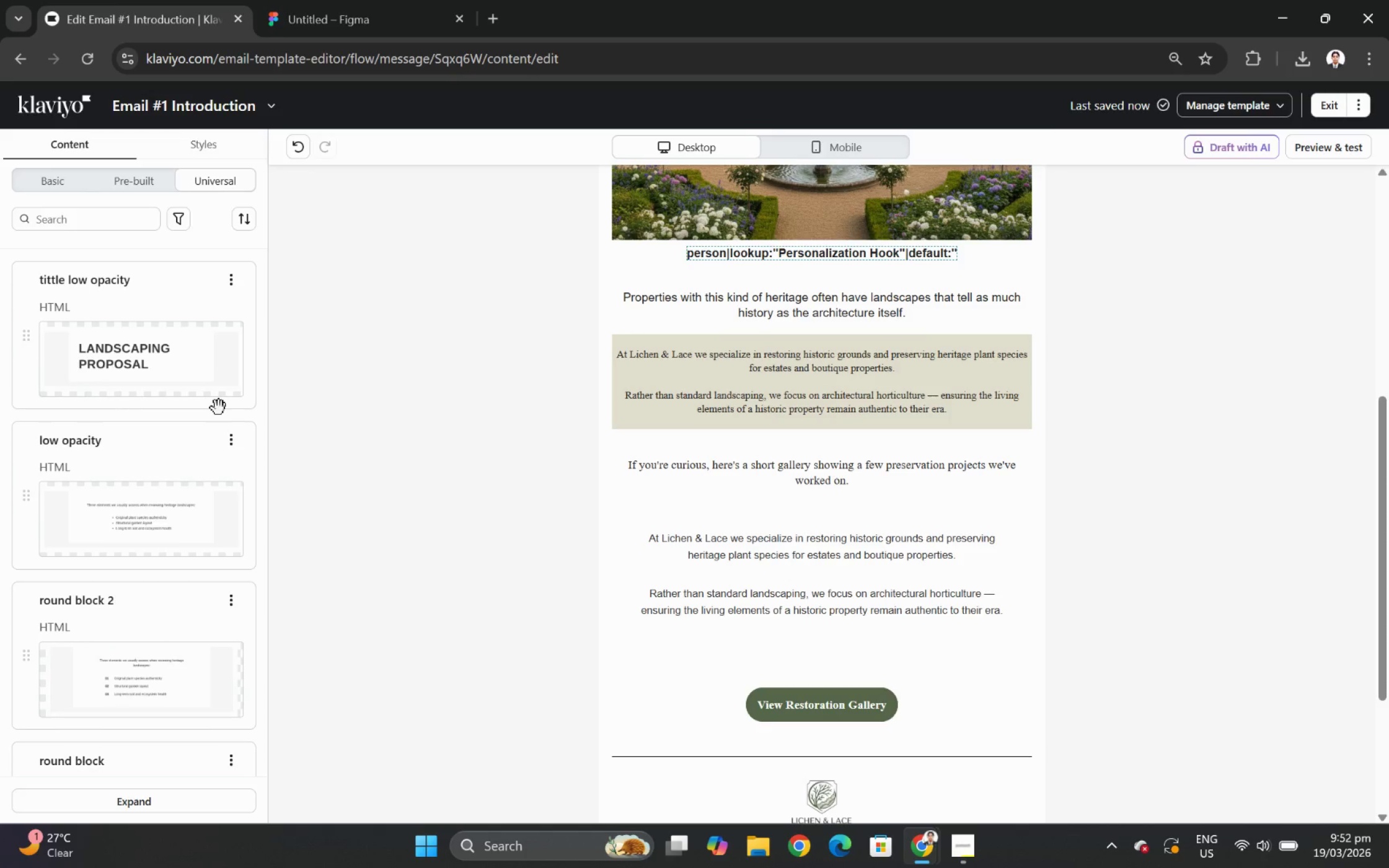 
scroll: coordinate [156, 489], scroll_direction: down, amount: 4.0
 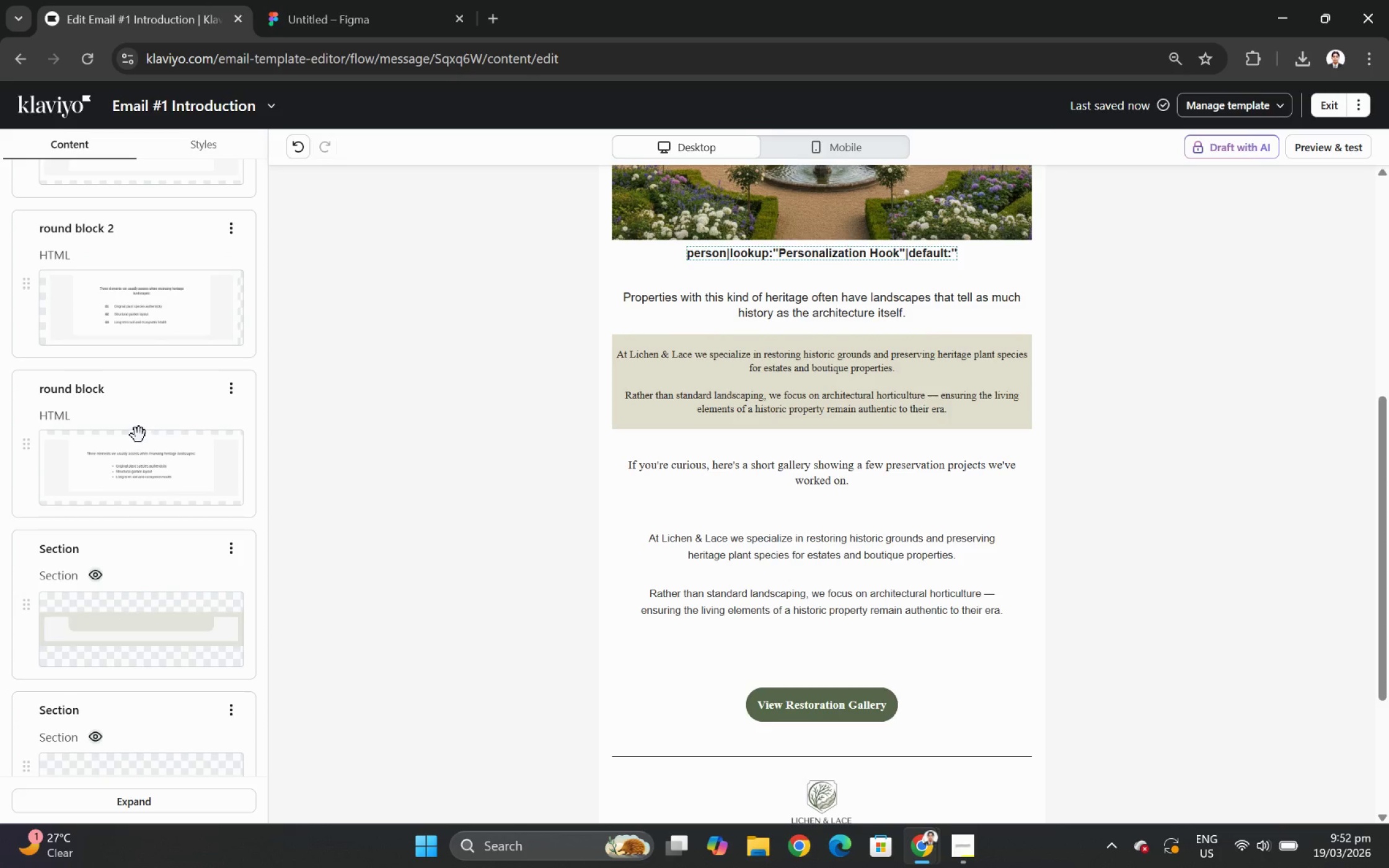 
left_click_drag(start_coordinate=[137, 416], to_coordinate=[758, 492])
 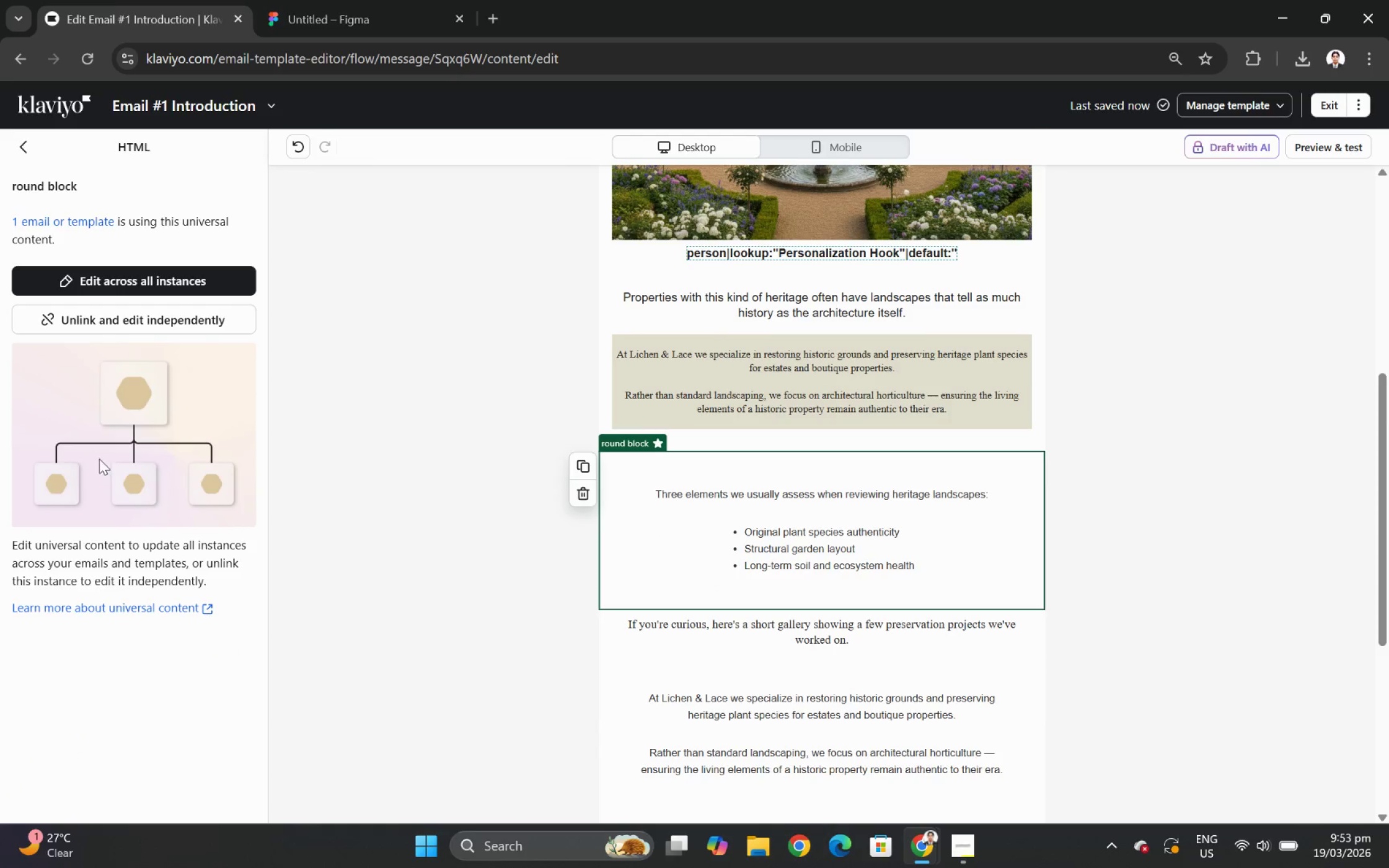 
left_click([162, 322])
 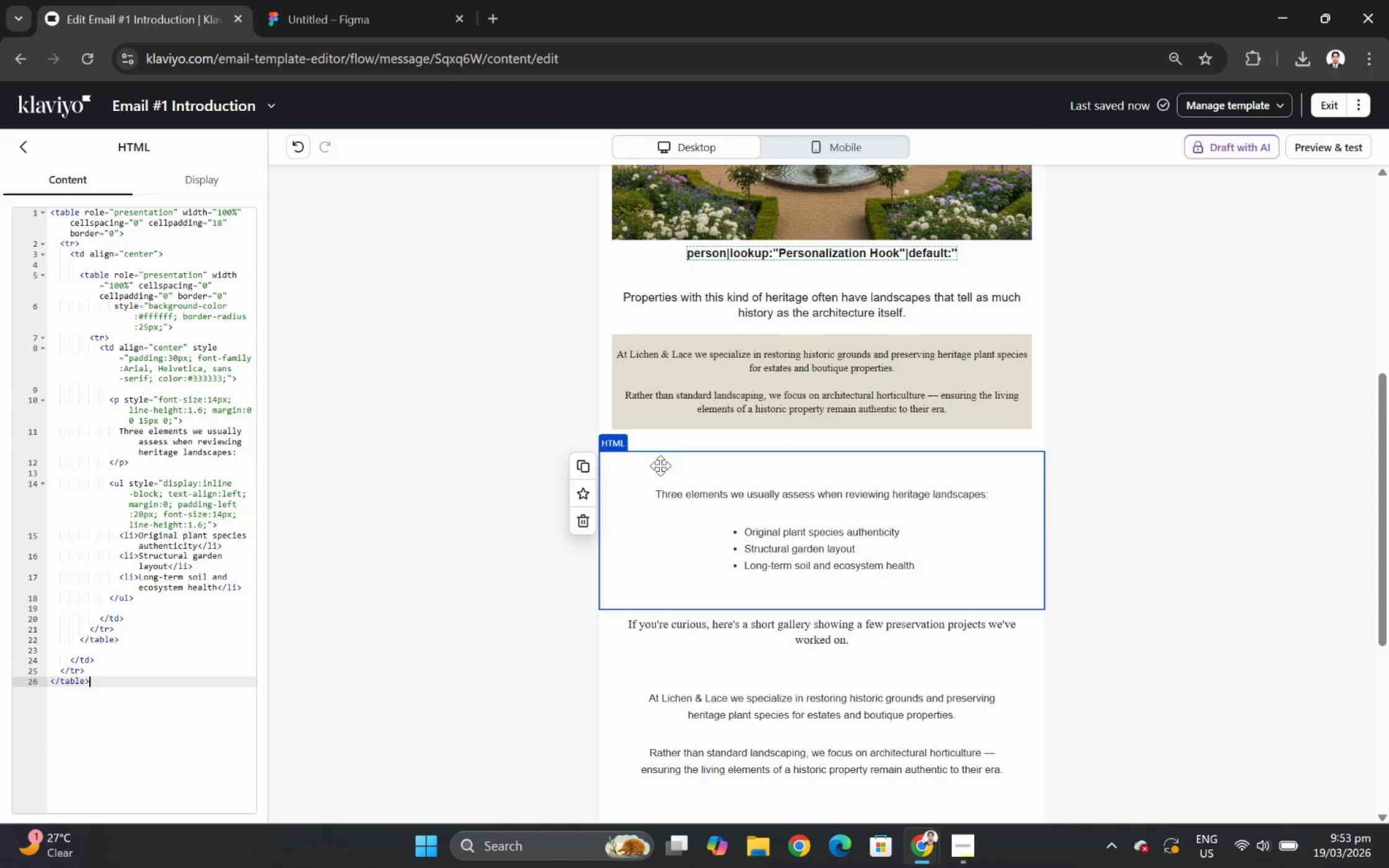 
left_click([680, 468])
 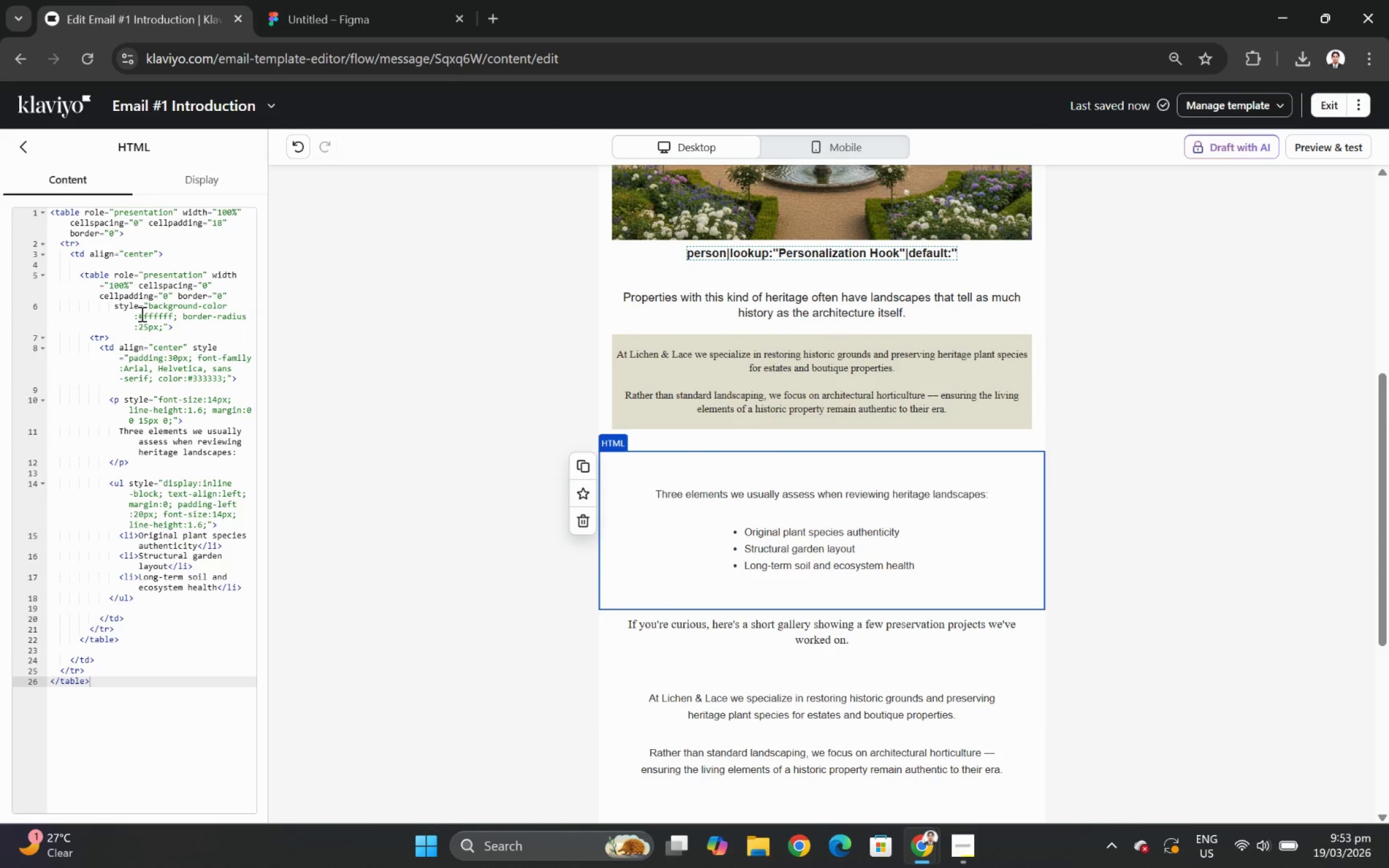 
left_click_drag(start_coordinate=[144, 313], to_coordinate=[172, 315])
 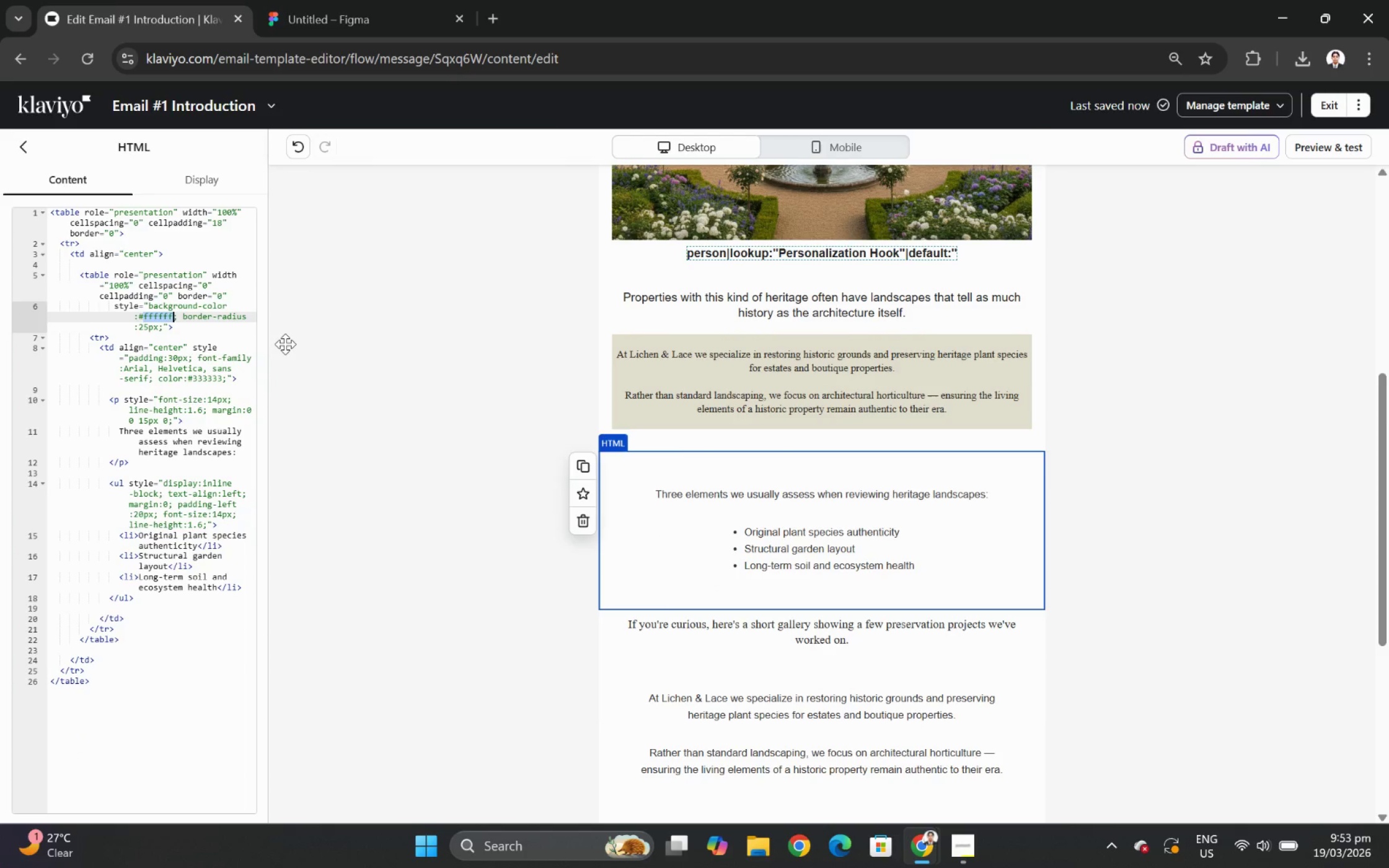 
key(Control+V)
 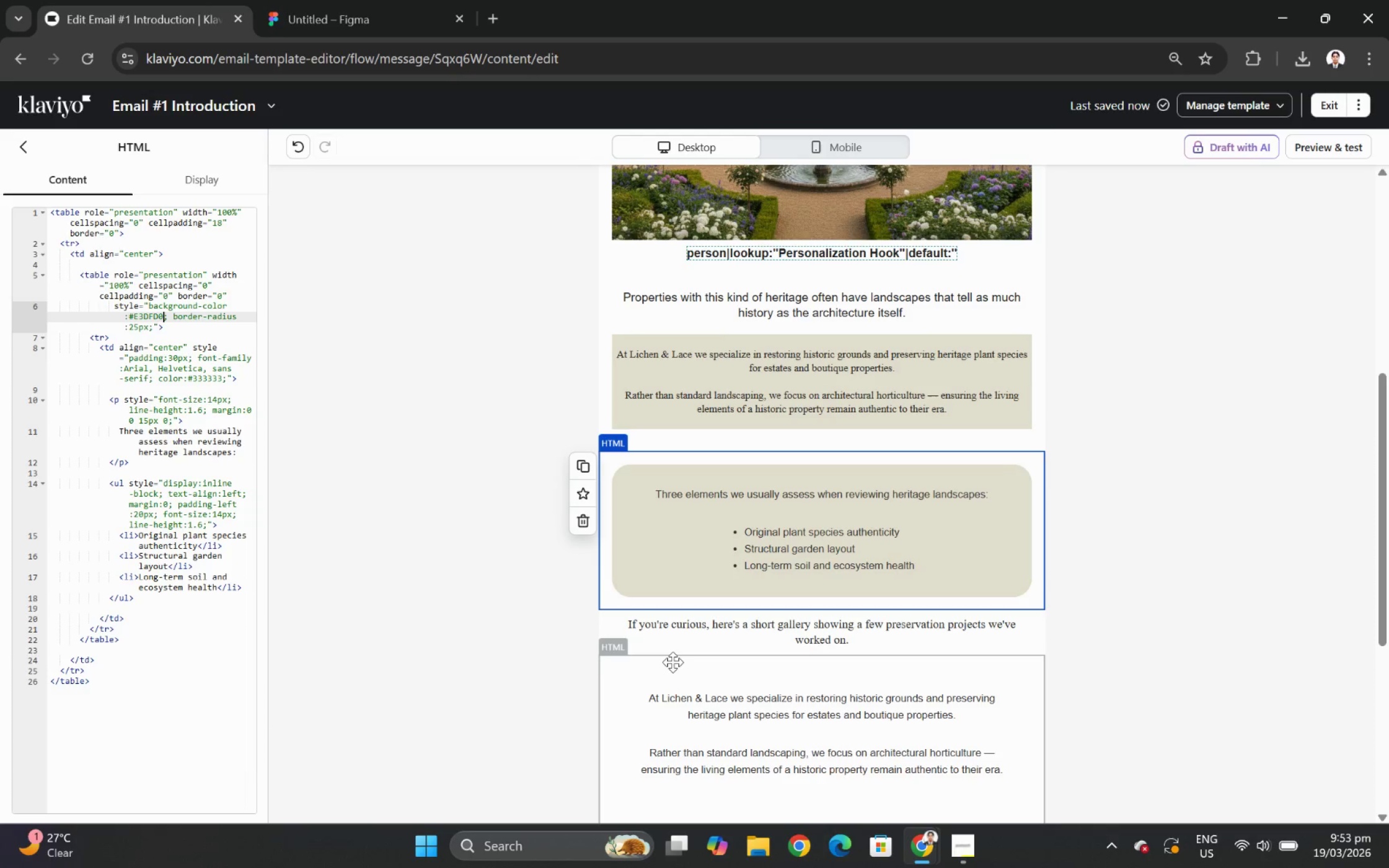 
left_click([588, 716])
 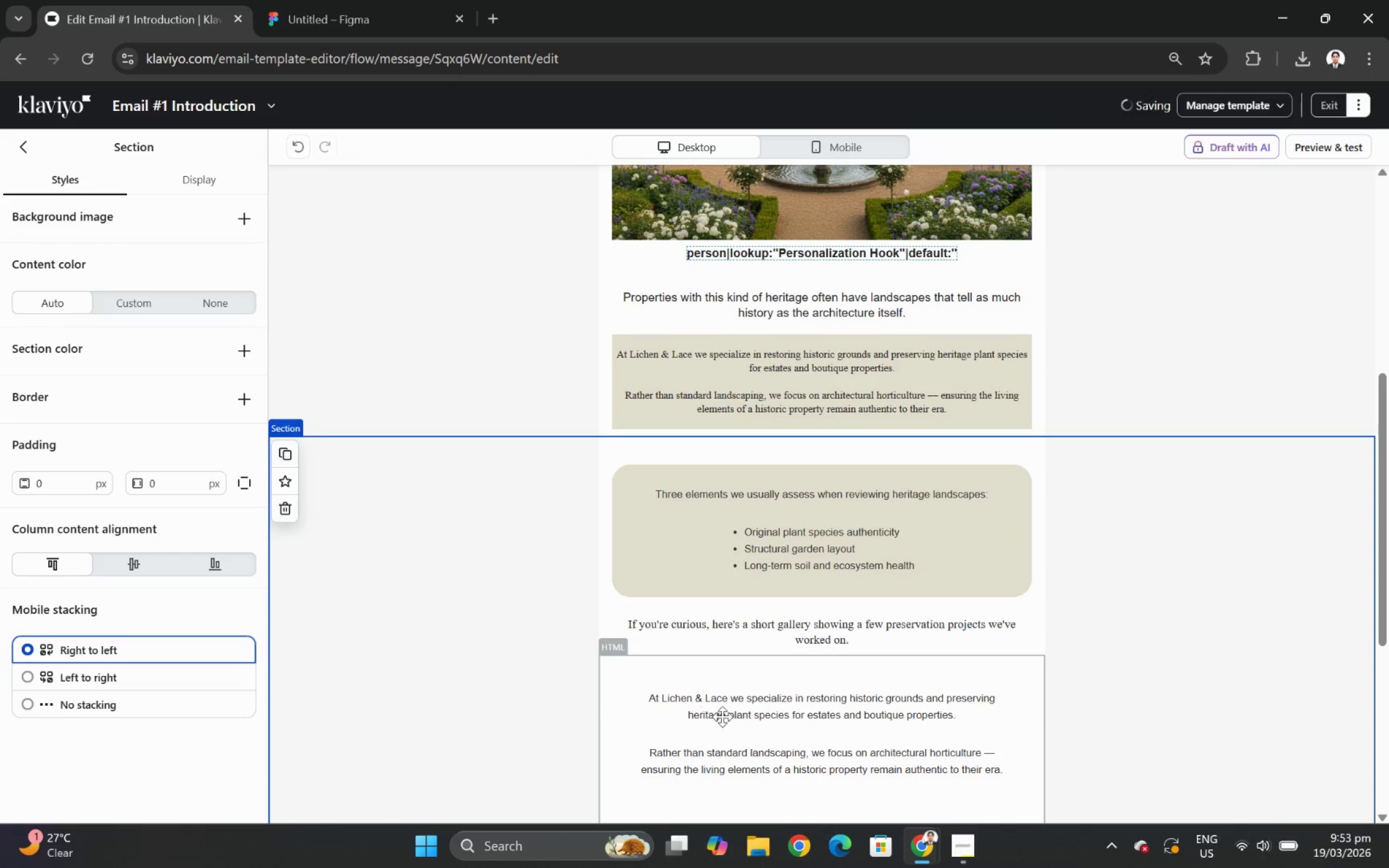 
left_click([722, 716])
 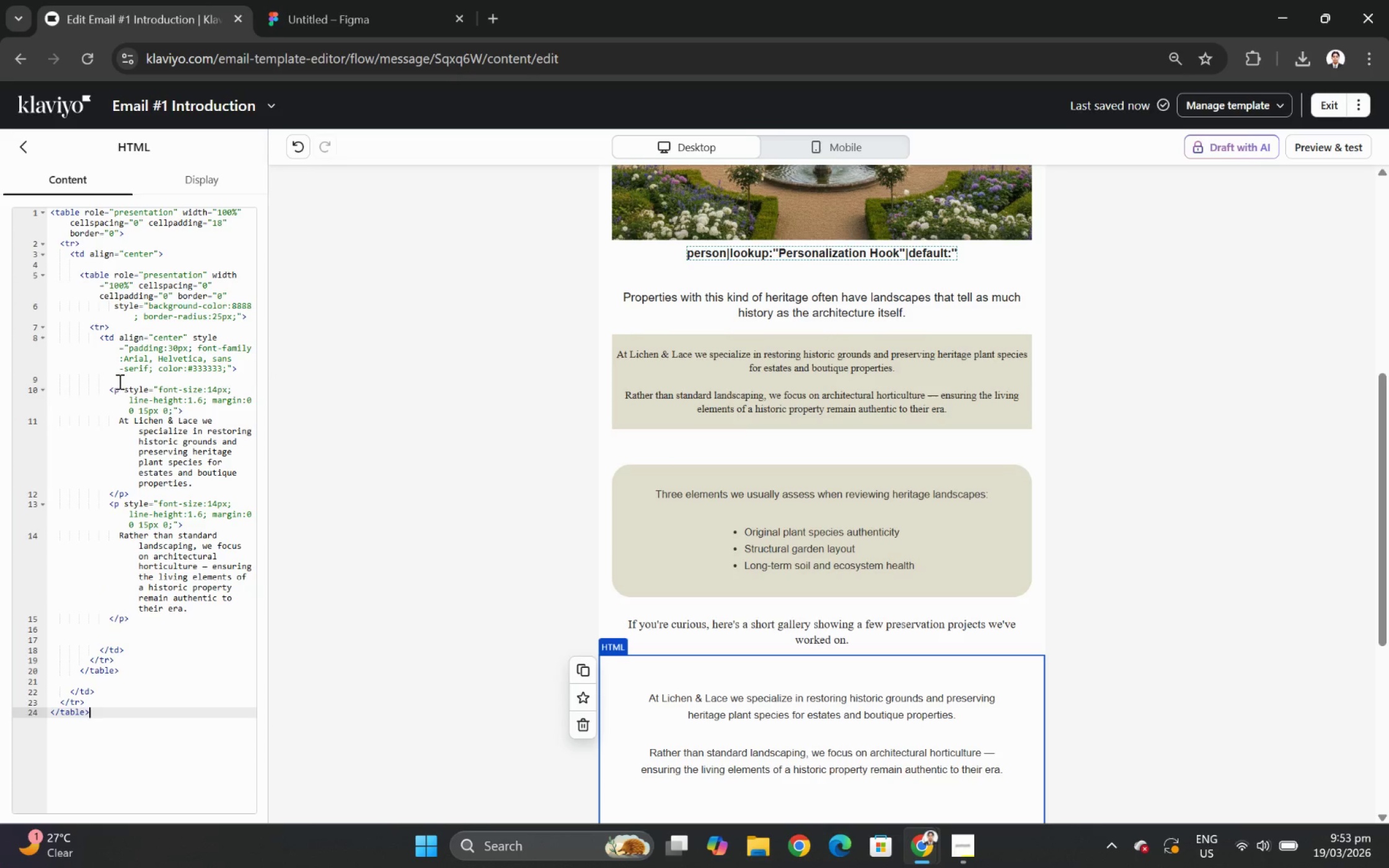 
left_click_drag(start_coordinate=[108, 388], to_coordinate=[192, 482])
 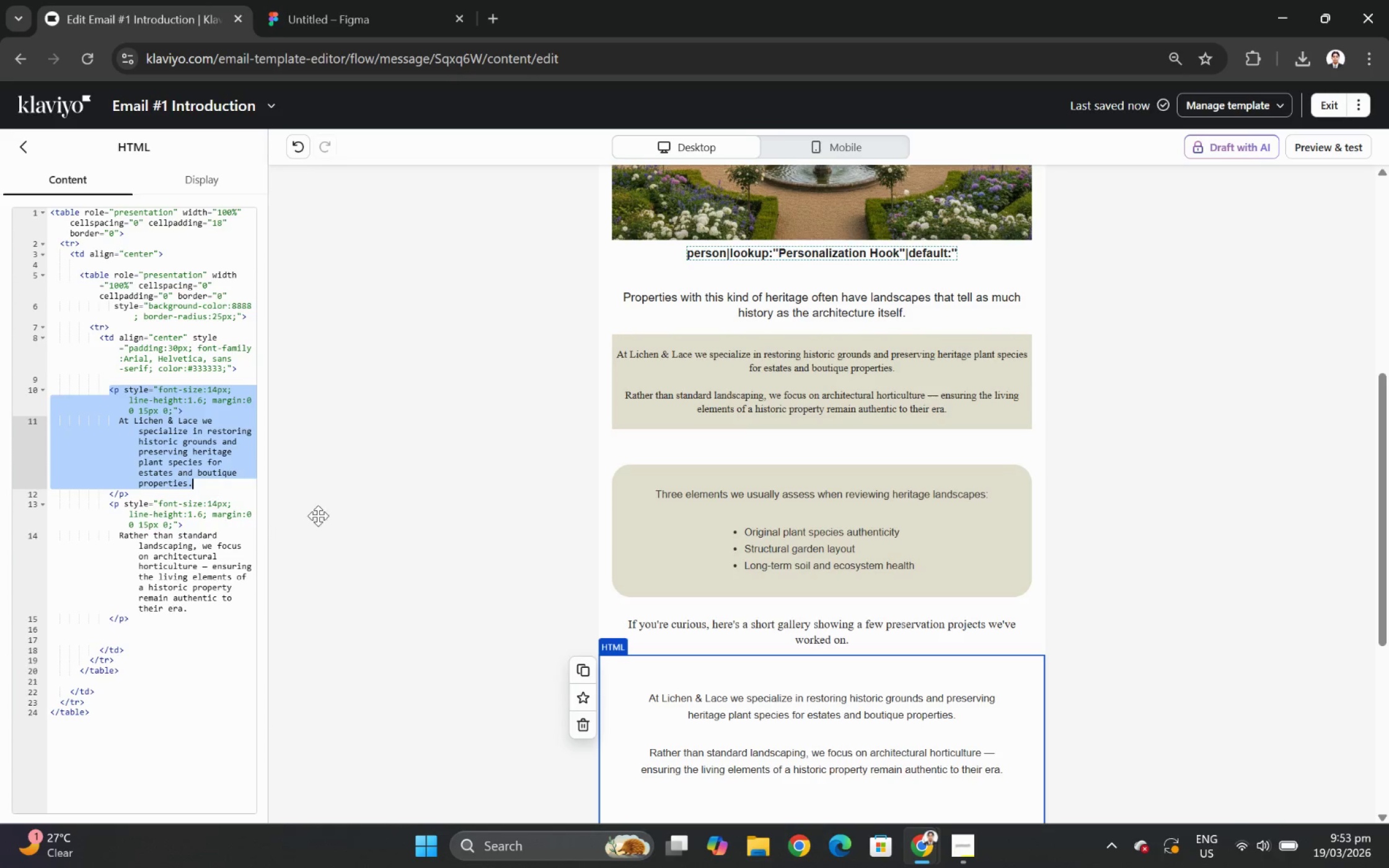 
key(Control+C)
 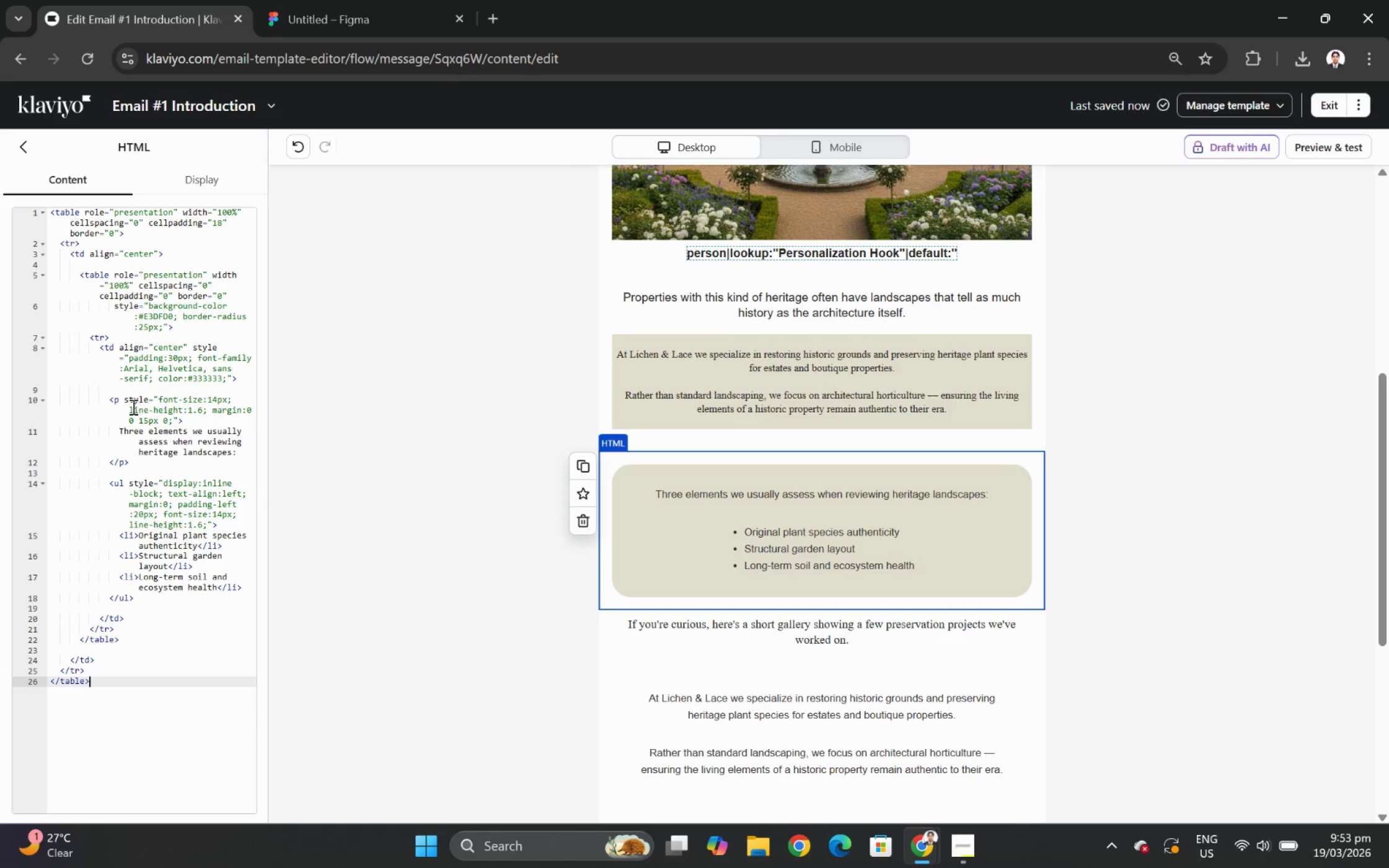 
left_click_drag(start_coordinate=[109, 403], to_coordinate=[169, 462])
 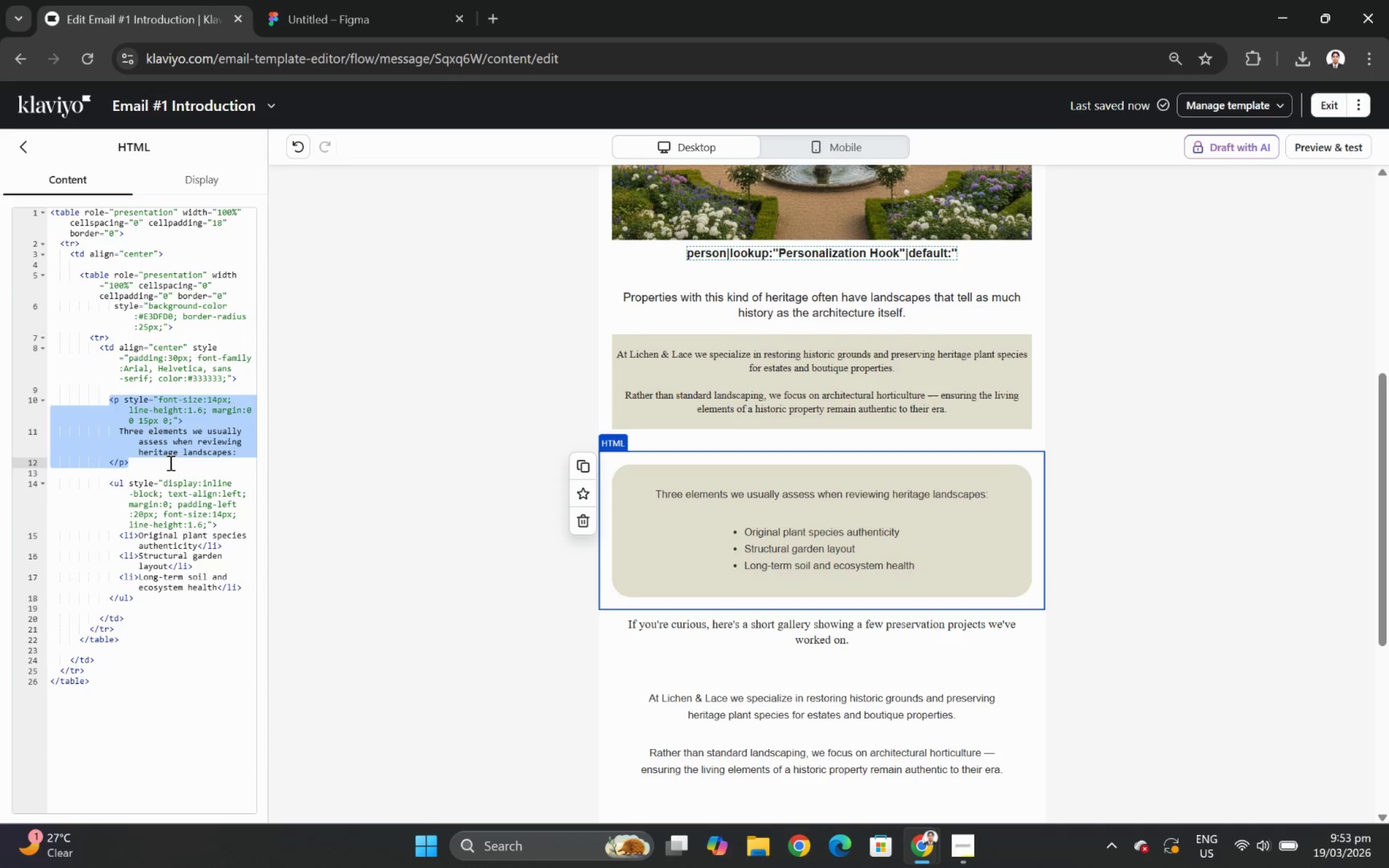 
hold_key(key=ControlLeft, duration=1.5)
 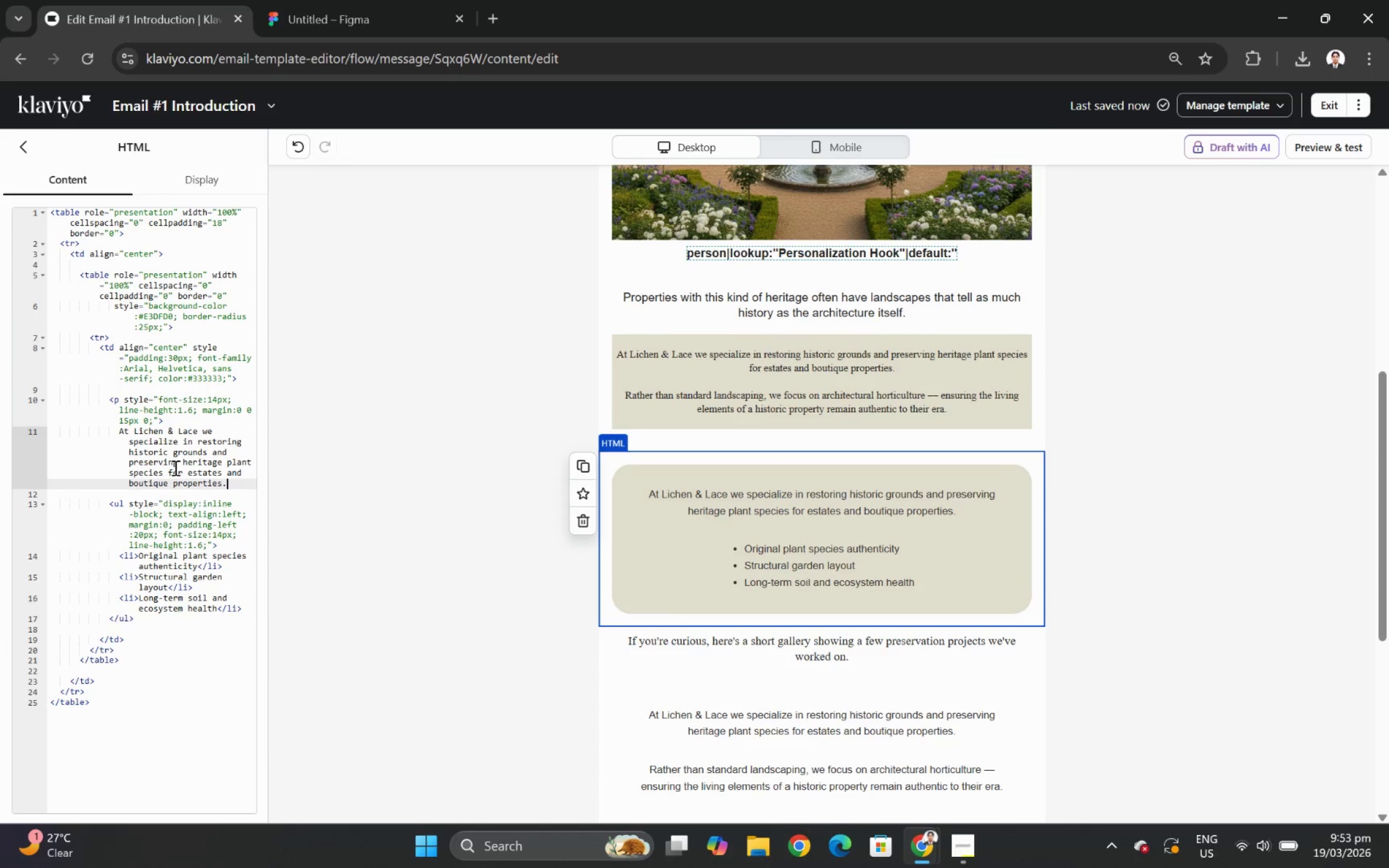 
key(Control+V)
 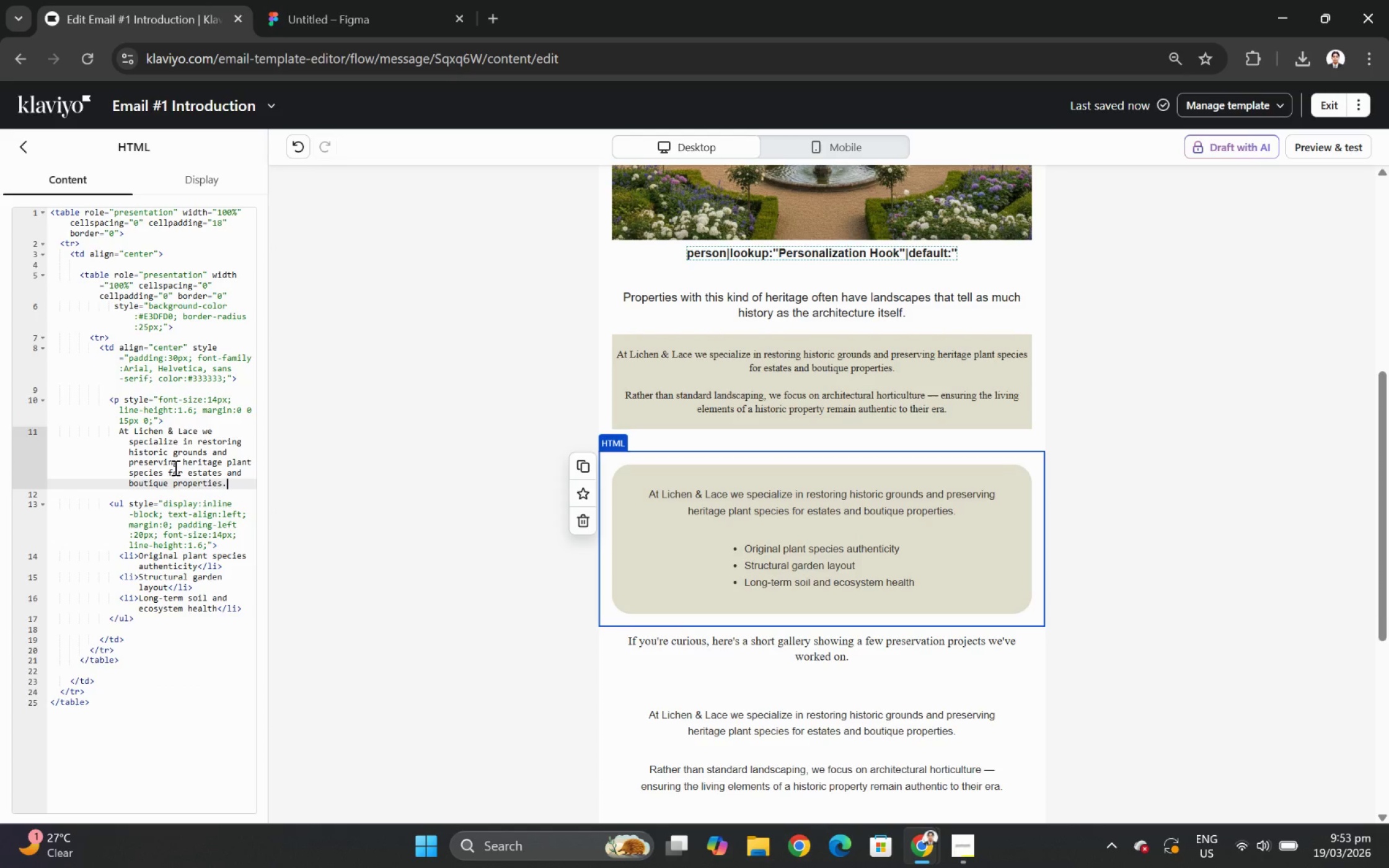 
key(Control+Z)
 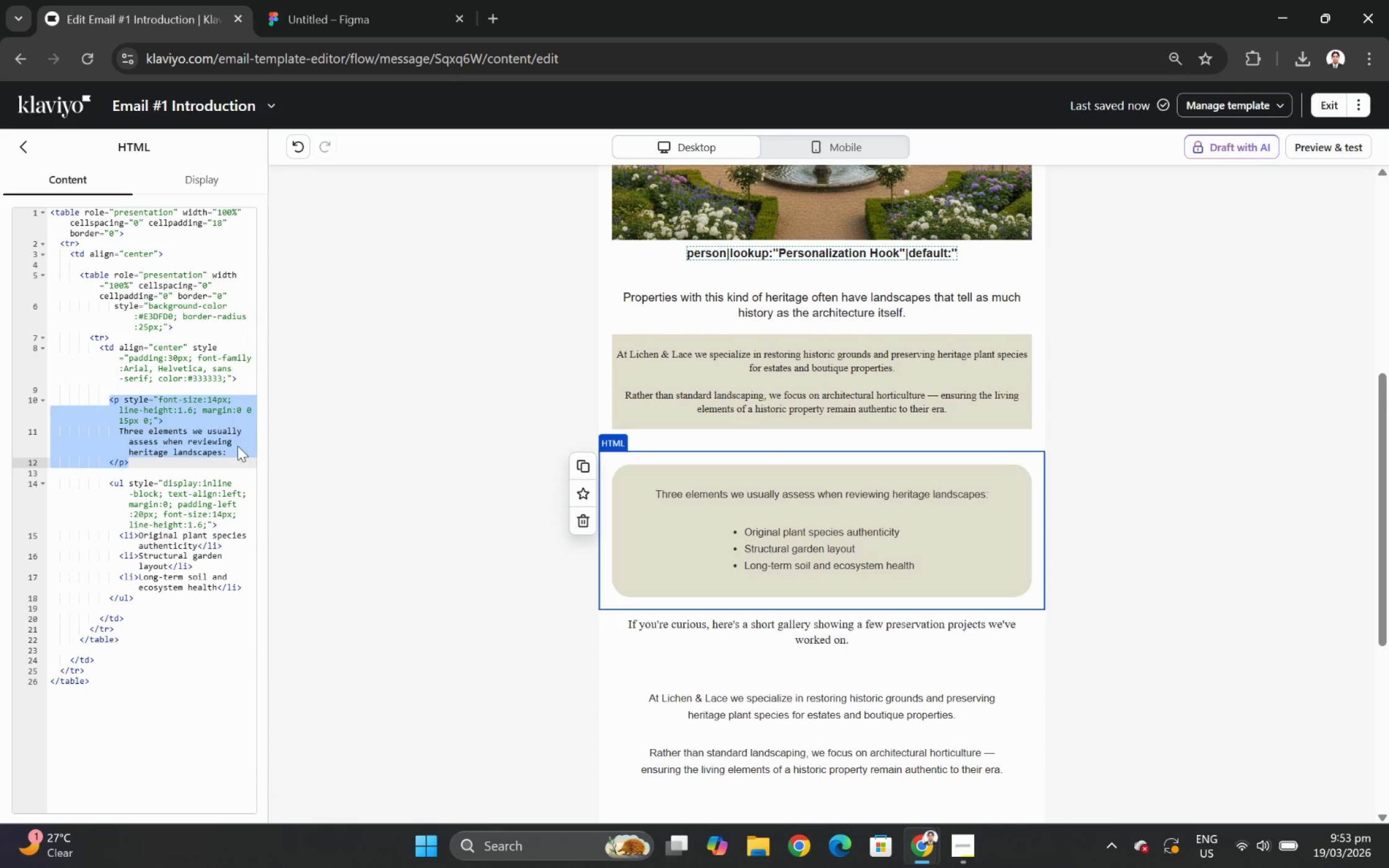 
left_click([154, 398])
 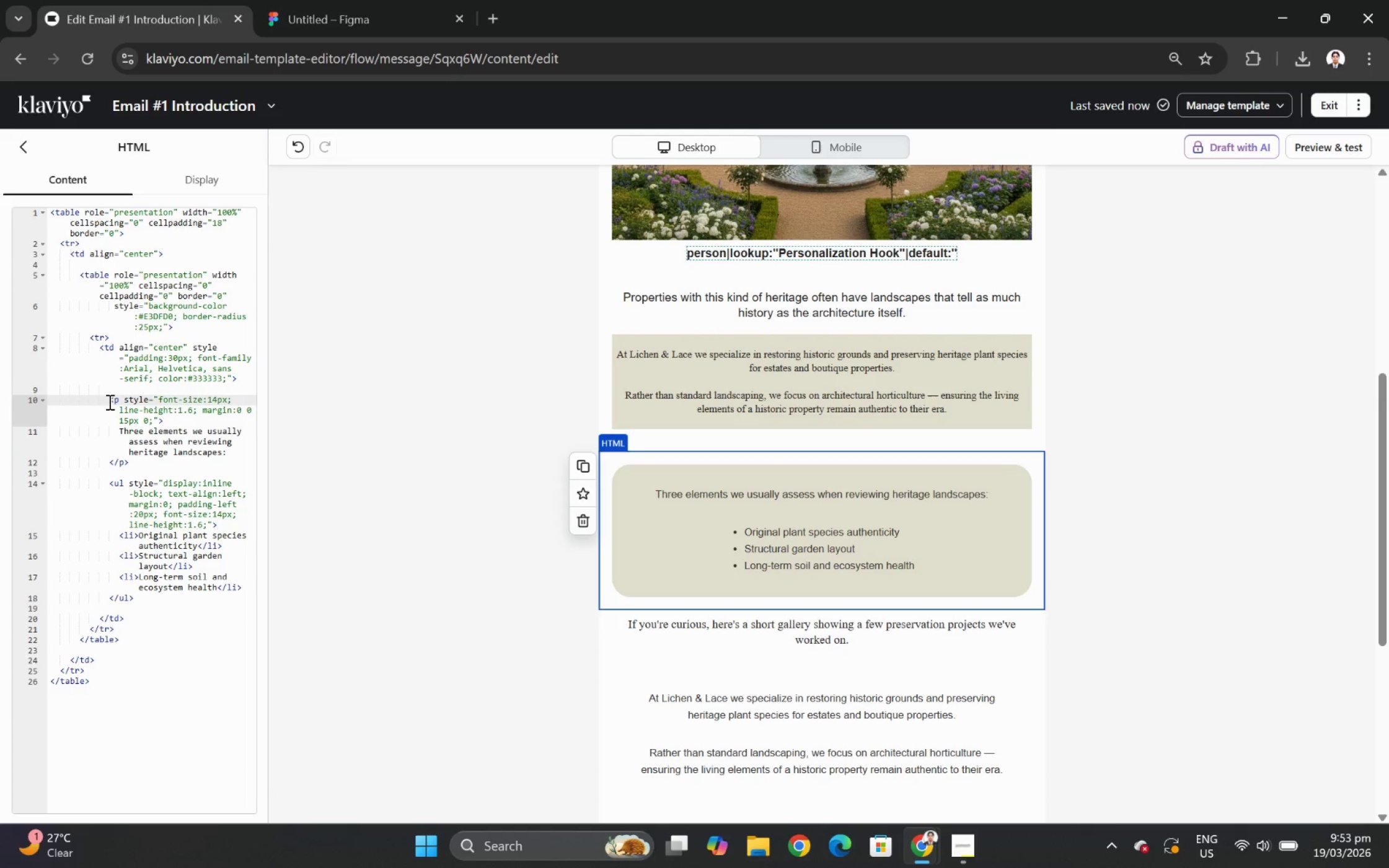 
left_click_drag(start_coordinate=[113, 401], to_coordinate=[190, 419])
 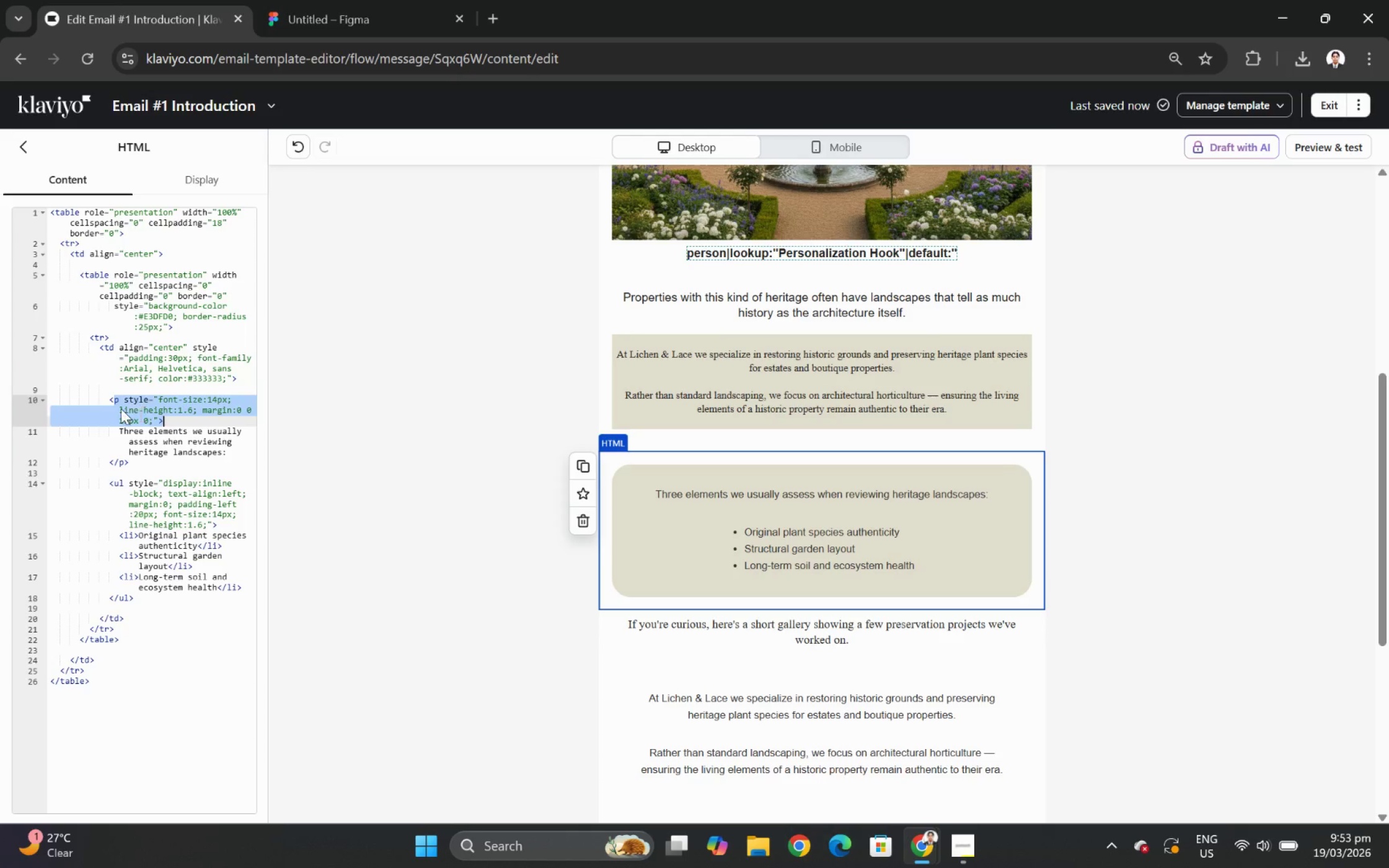 
left_click([121, 408])
 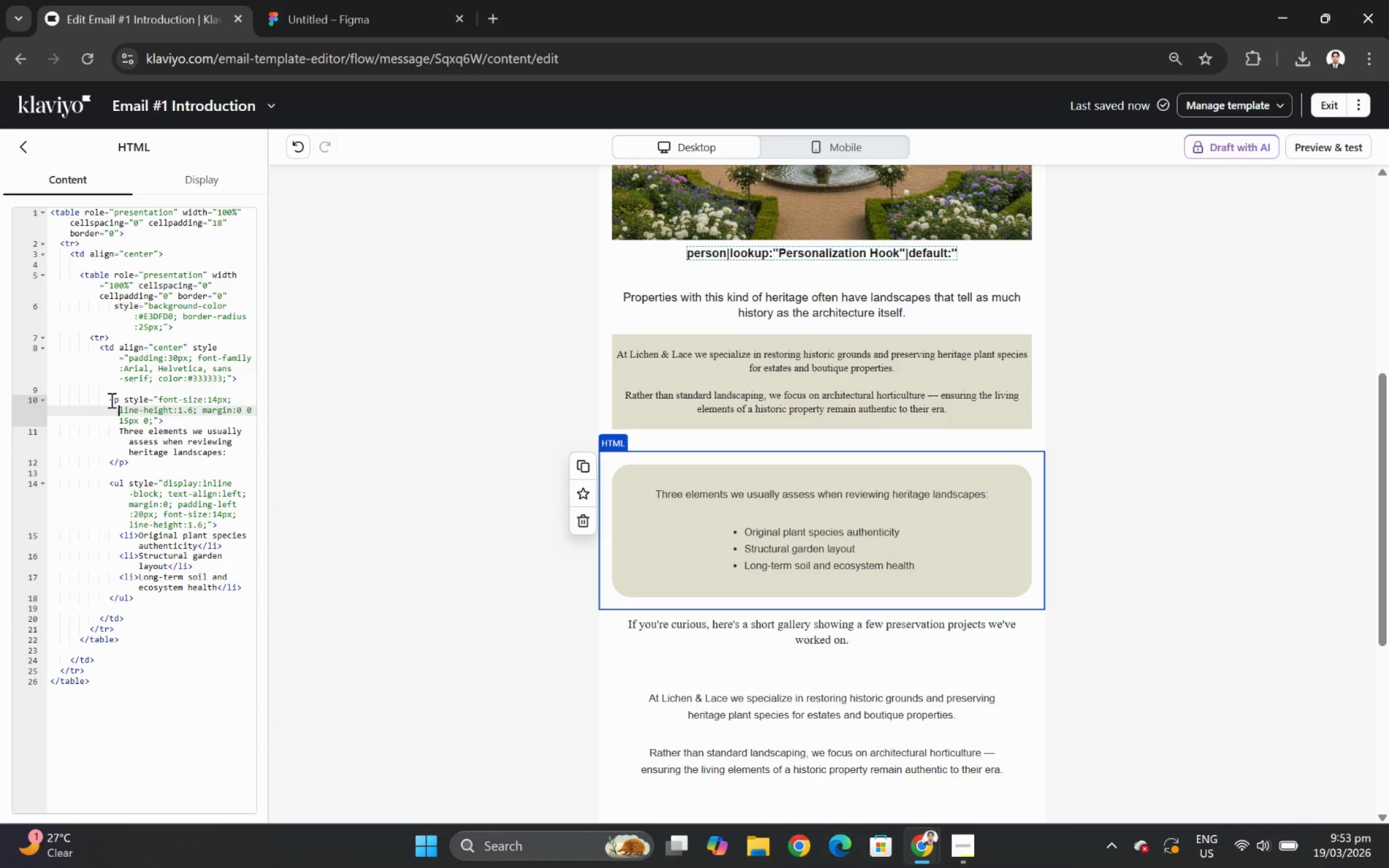 
left_click_drag(start_coordinate=[110, 400], to_coordinate=[225, 454])
 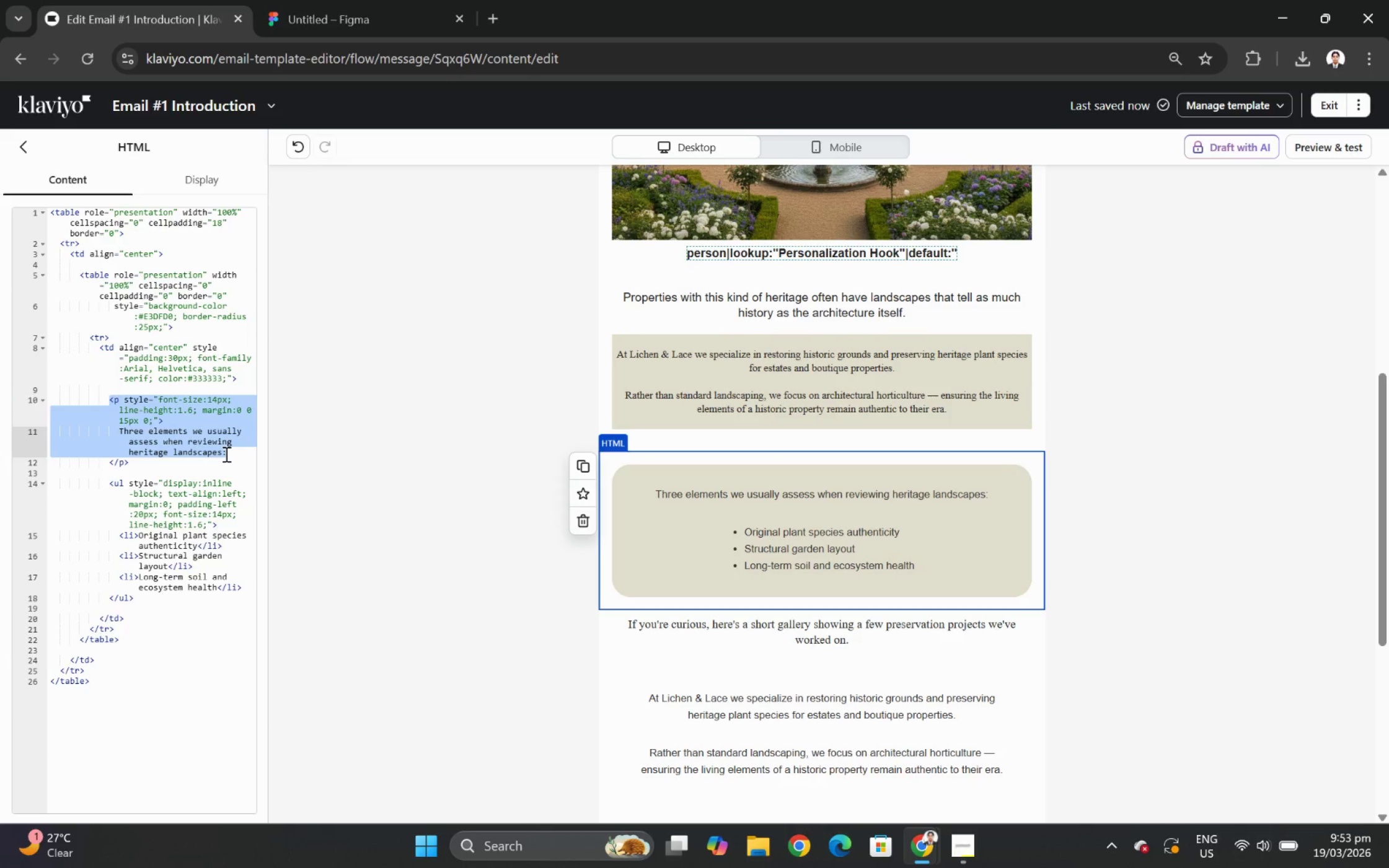 
key(Control+V)
 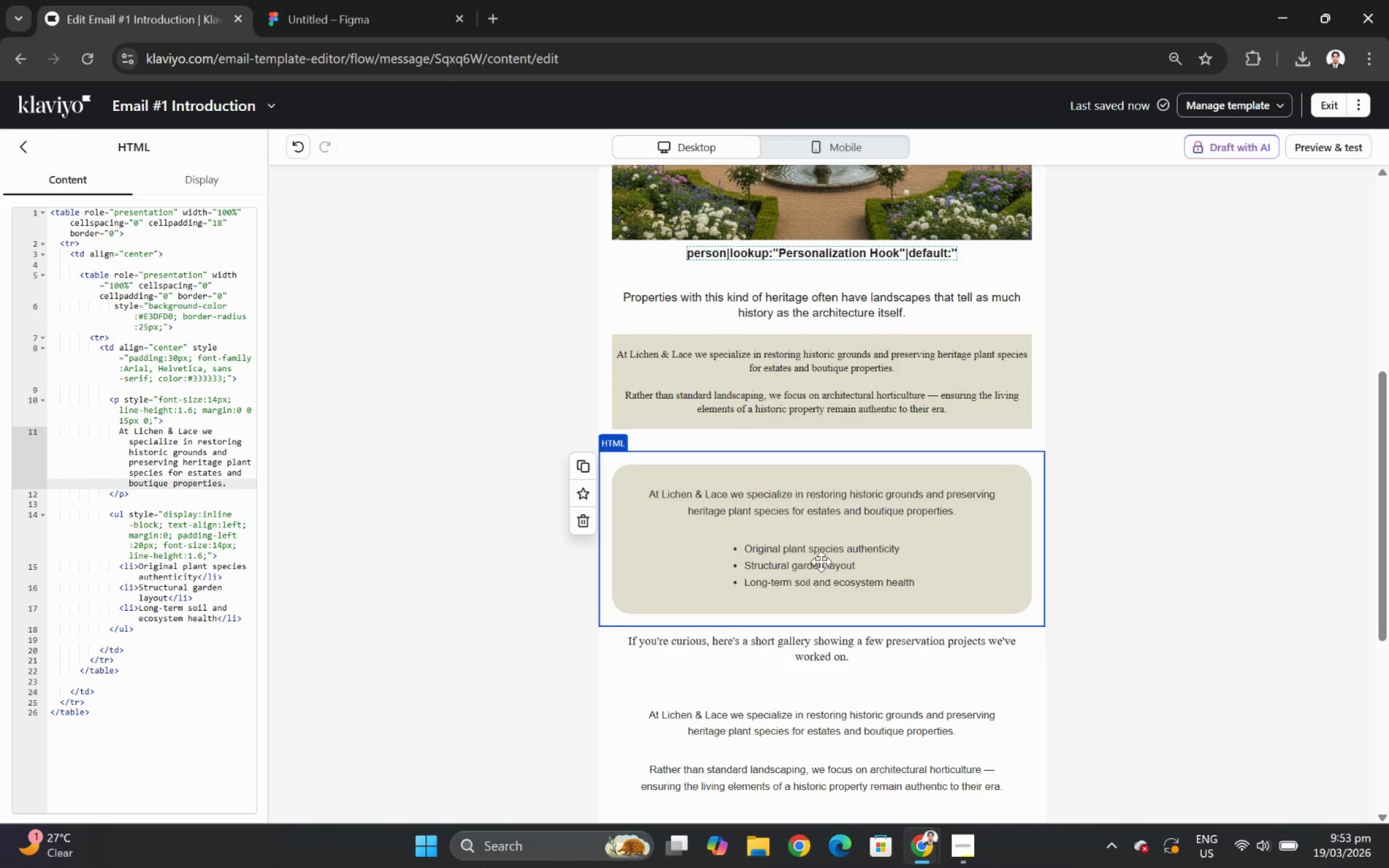 
wait(6.41)
 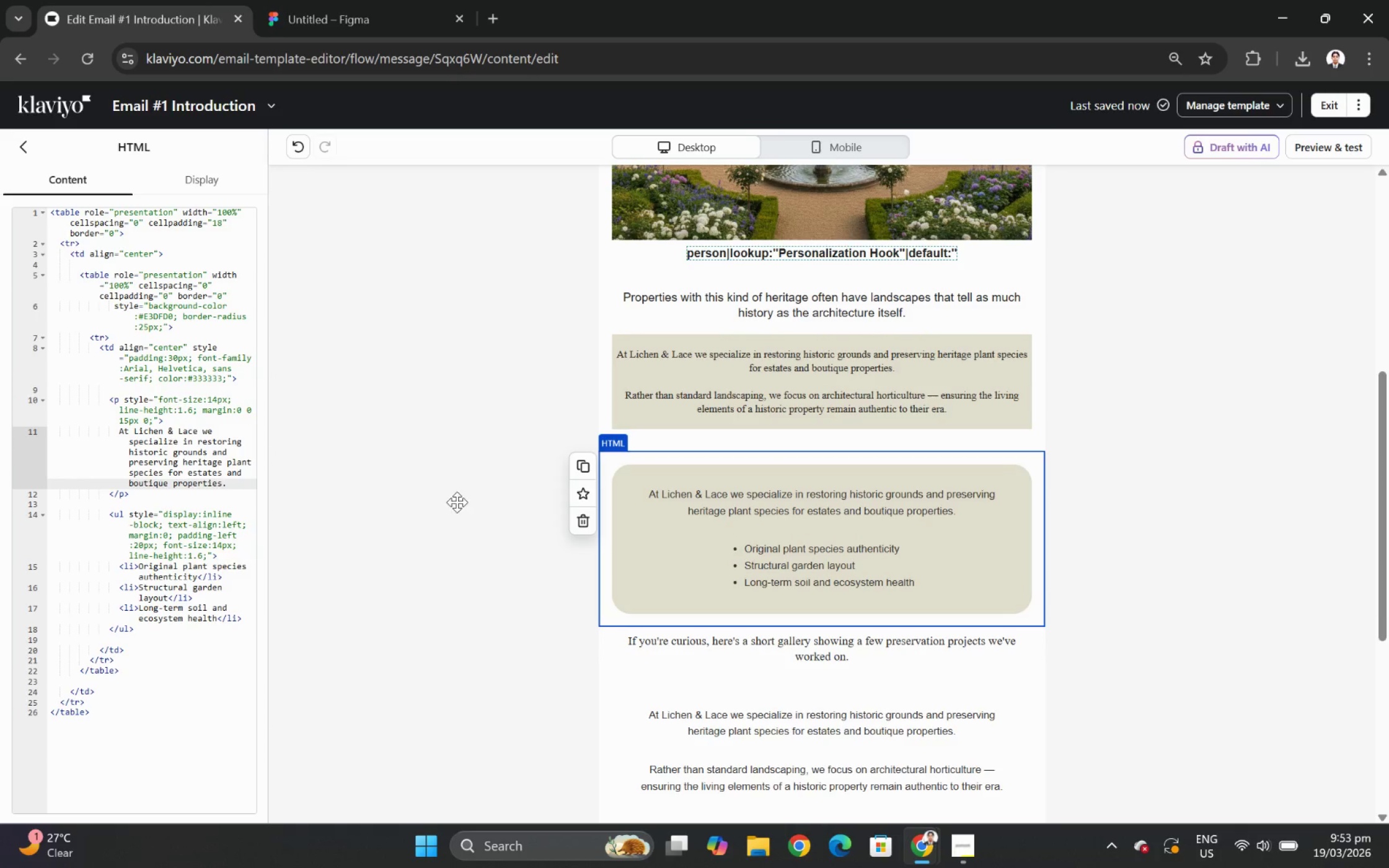 
left_click([914, 565])
 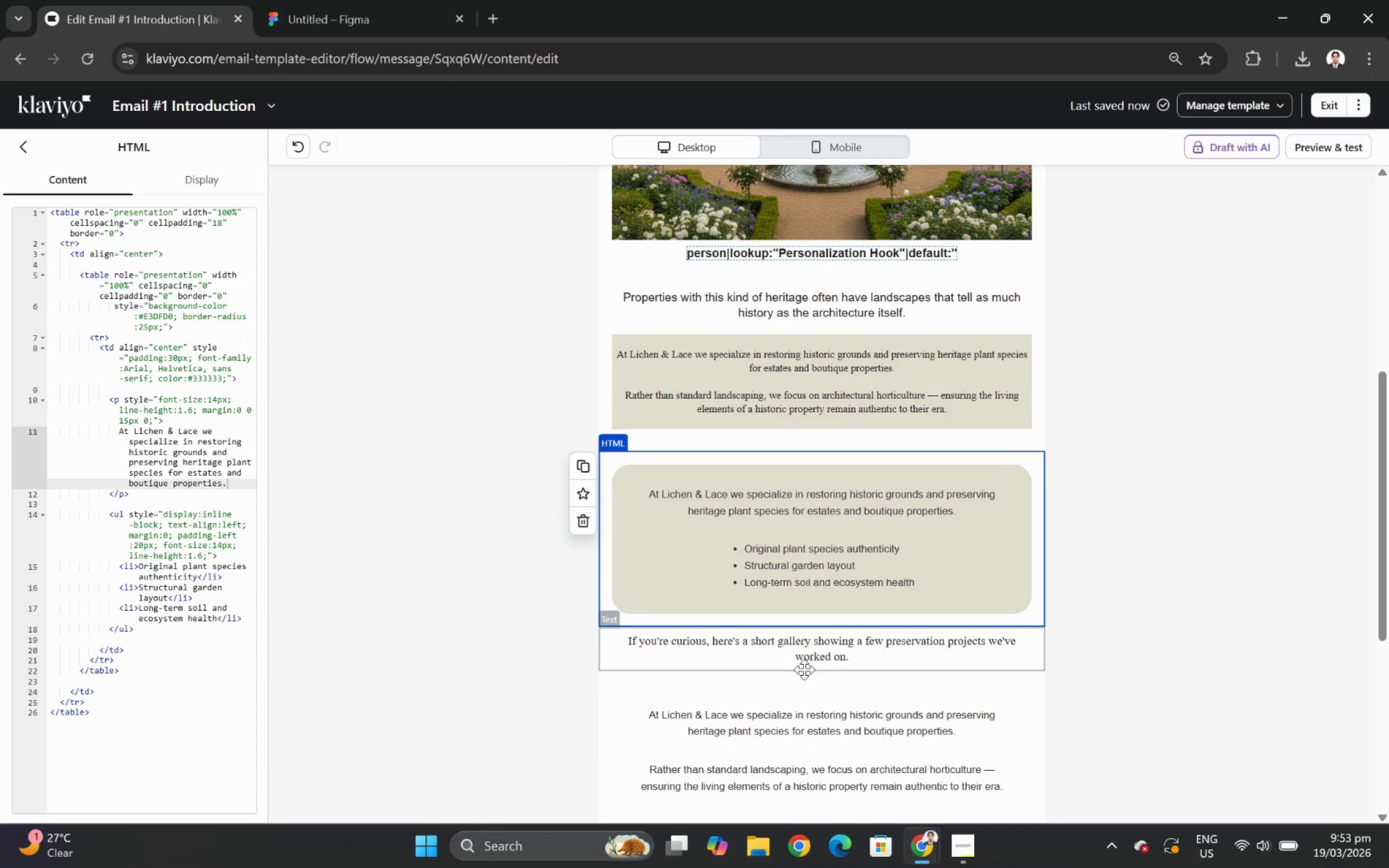 
left_click([801, 716])
 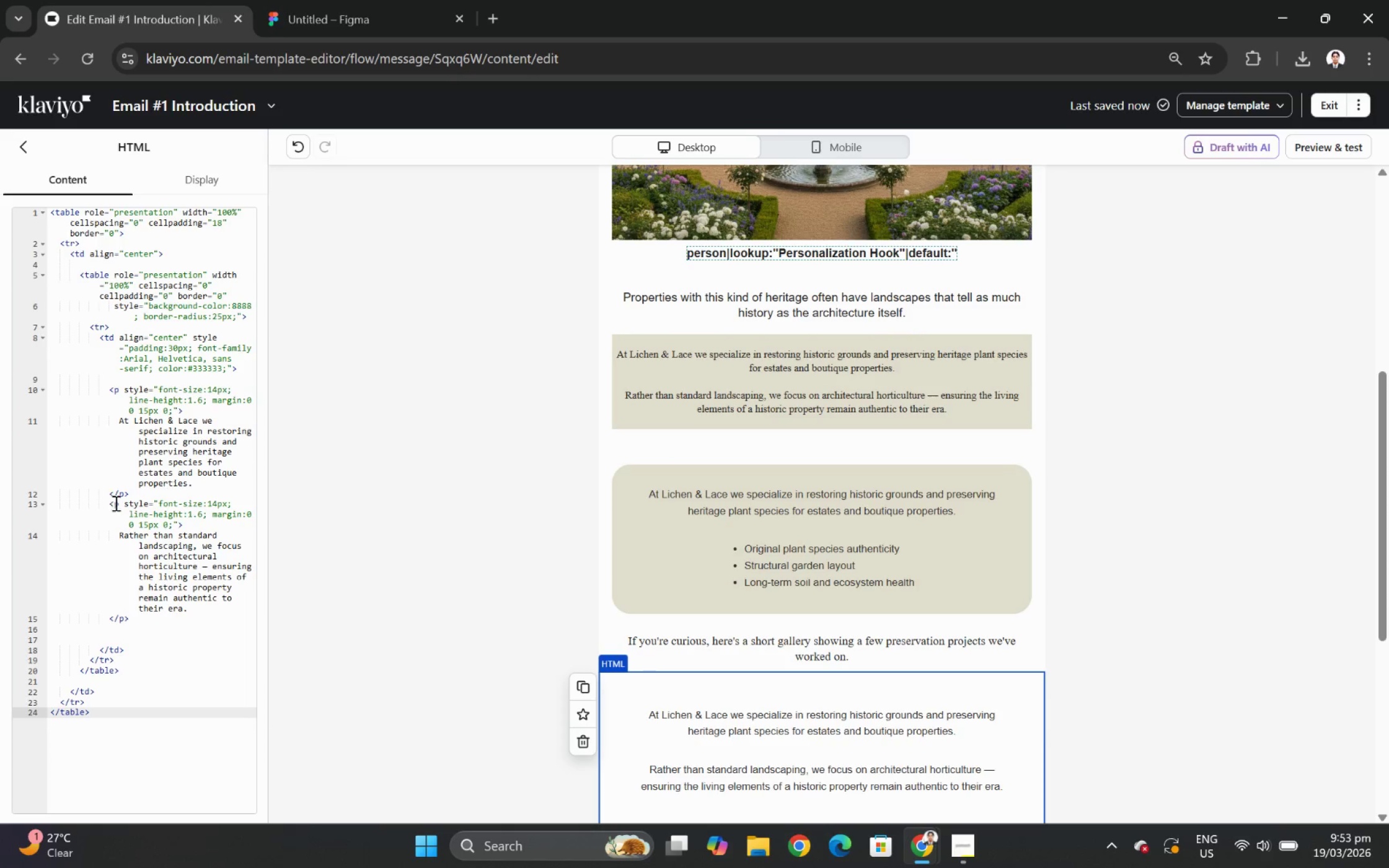 
left_click_drag(start_coordinate=[110, 506], to_coordinate=[188, 615])
 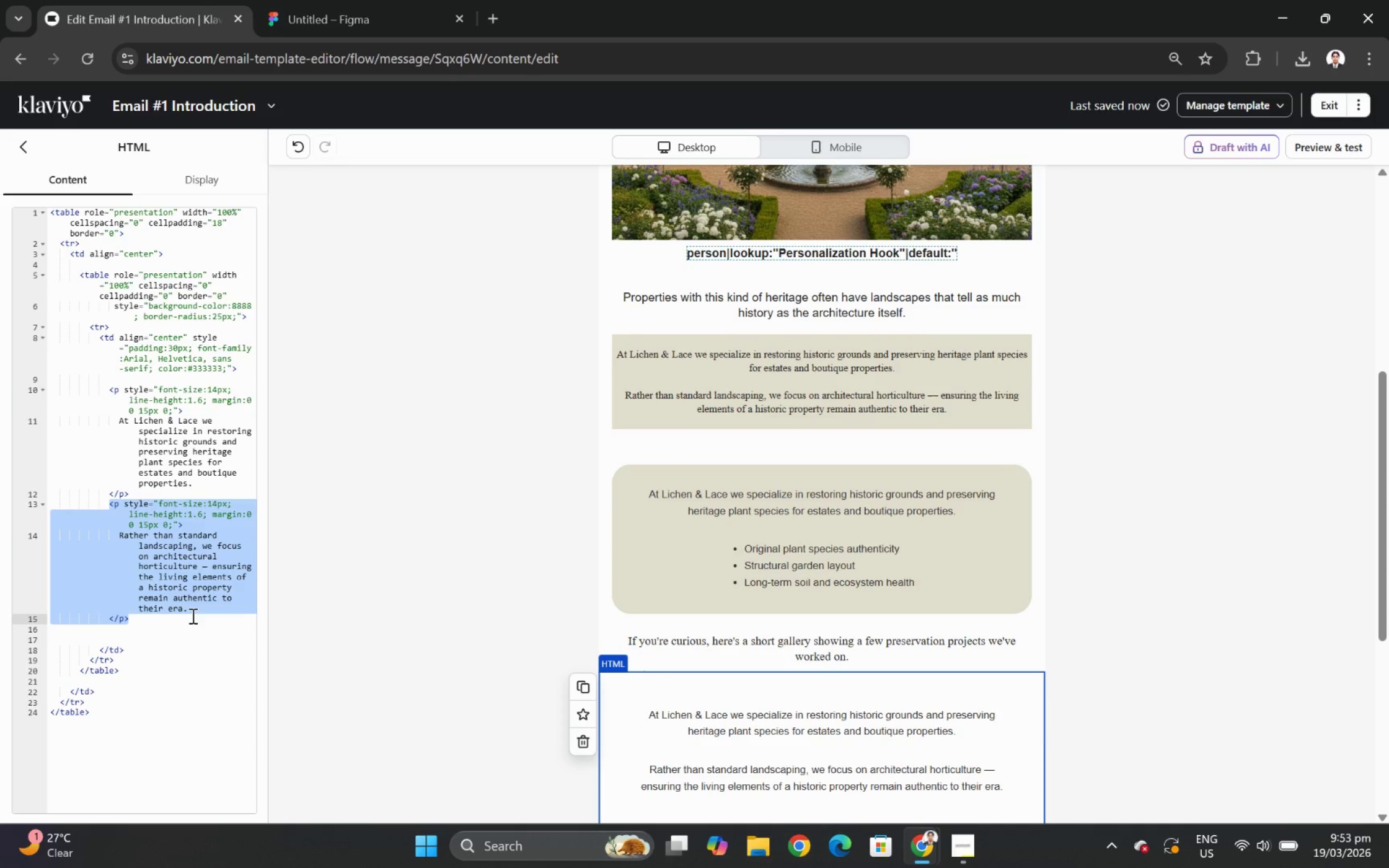 
key(Control+C)
 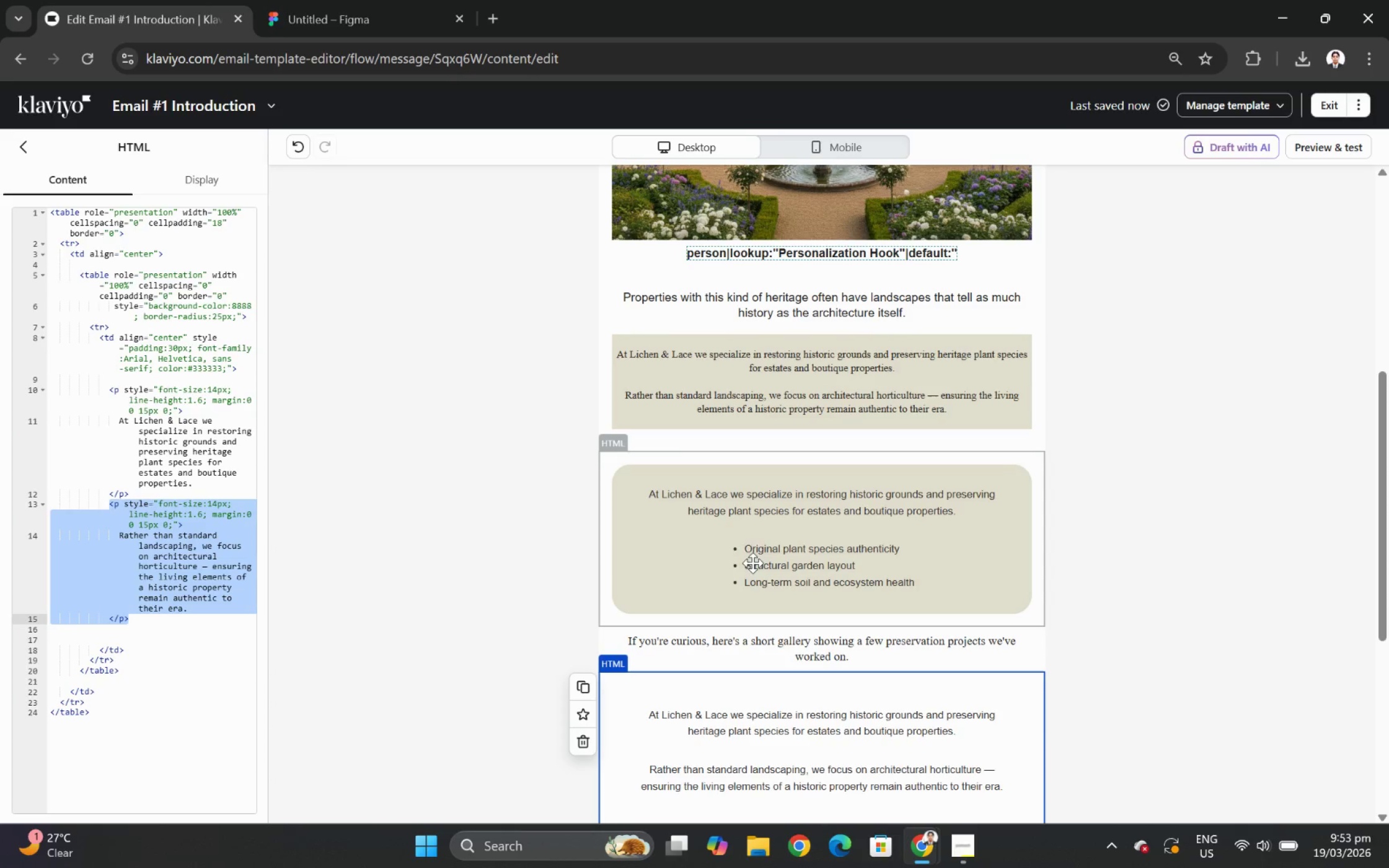 
left_click([754, 548])
 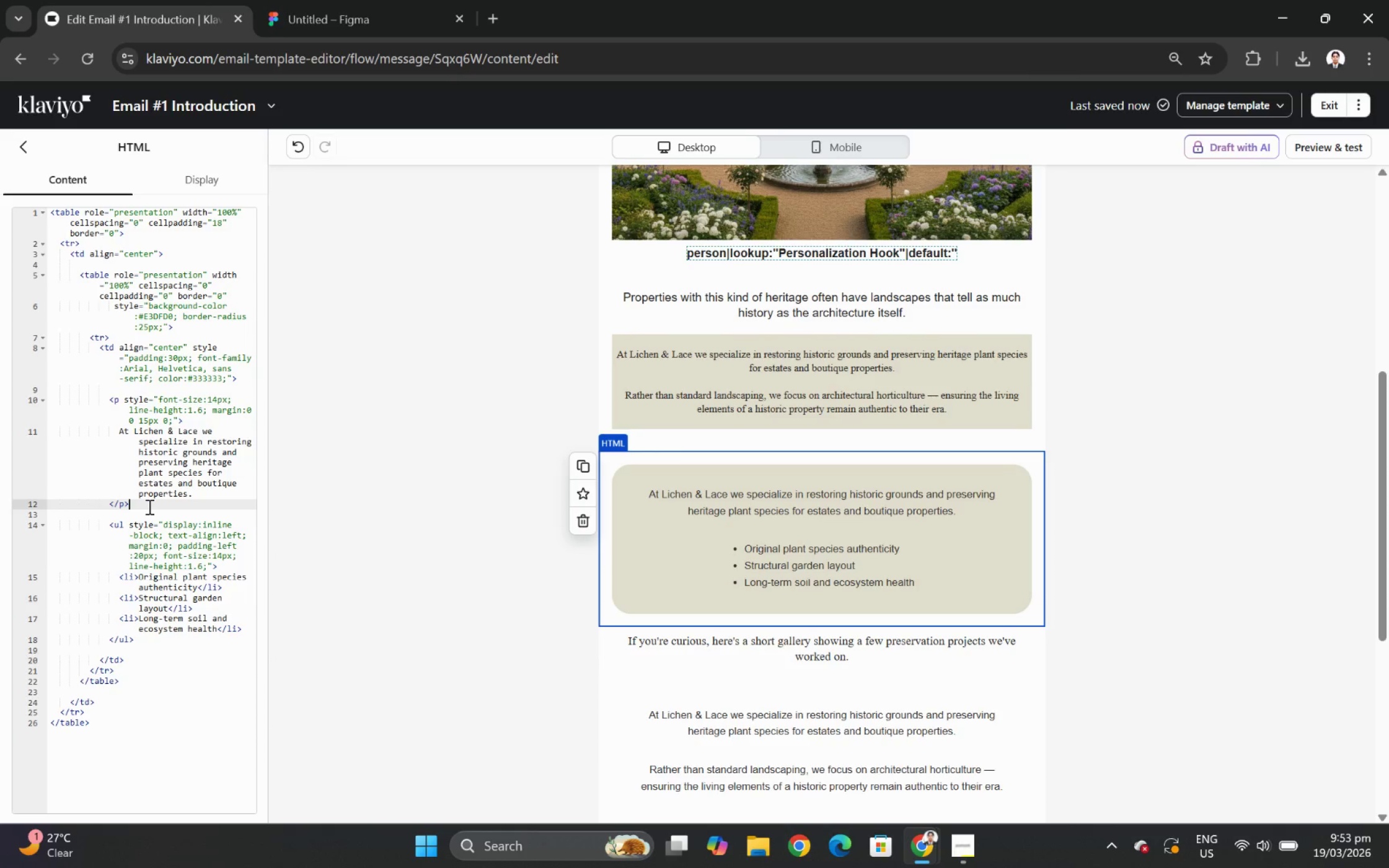 
key(Enter)
 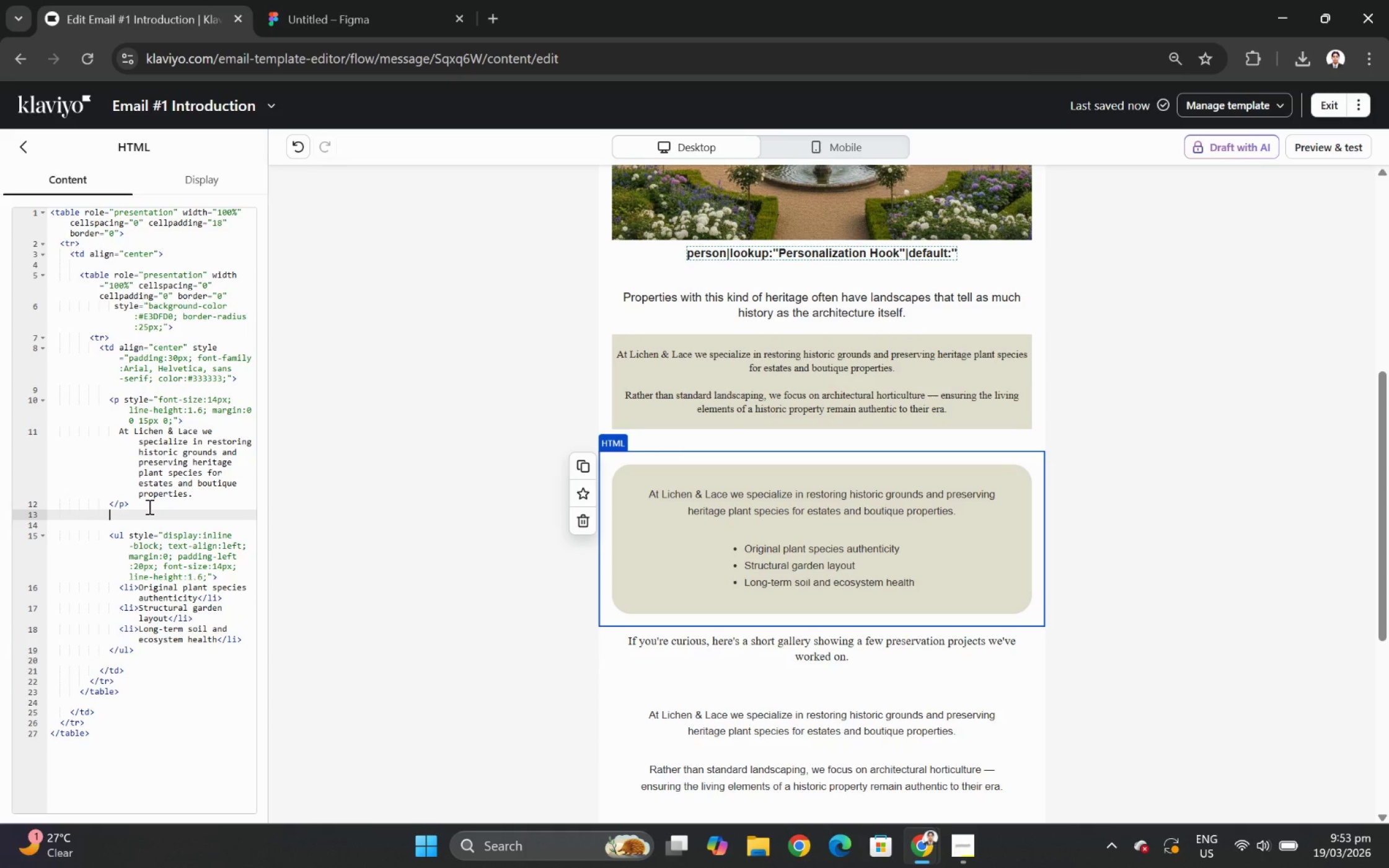 
key(Control+V)
 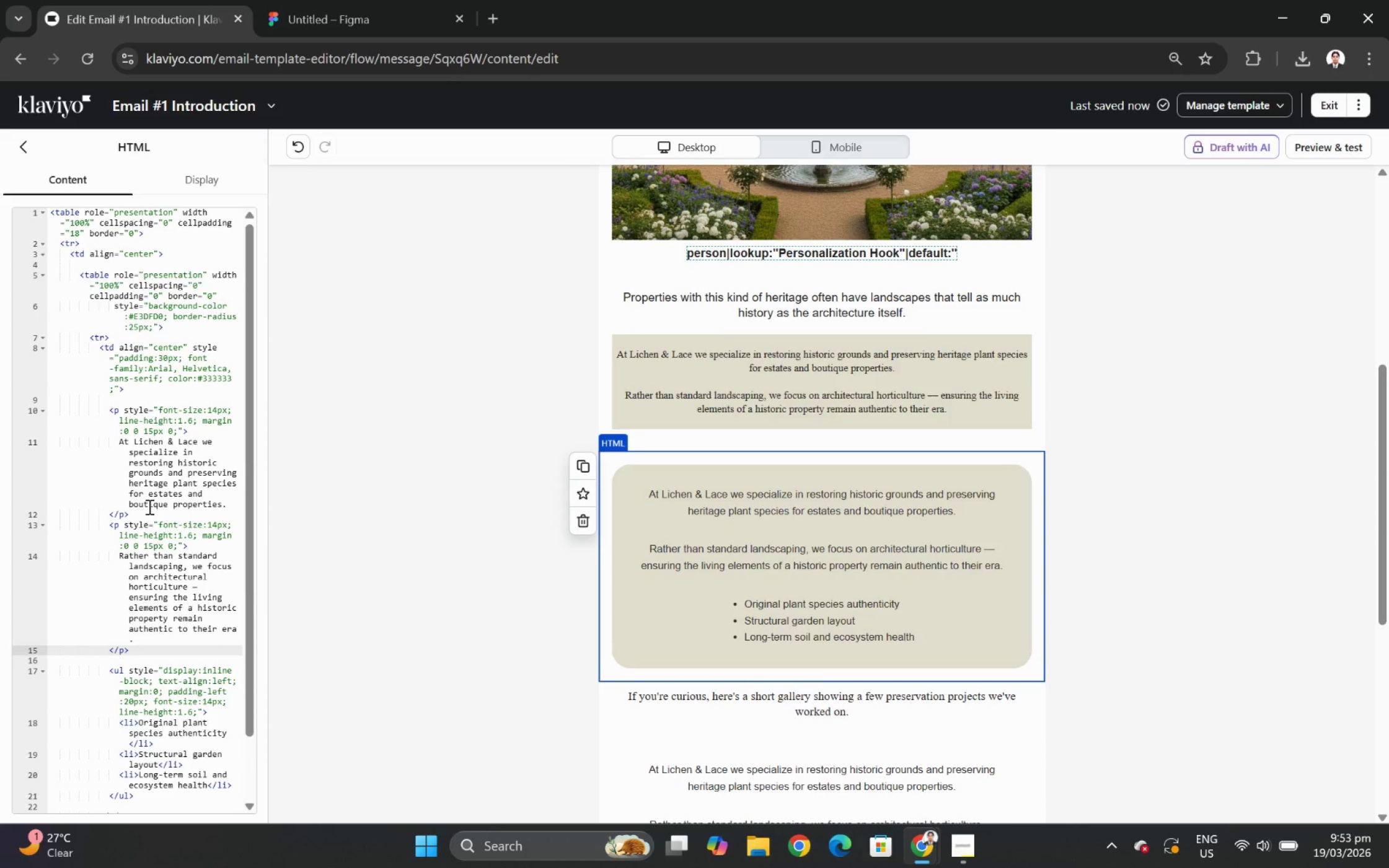 
scroll: coordinate [148, 506], scroll_direction: down, amount: 1.0
 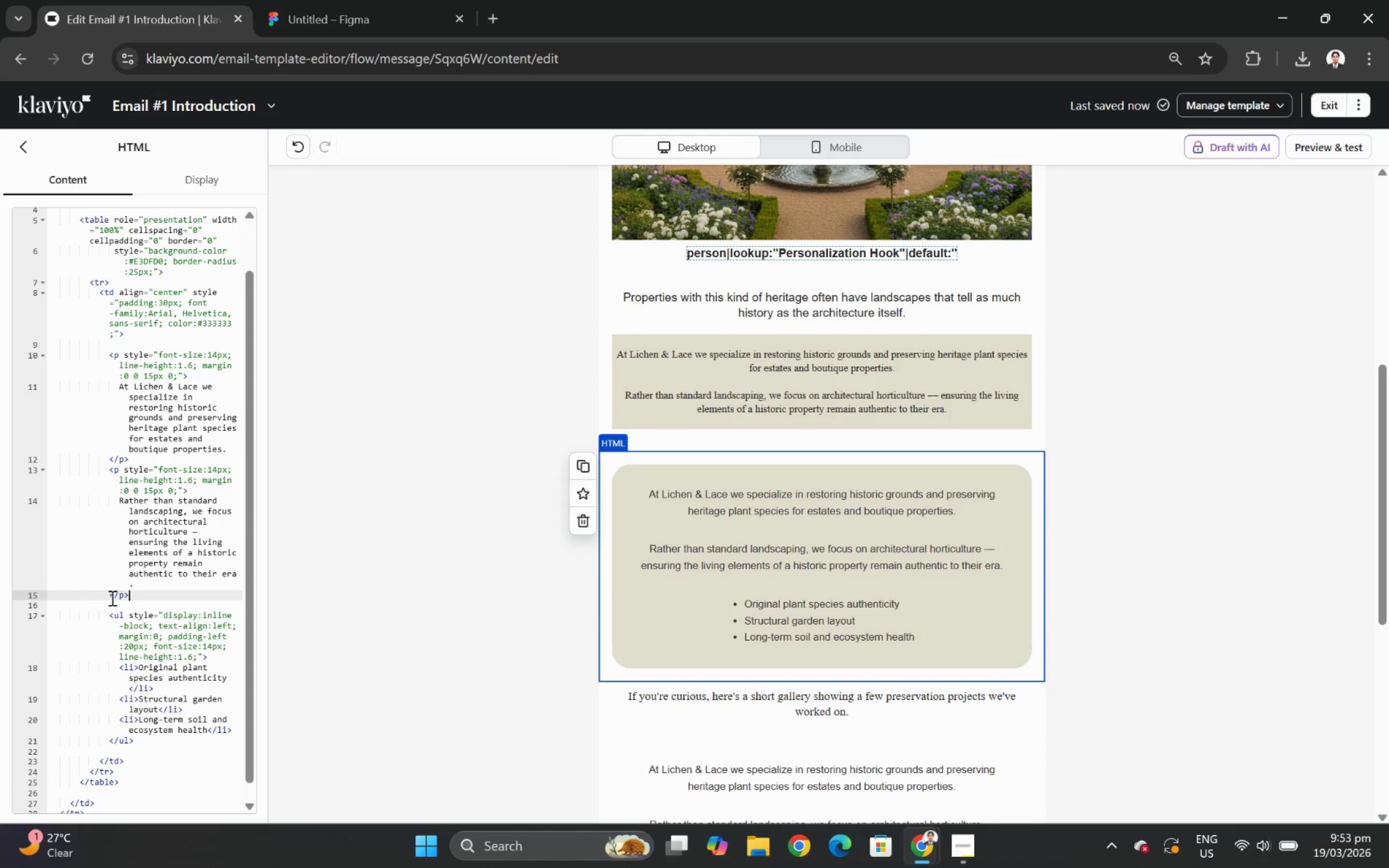 
left_click_drag(start_coordinate=[110, 597], to_coordinate=[157, 637])
 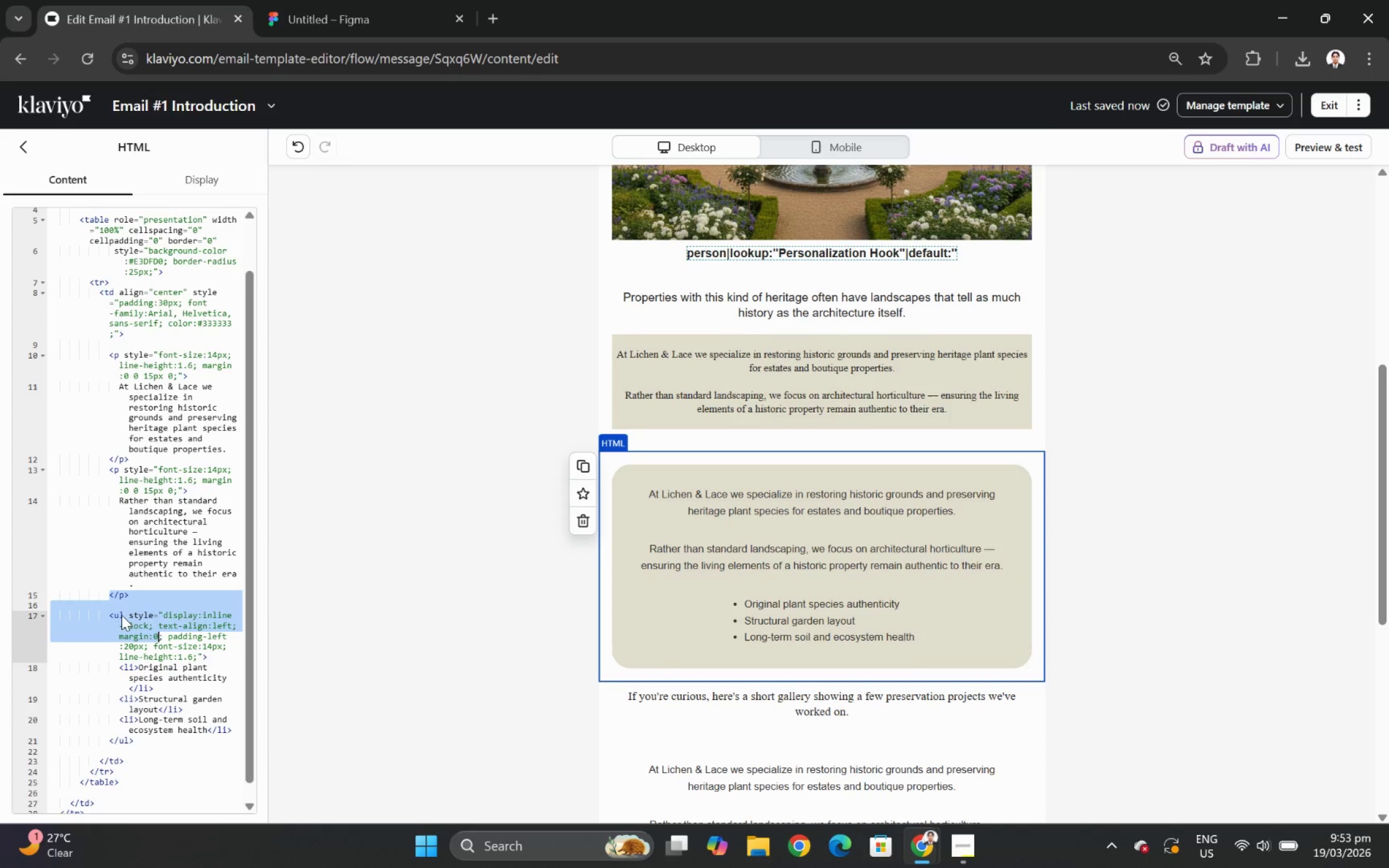 
left_click([121, 615])
 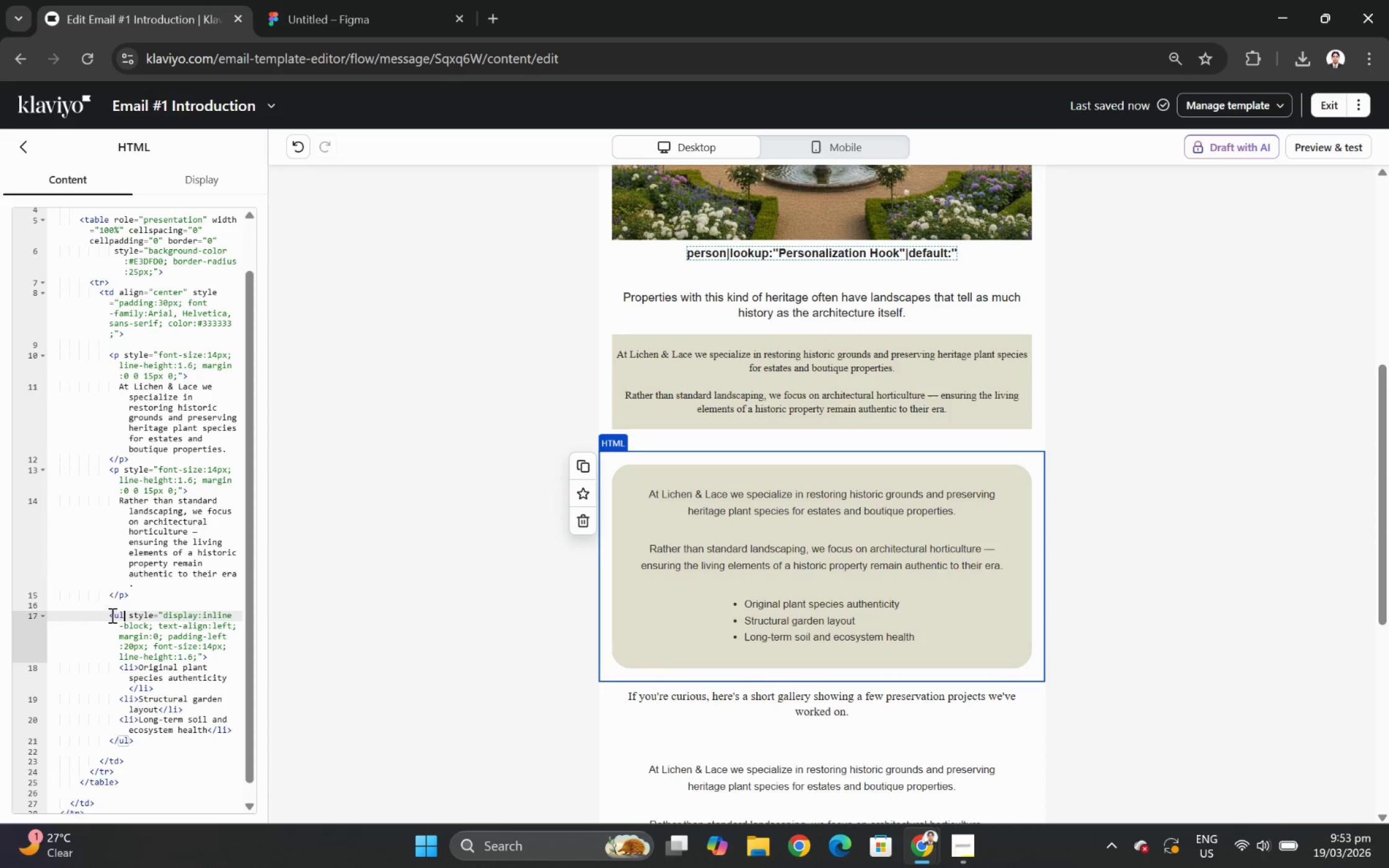 
left_click_drag(start_coordinate=[111, 615], to_coordinate=[173, 737])
 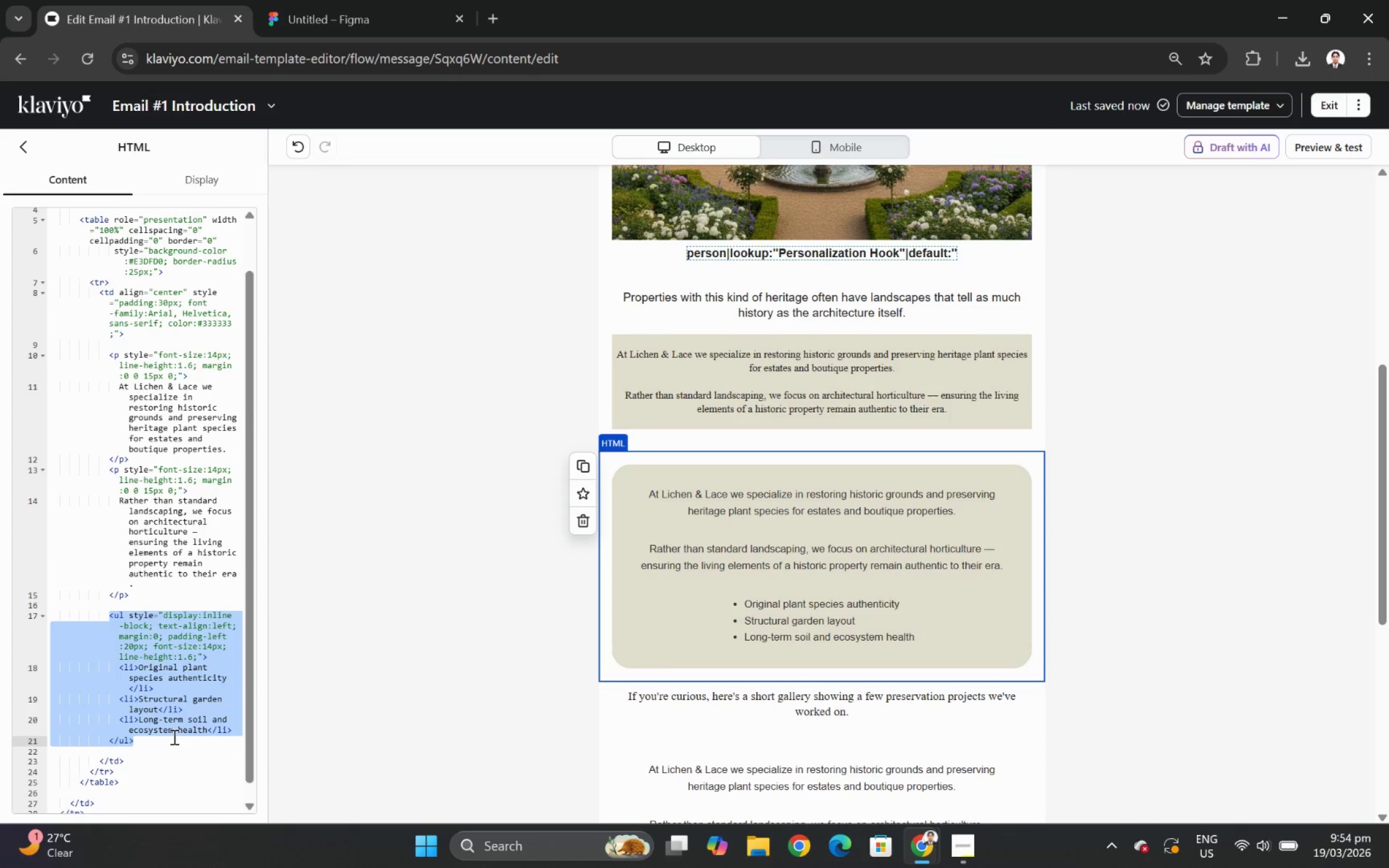 
key(Backspace)
 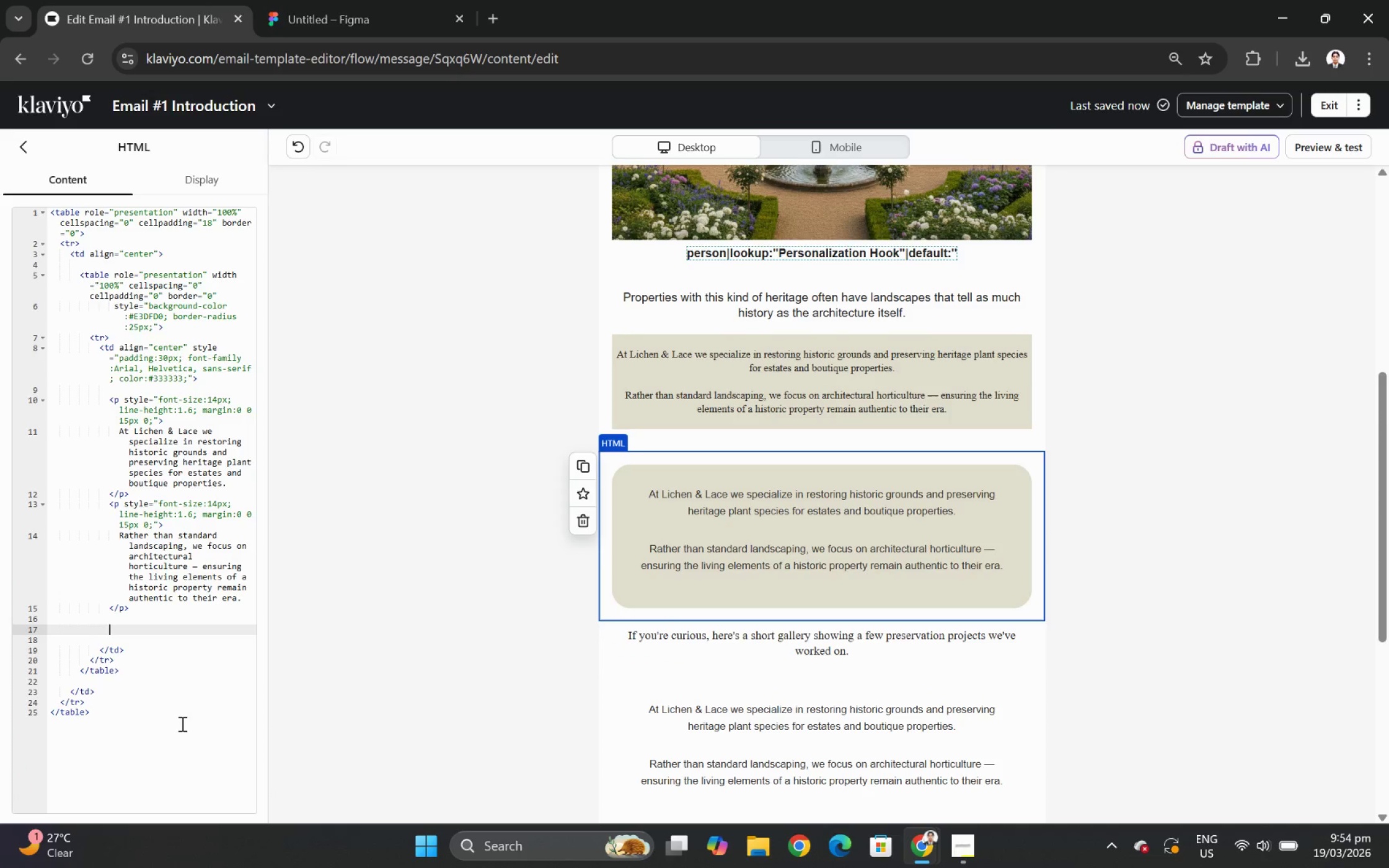 
key(Backspace)
 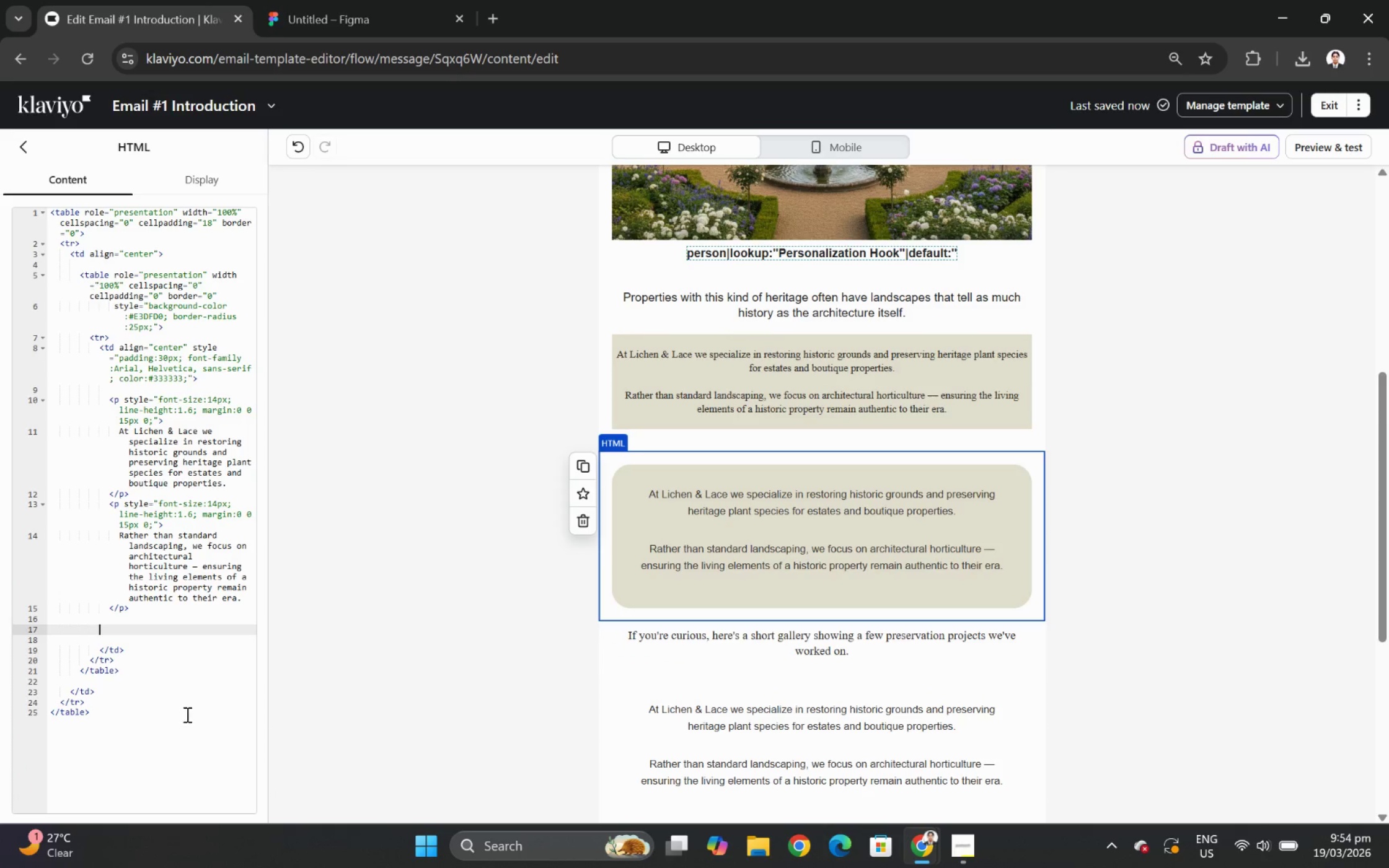 
key(Backspace)
 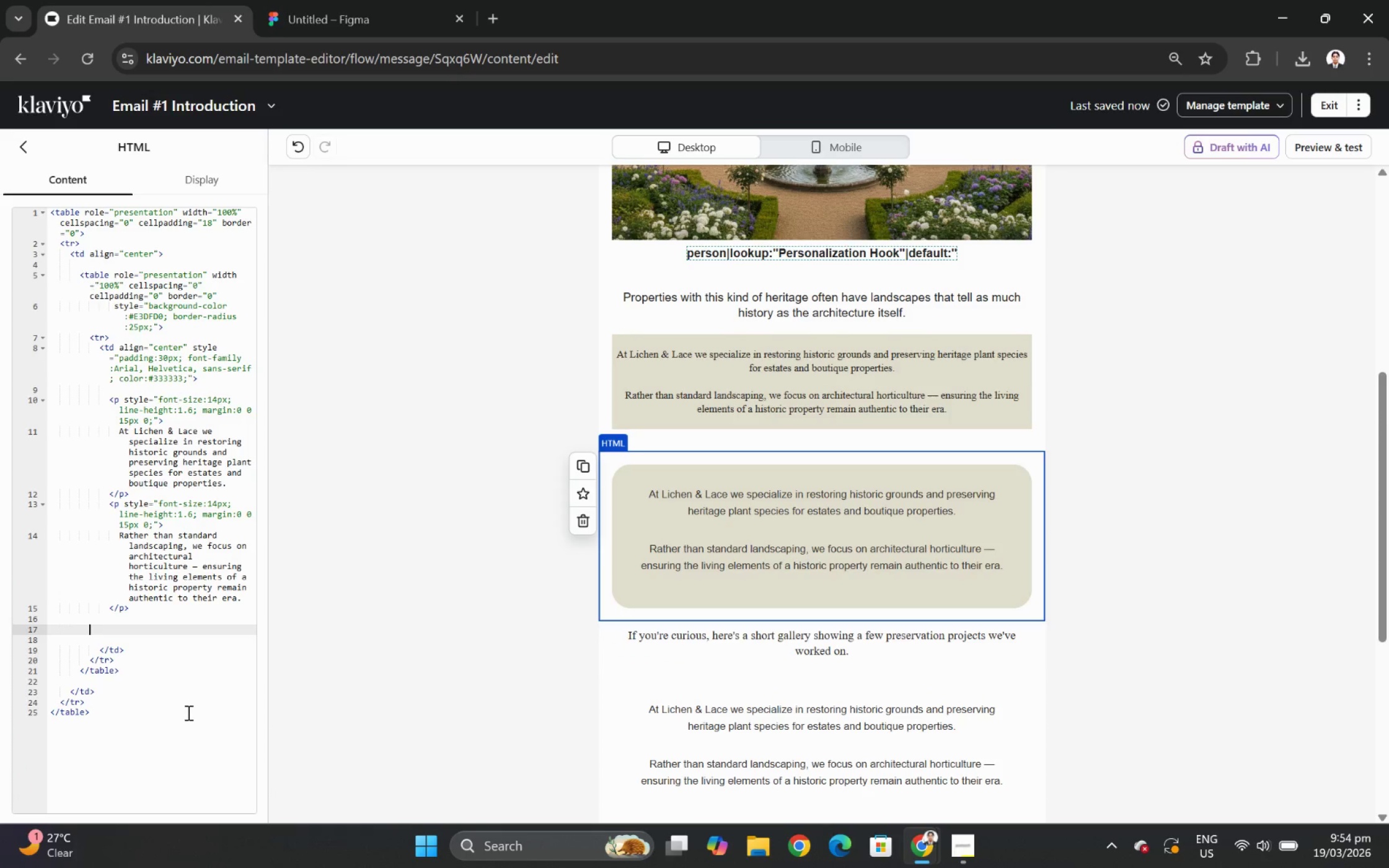 
key(Backspace)
 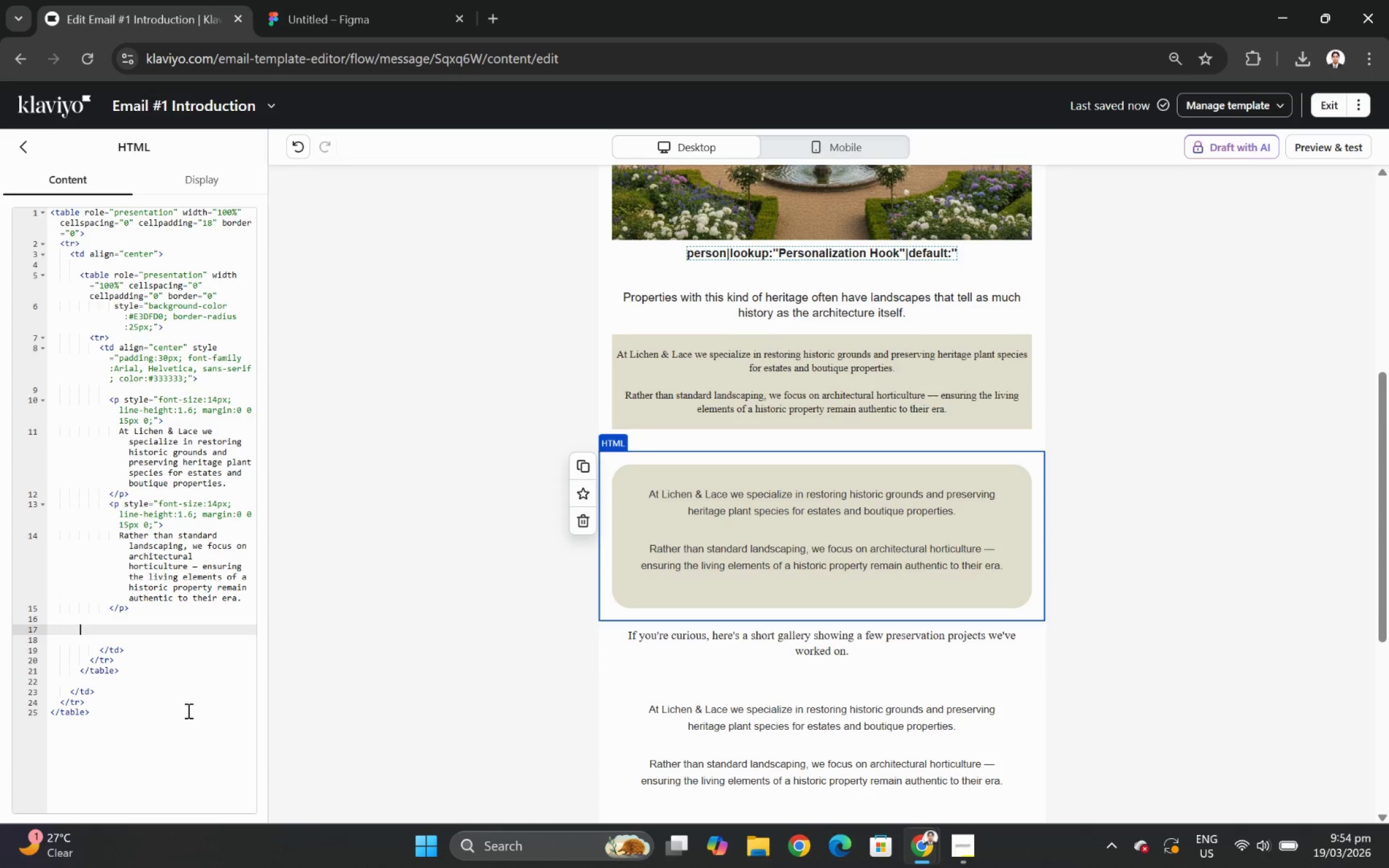 
key(Backspace)
 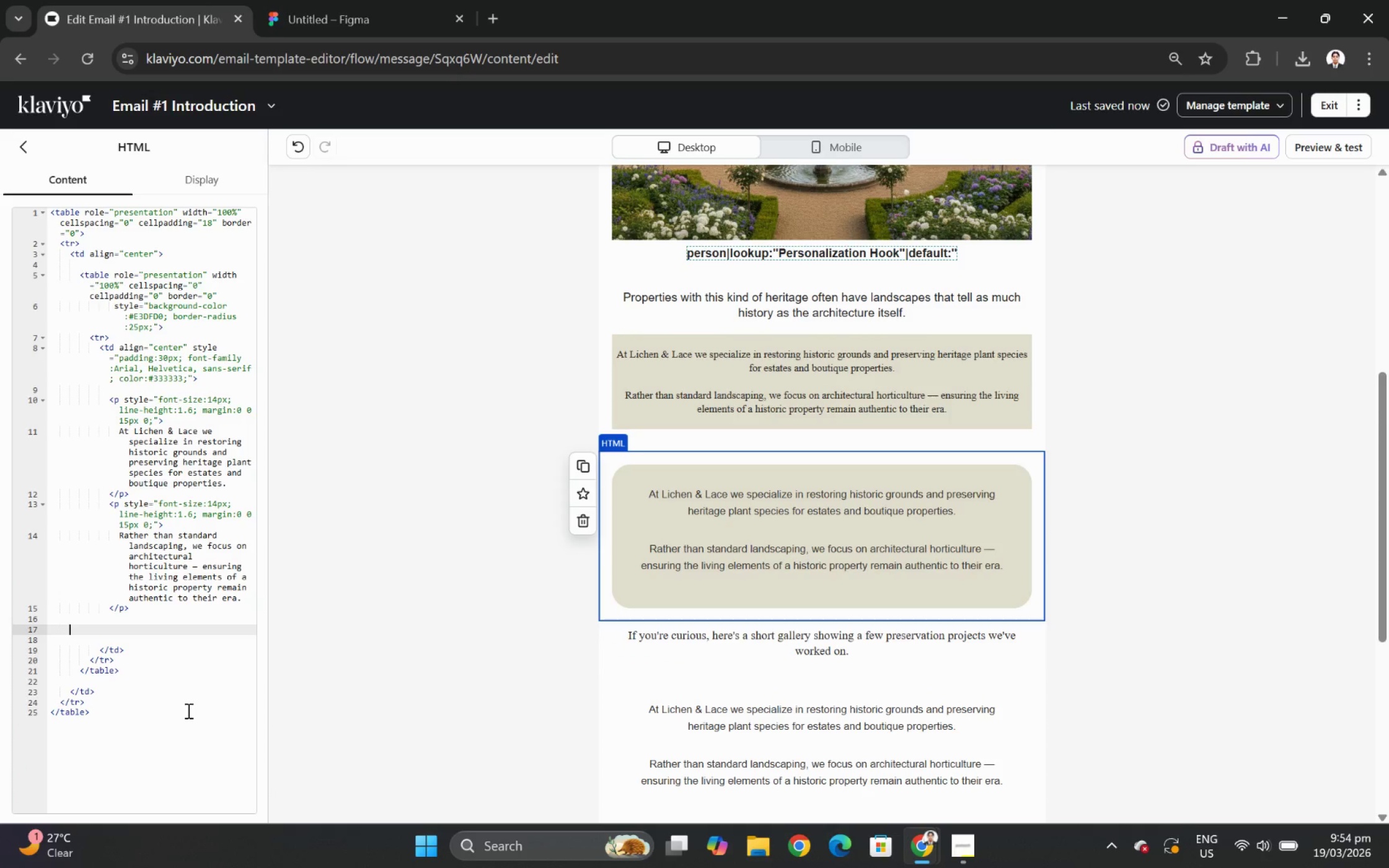 
key(Backspace)
 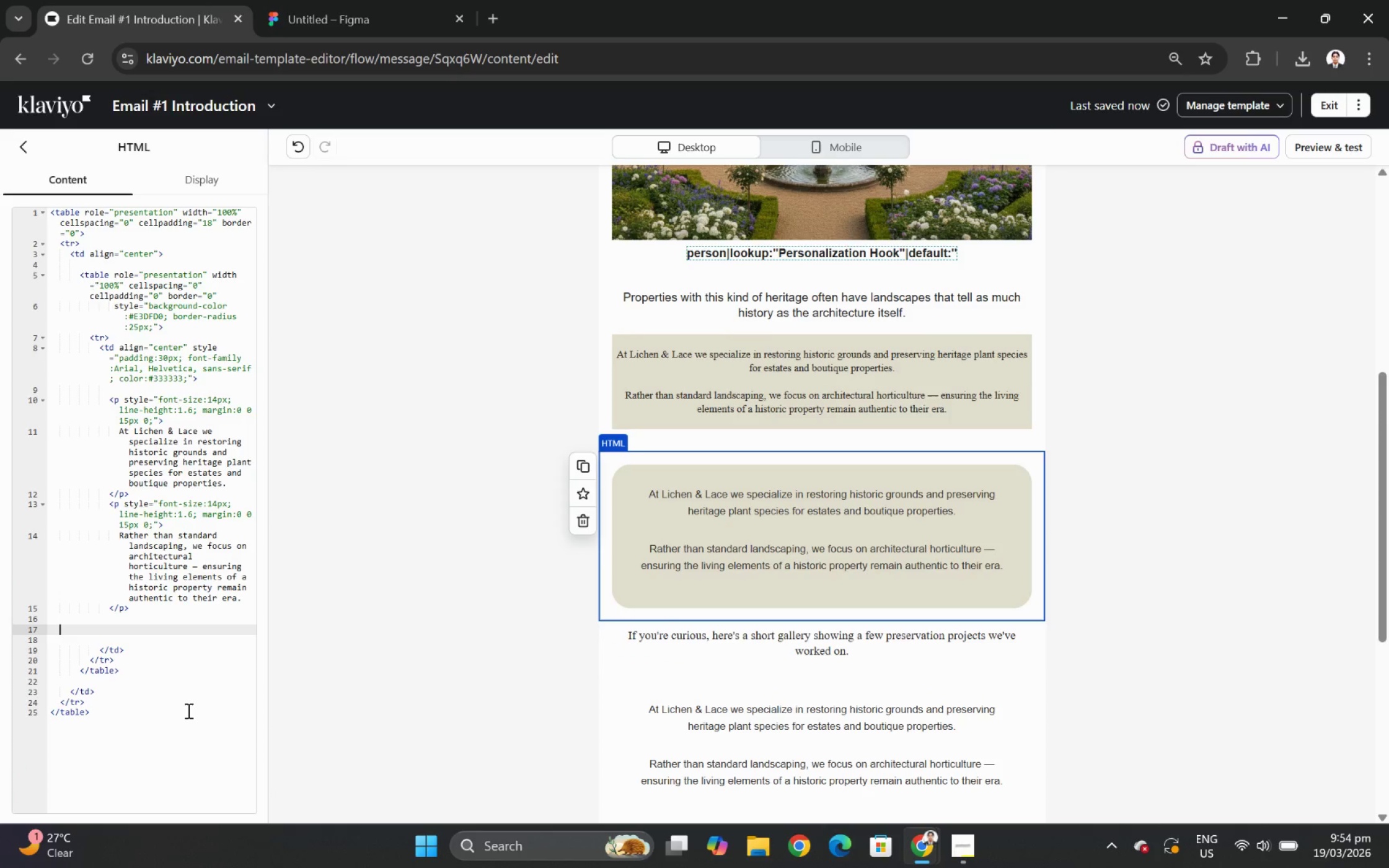 
key(Backspace)
 